 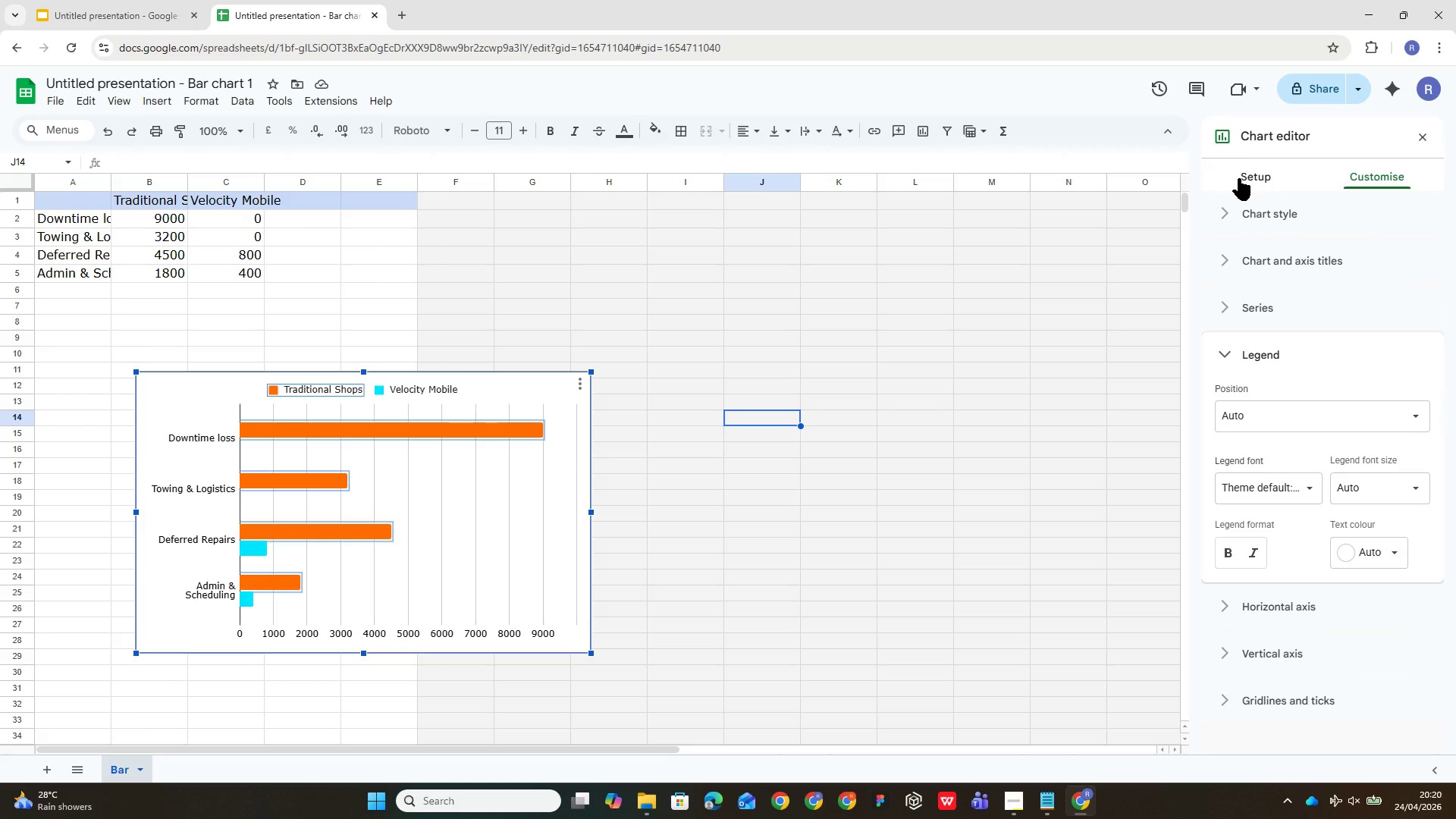 
left_click([1285, 303])
 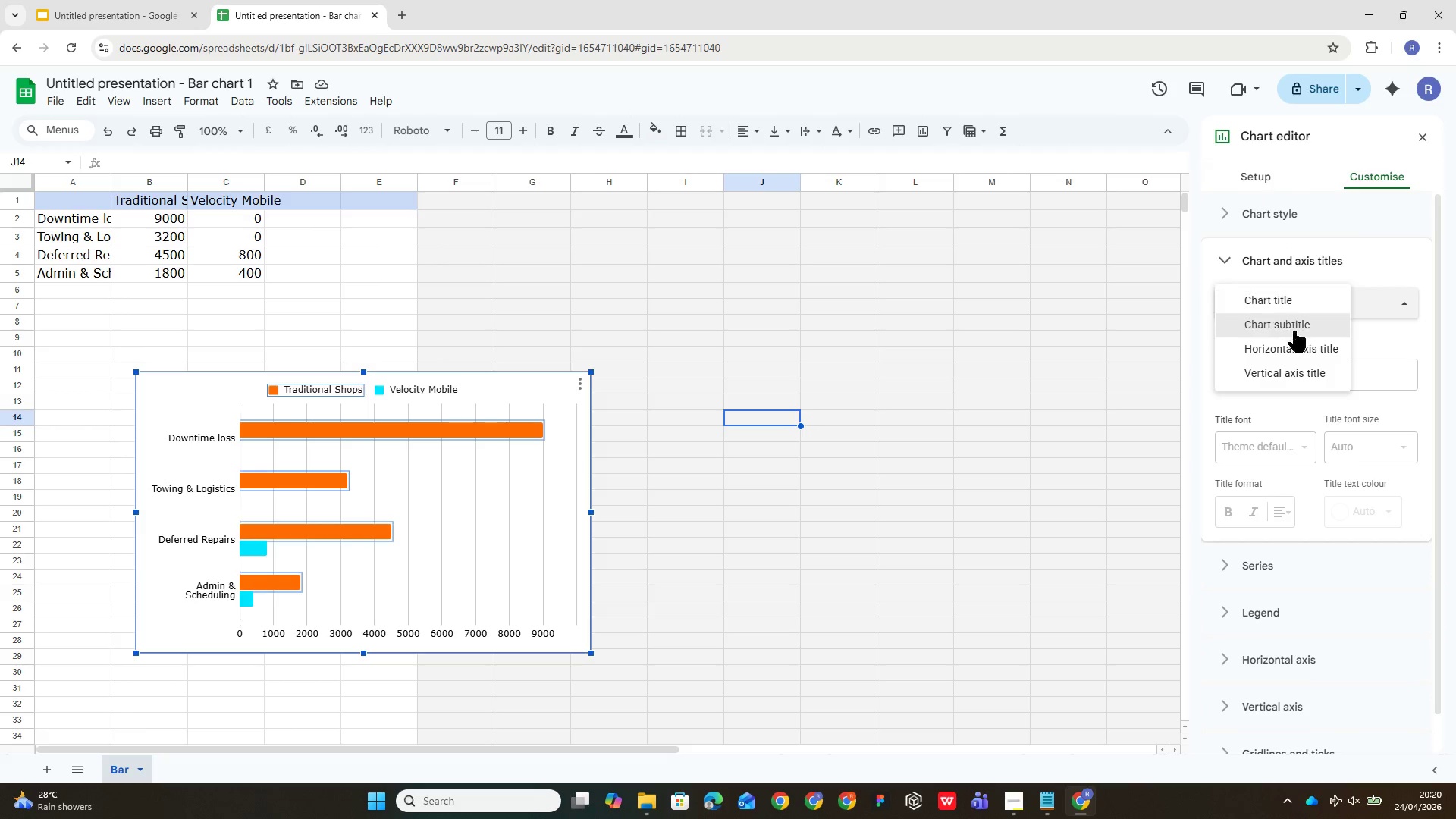 
mouse_move([1298, 353])
 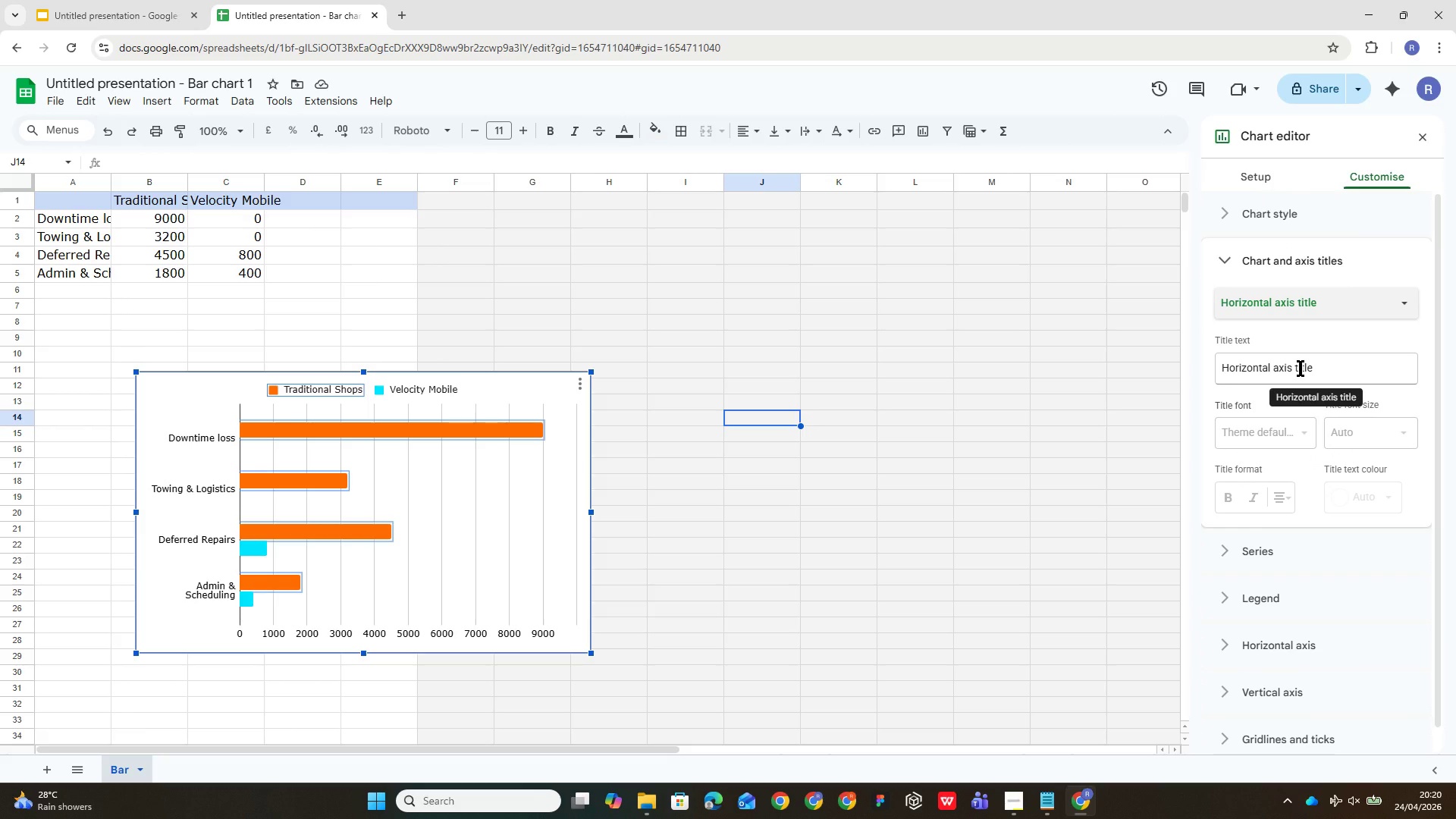 
double_click([1301, 368])
 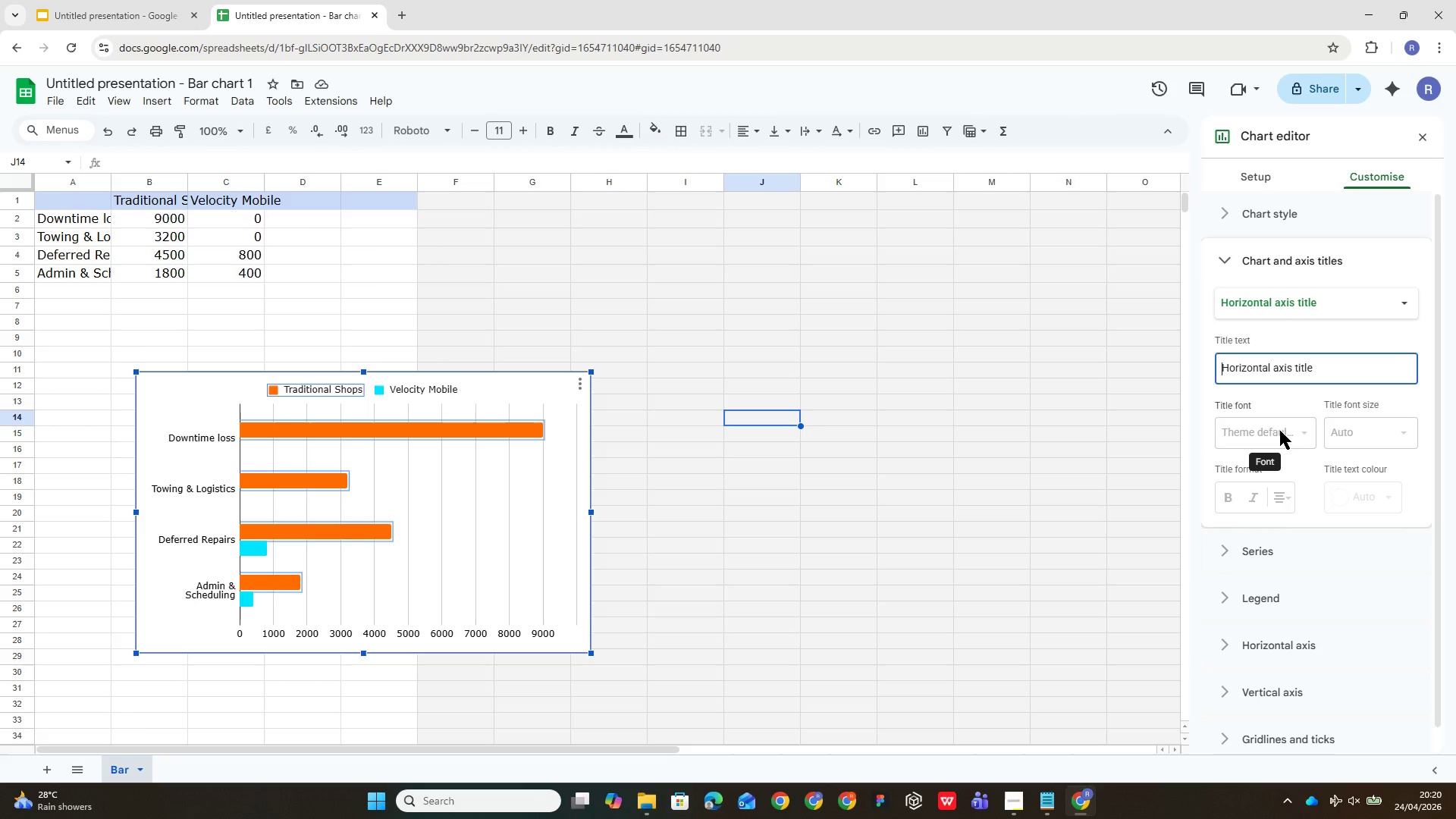 
wait(5.44)
 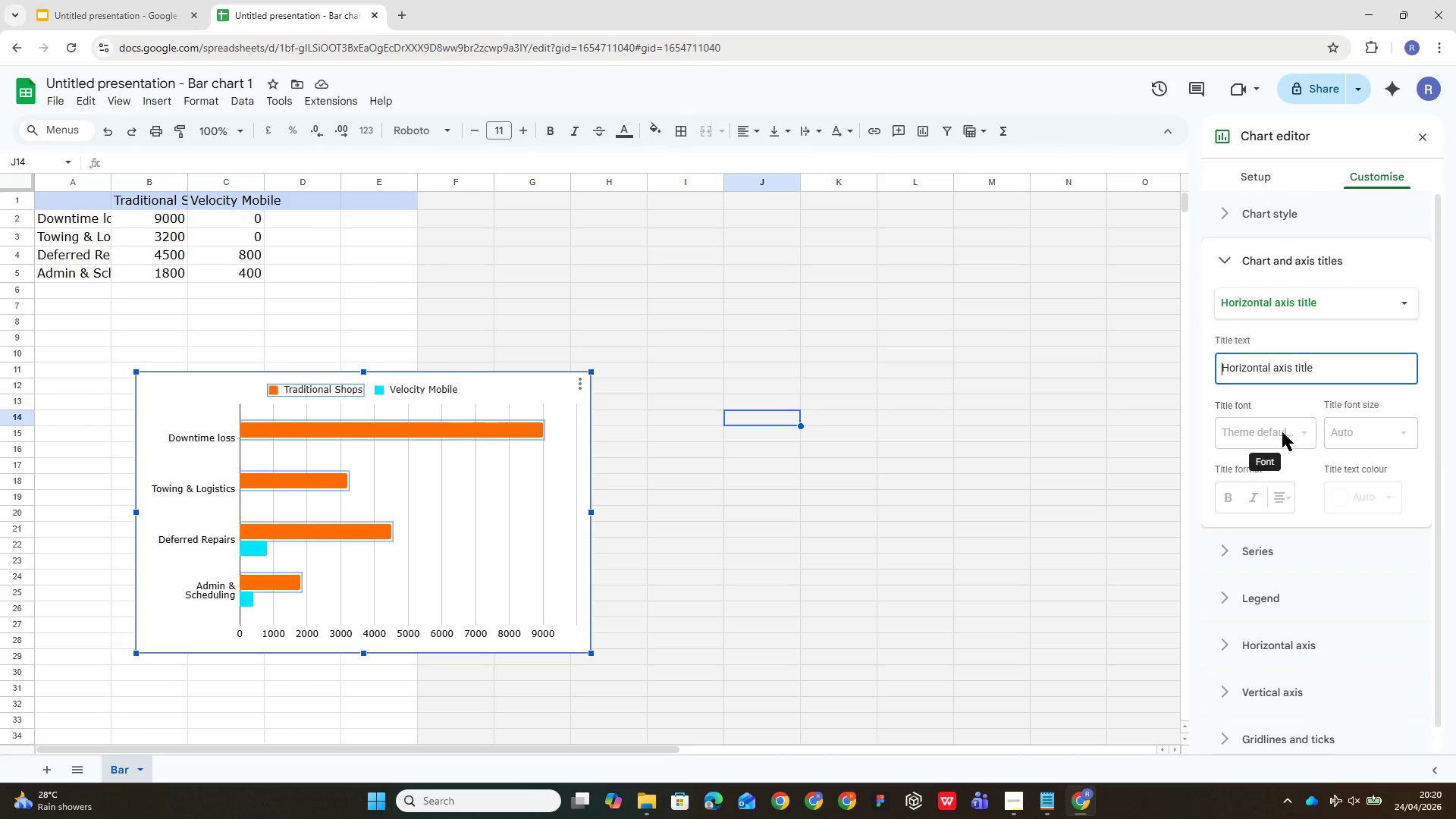 
type(c)
key(Backspace)
type(COST($))
 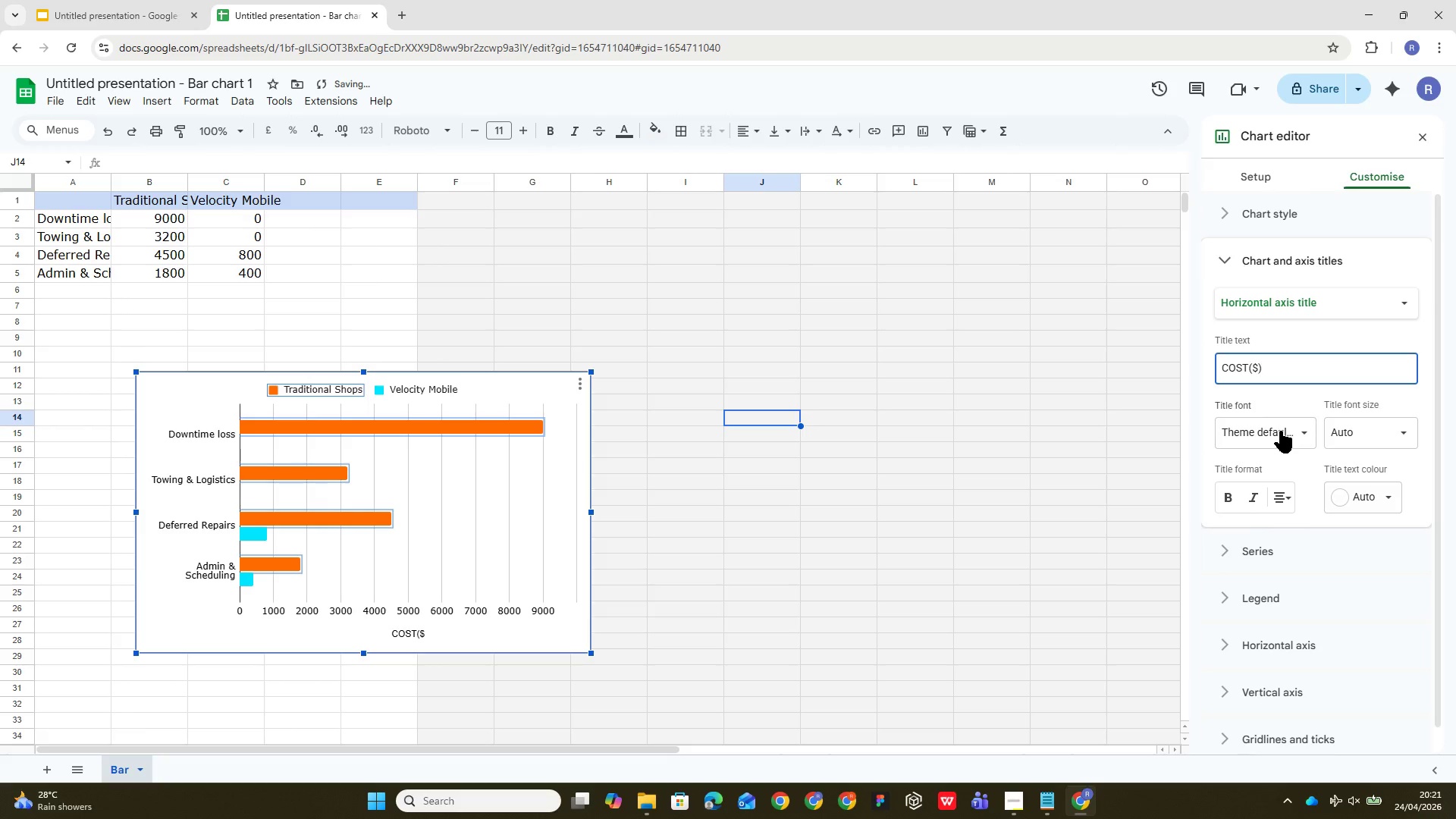 
left_click([1280, 431])
 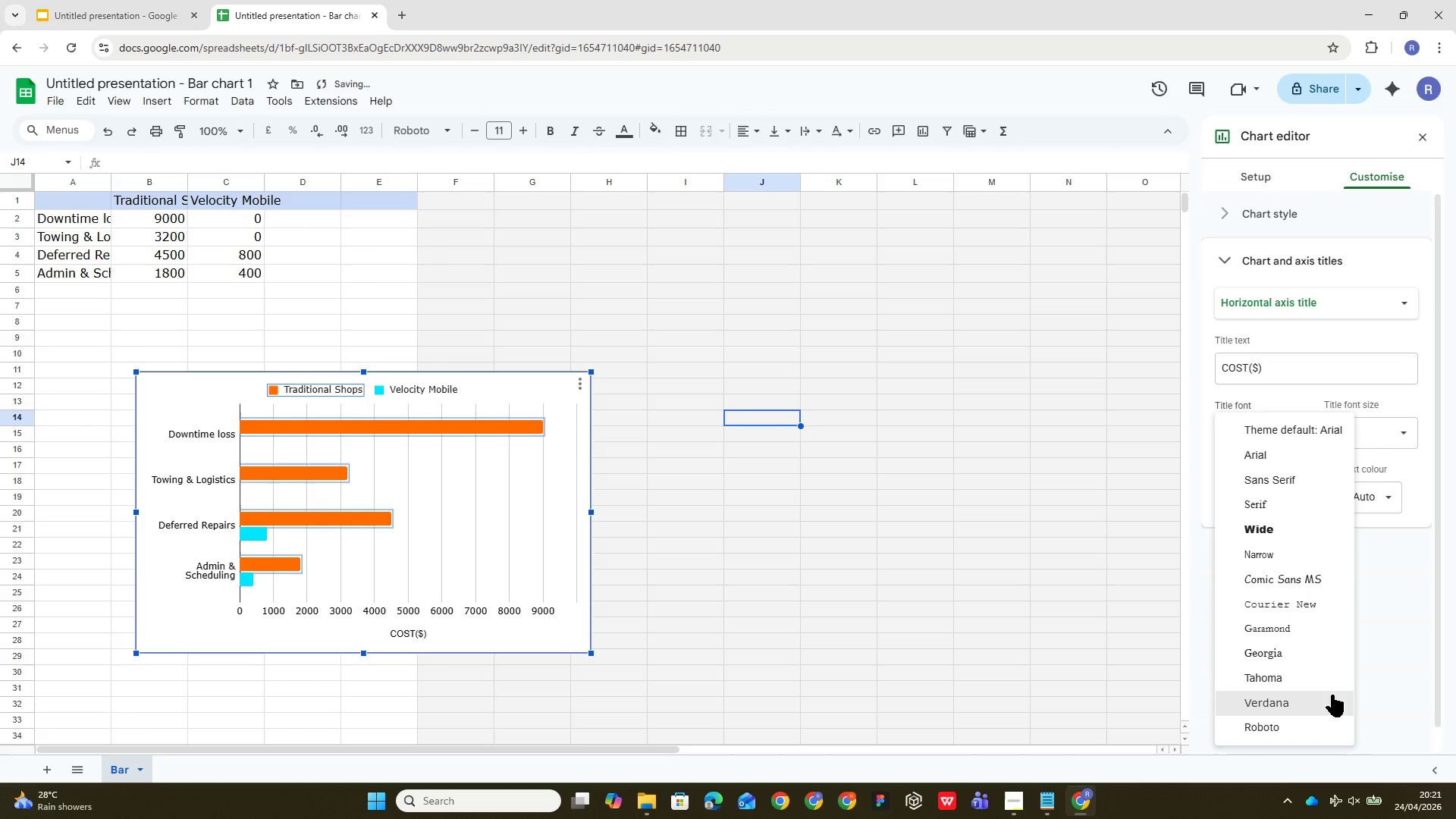 
left_click([1312, 708])
 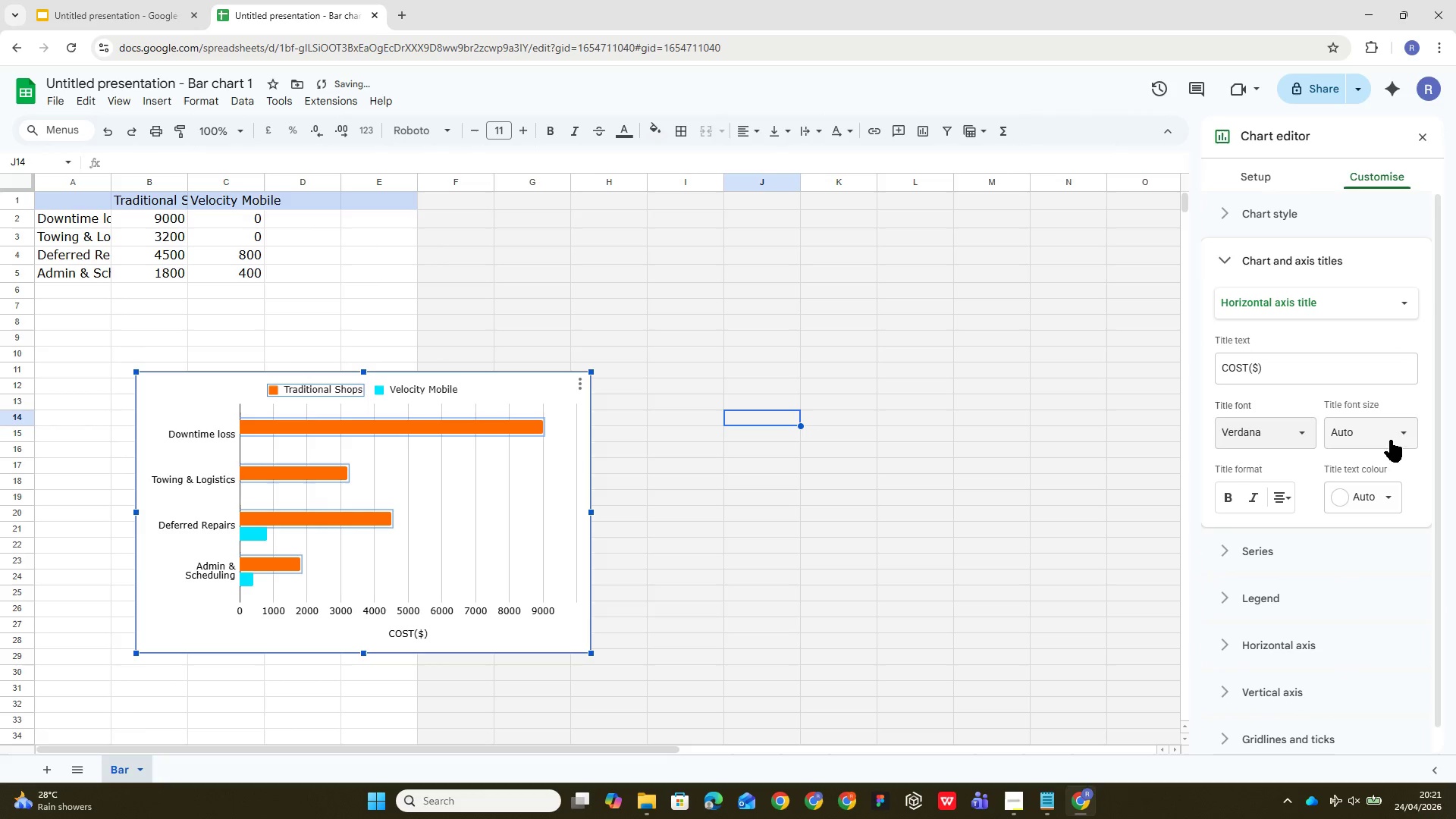 
left_click([1389, 439])
 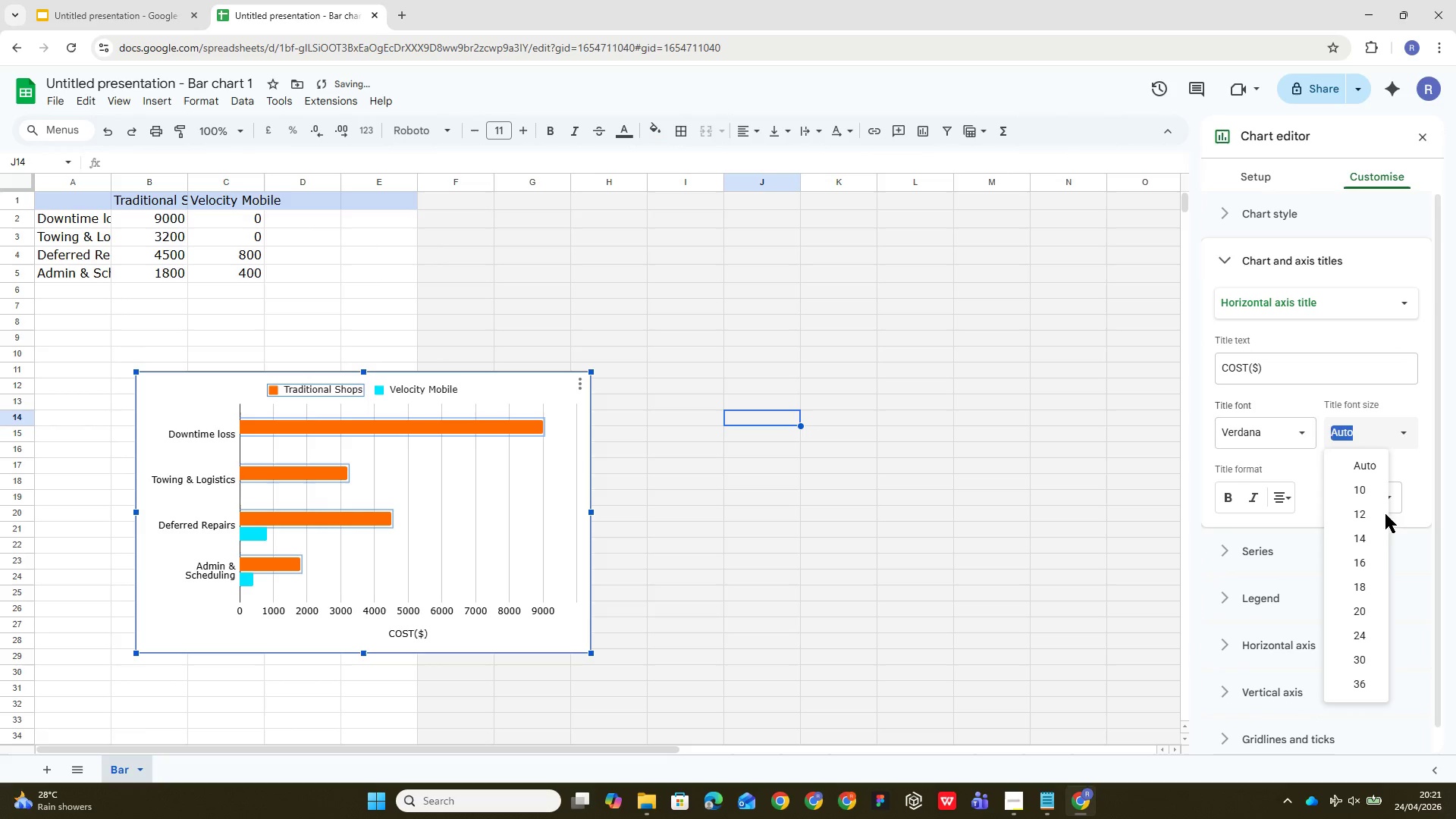 
left_click([1370, 513])
 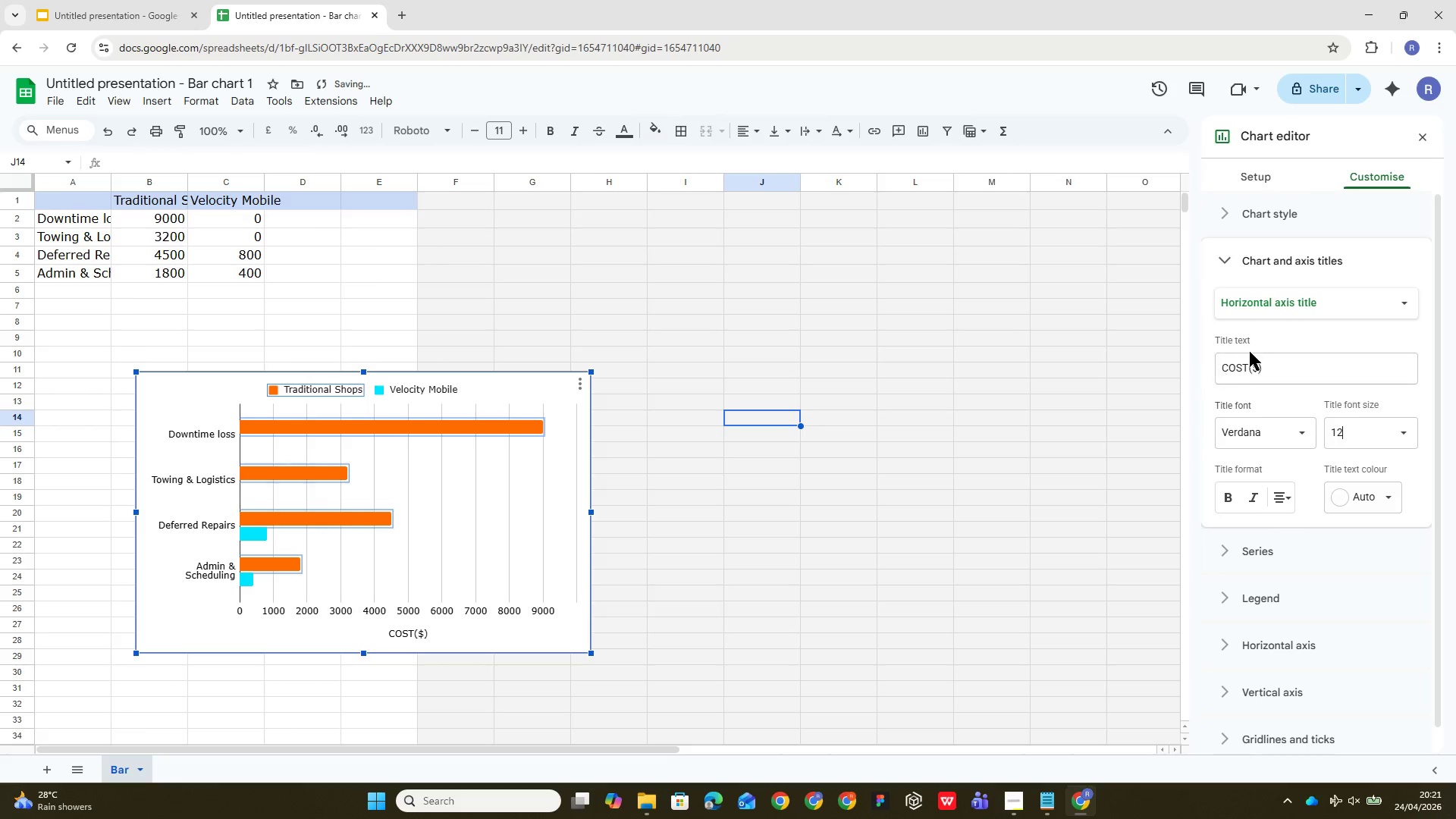 
double_click([1248, 370])
 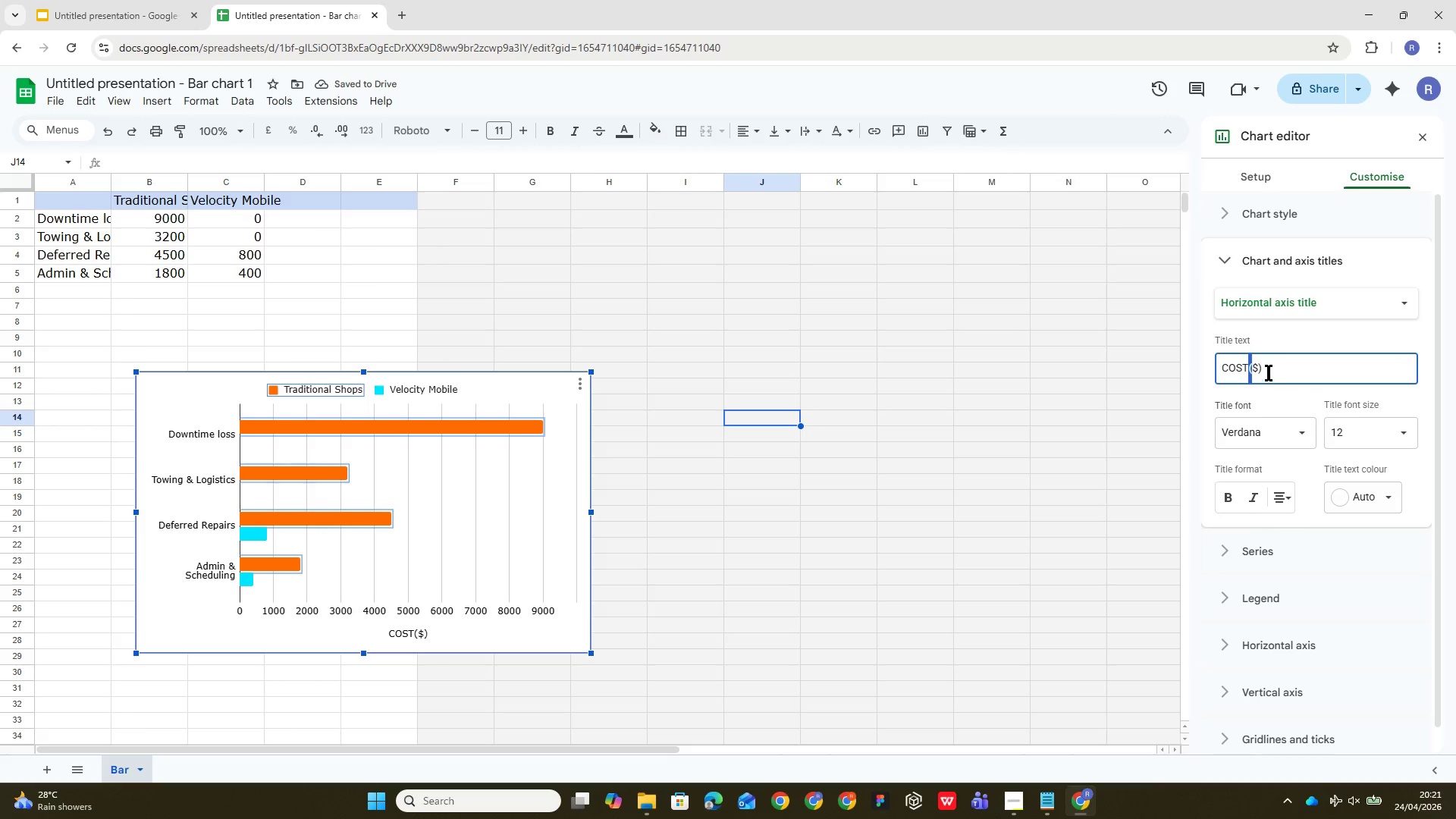 
left_click_drag(start_coordinate=[1268, 370], to_coordinate=[1210, 366])
 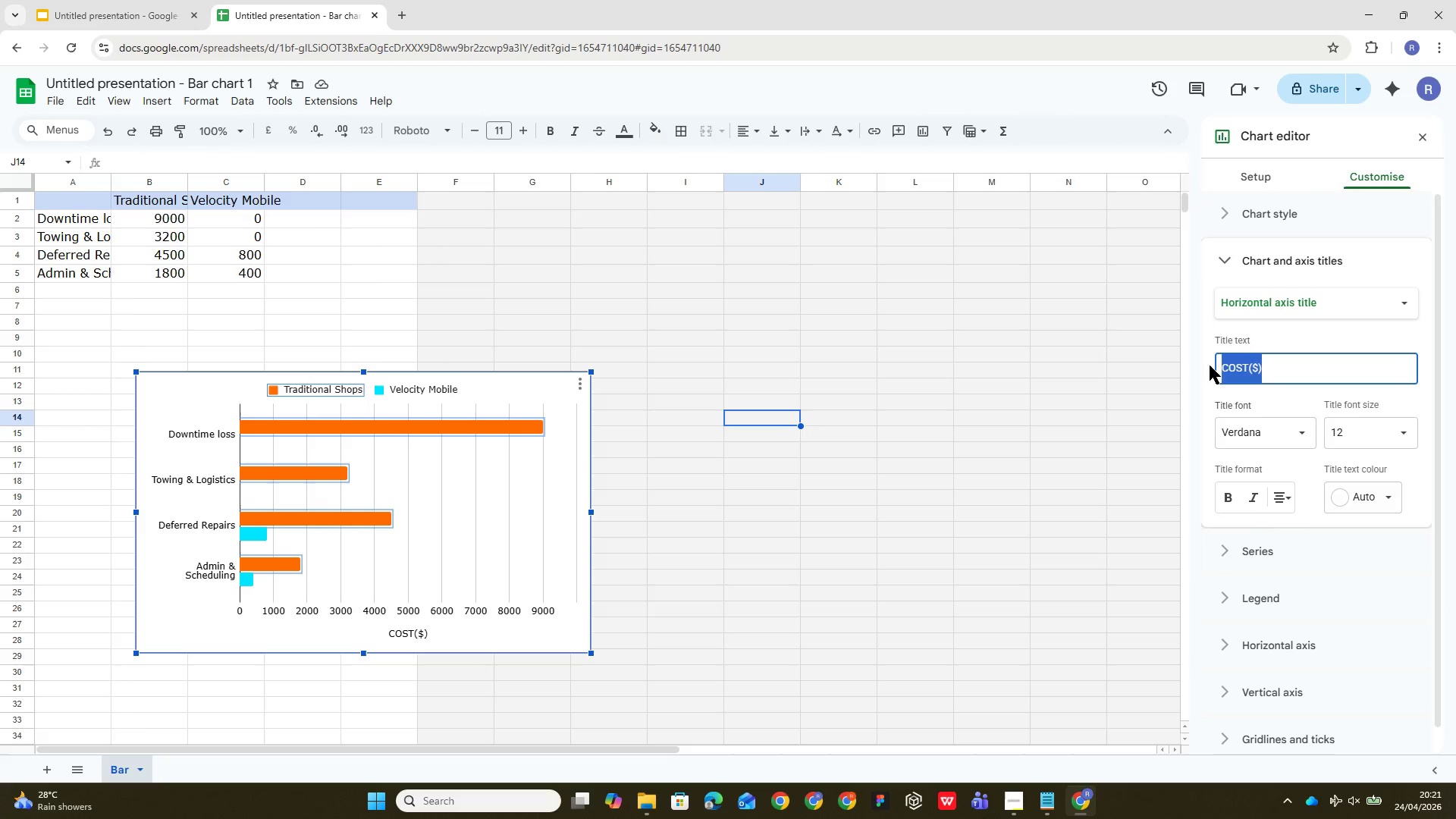 
type(COST($))
 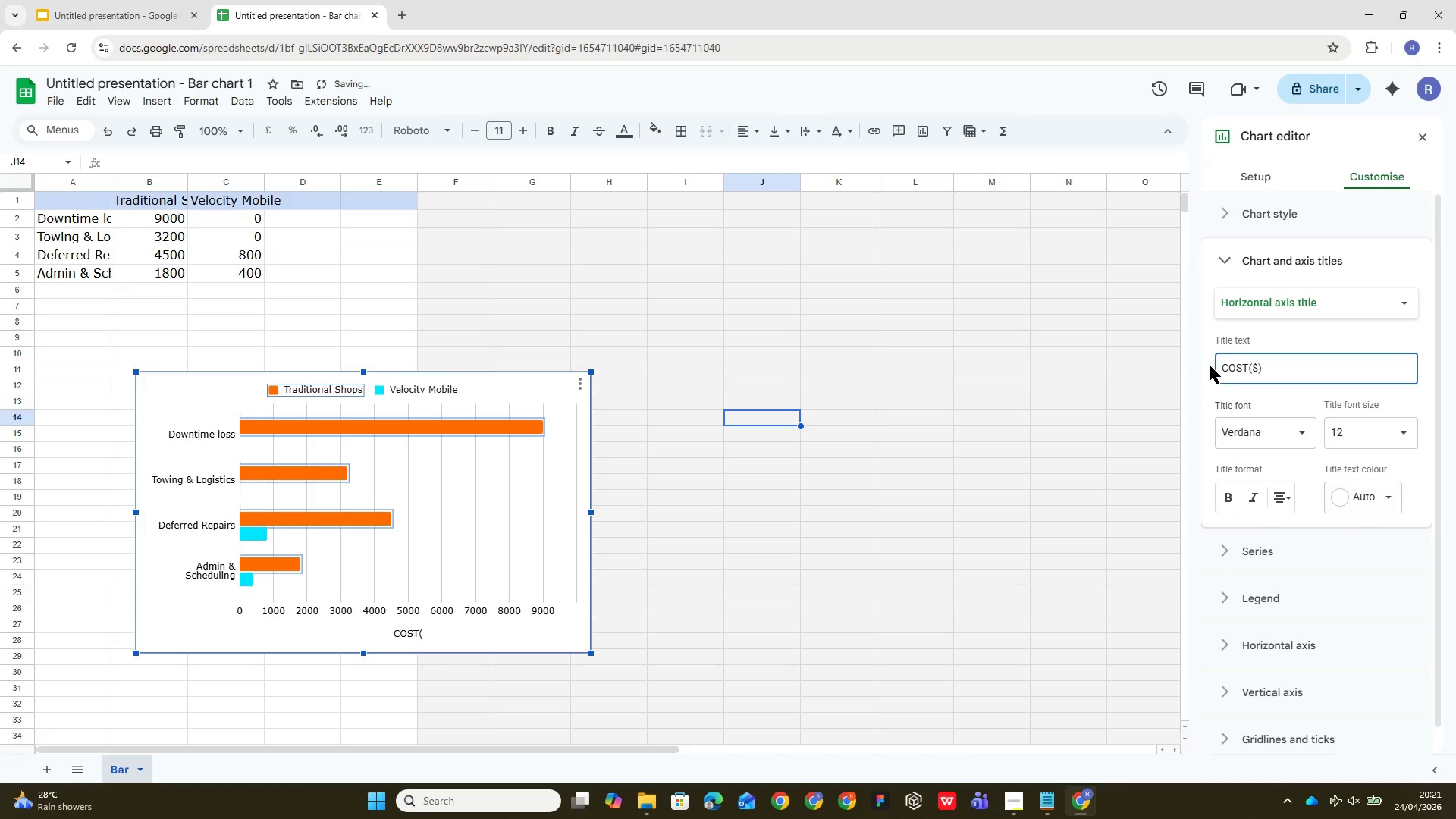 
left_click([554, 642])
 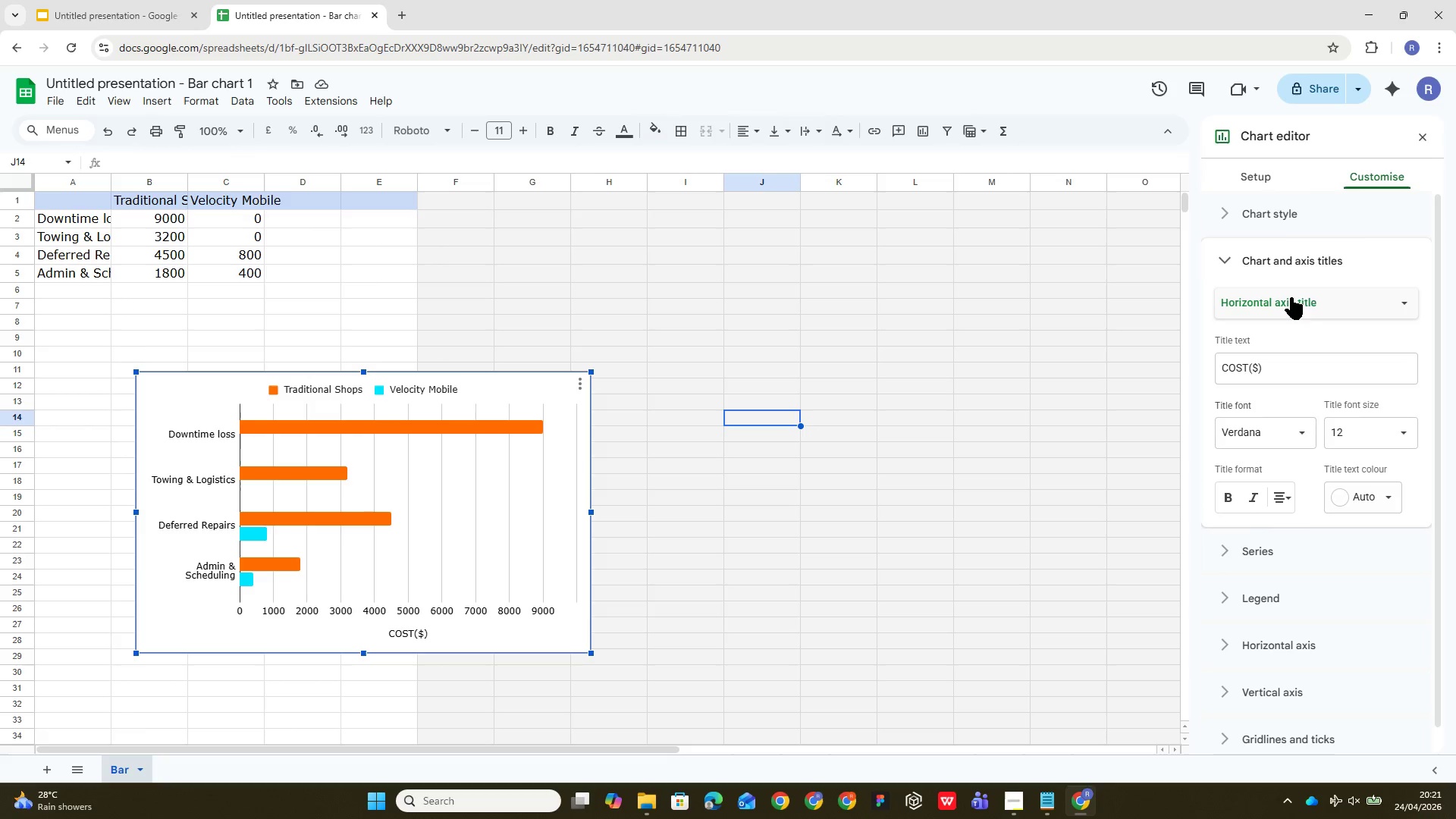 
wait(23.89)
 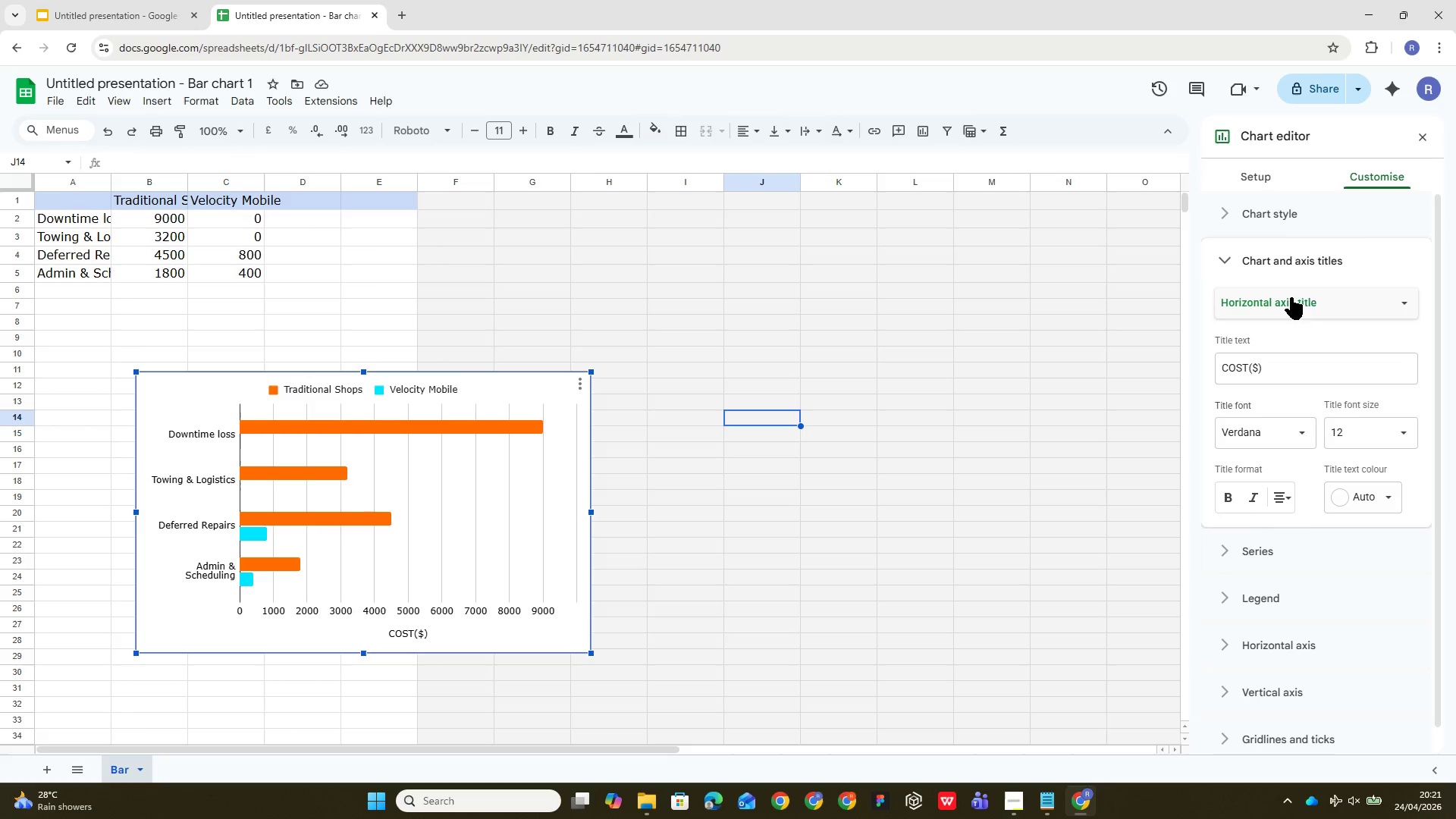 
left_click([1315, 311])
 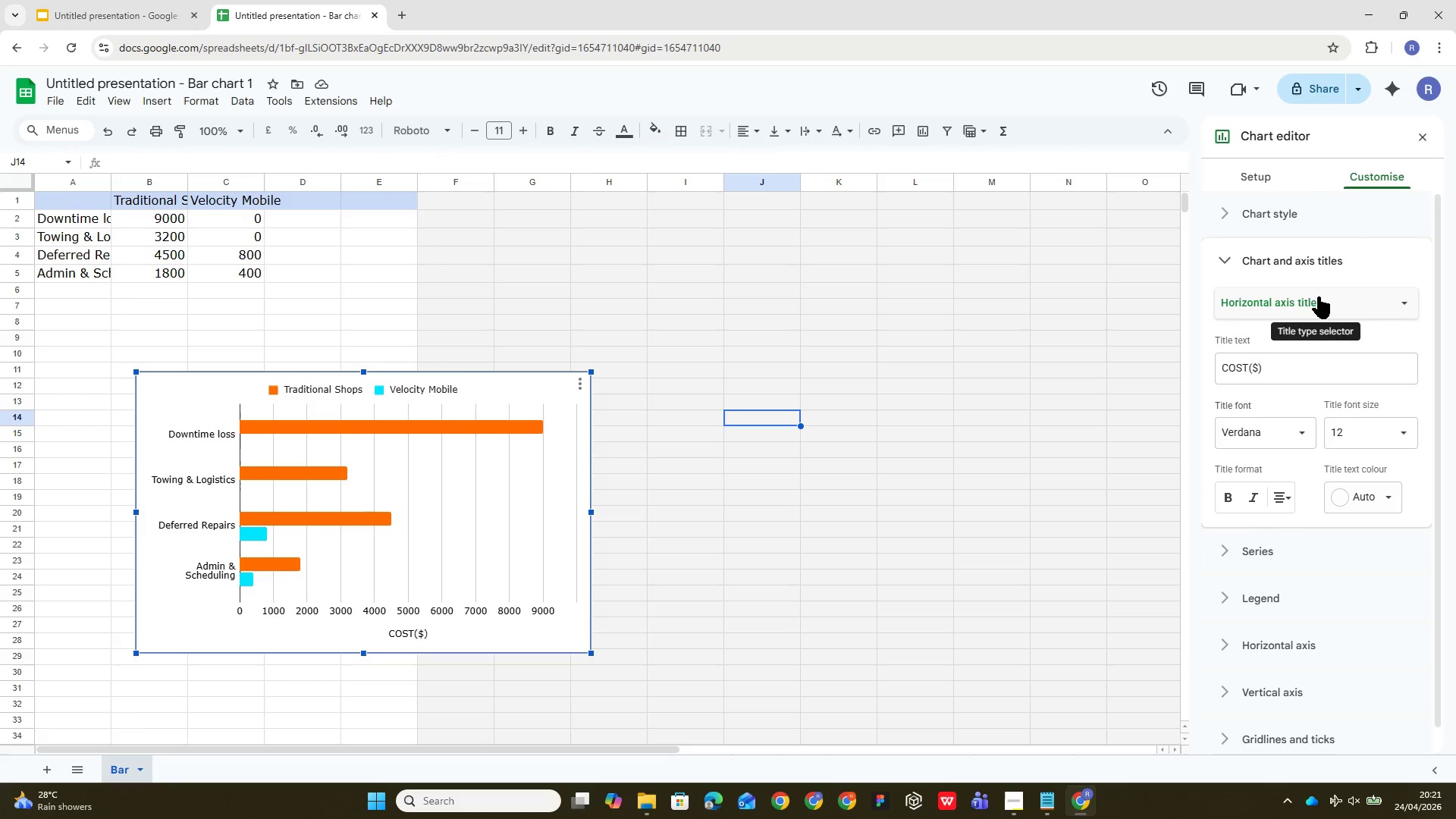 
left_click([1320, 297])
 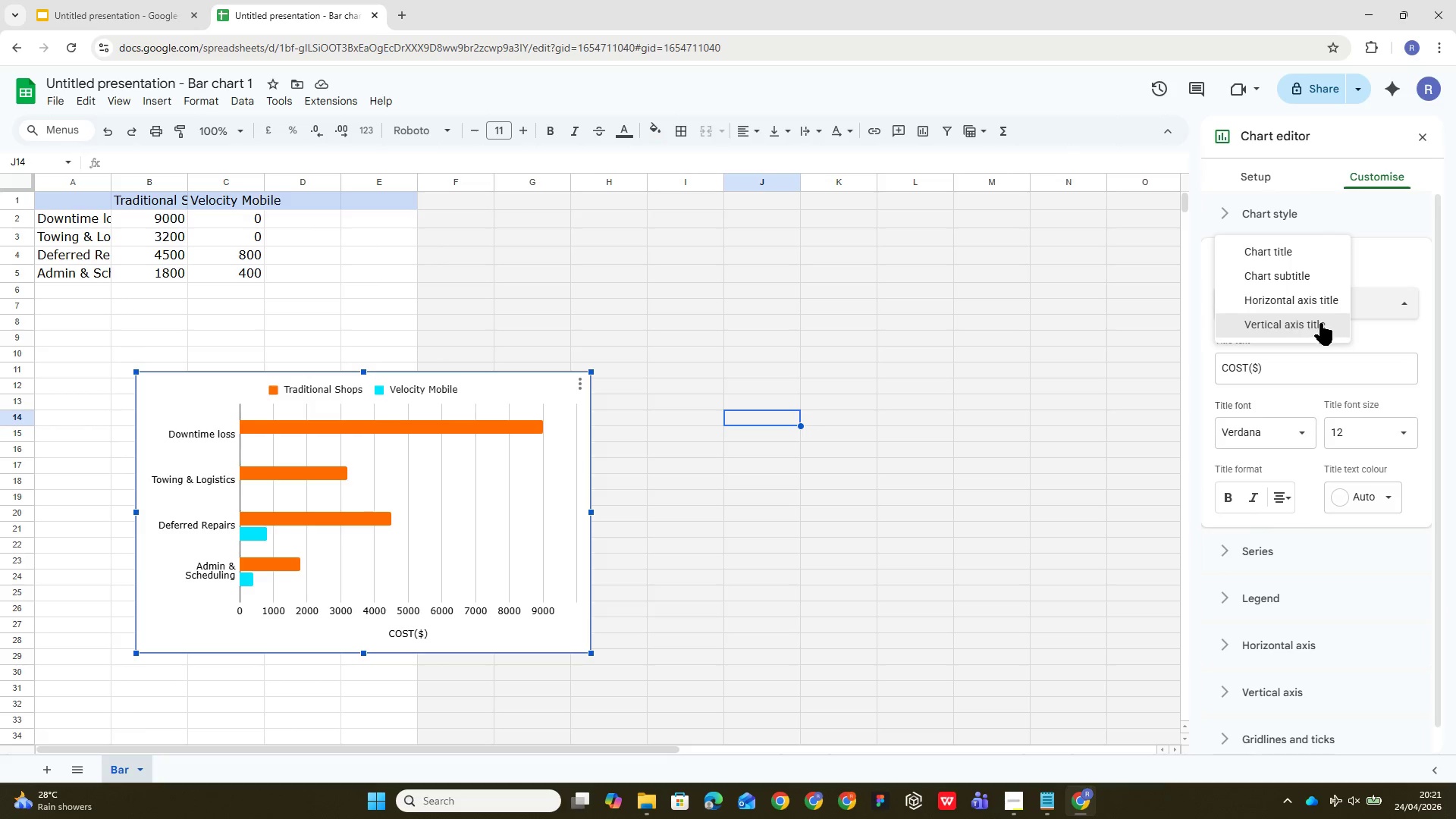 
left_click([1320, 323])
 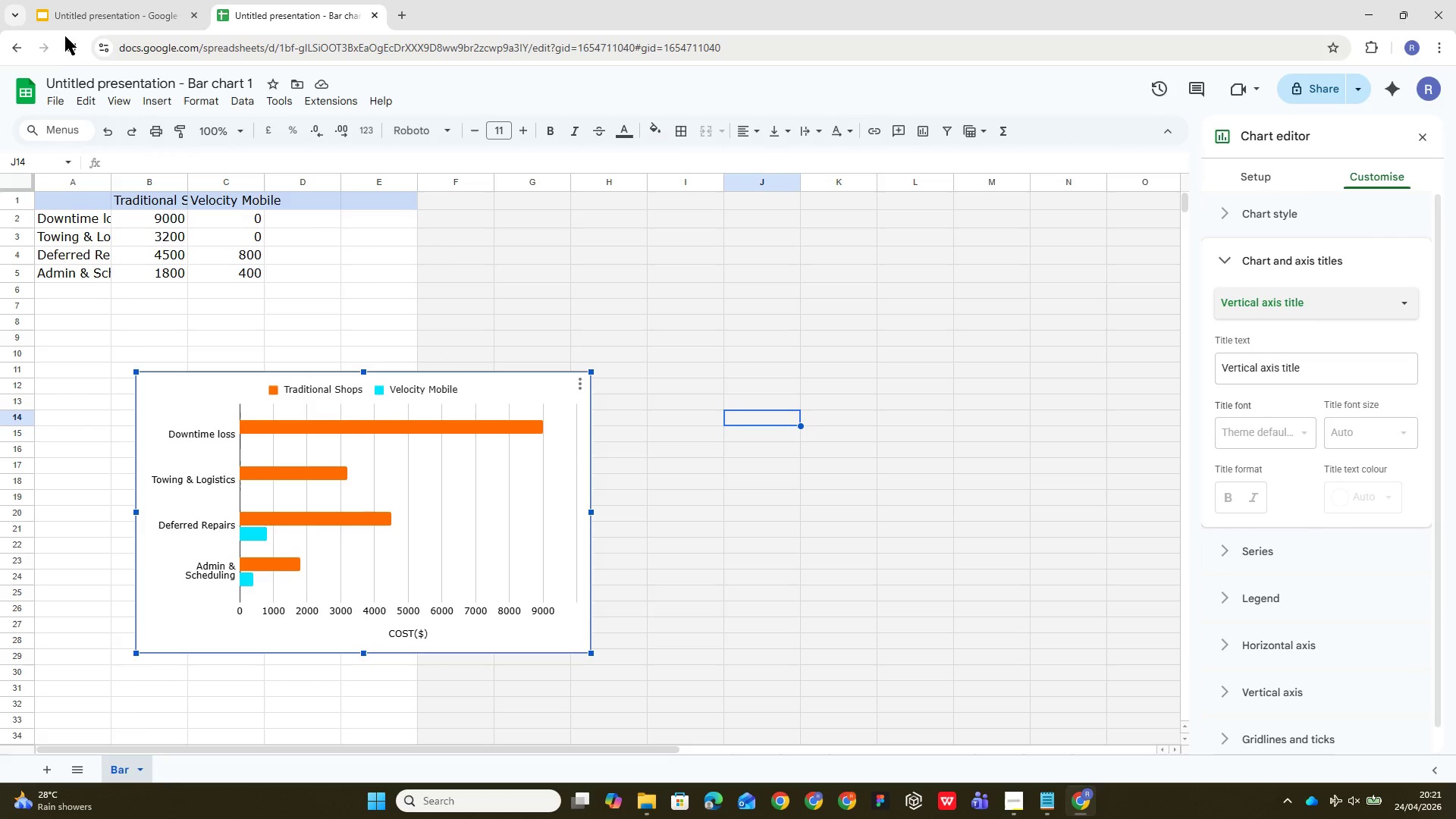 
left_click([83, 11])
 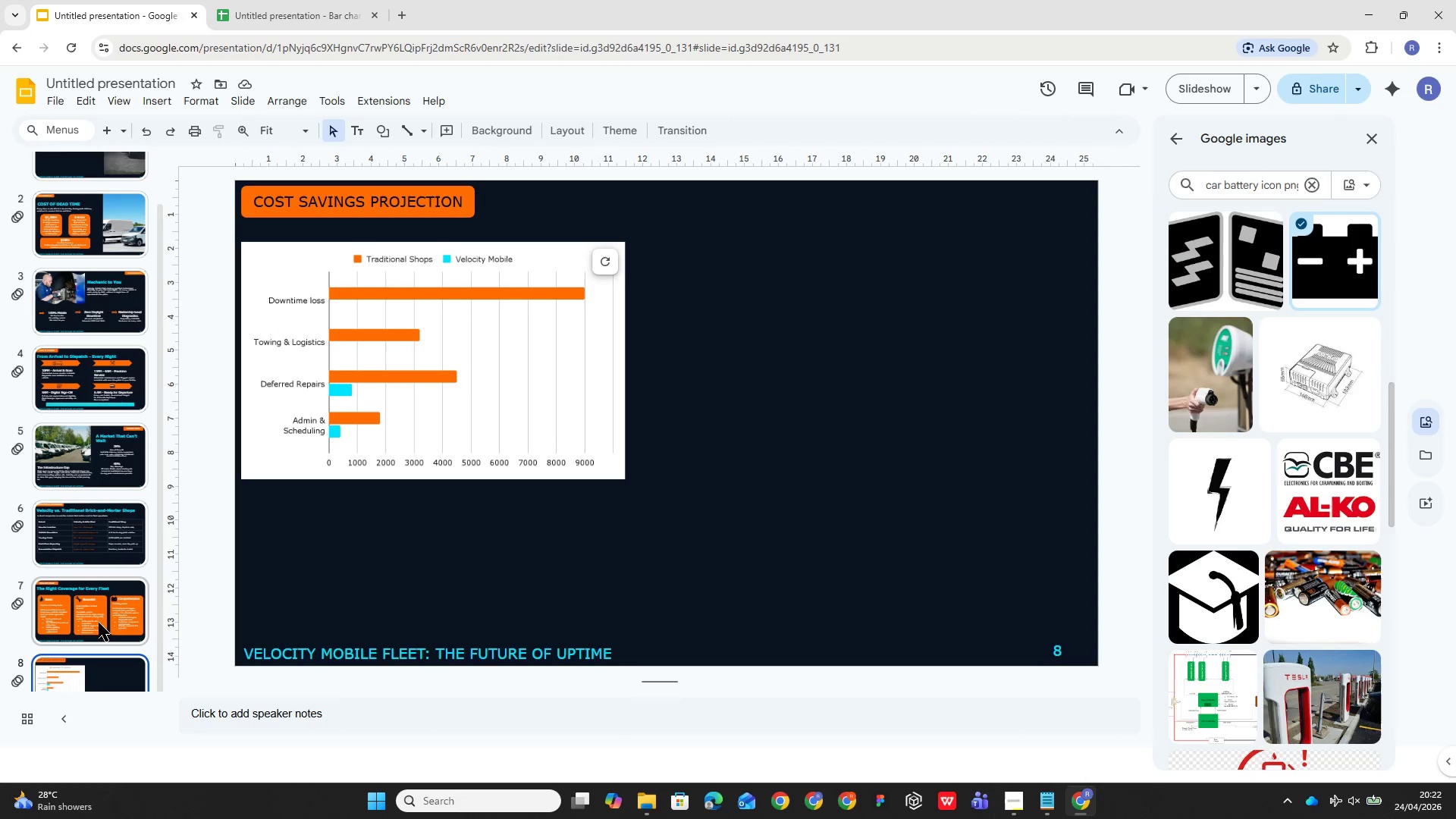 
left_click([109, 542])
 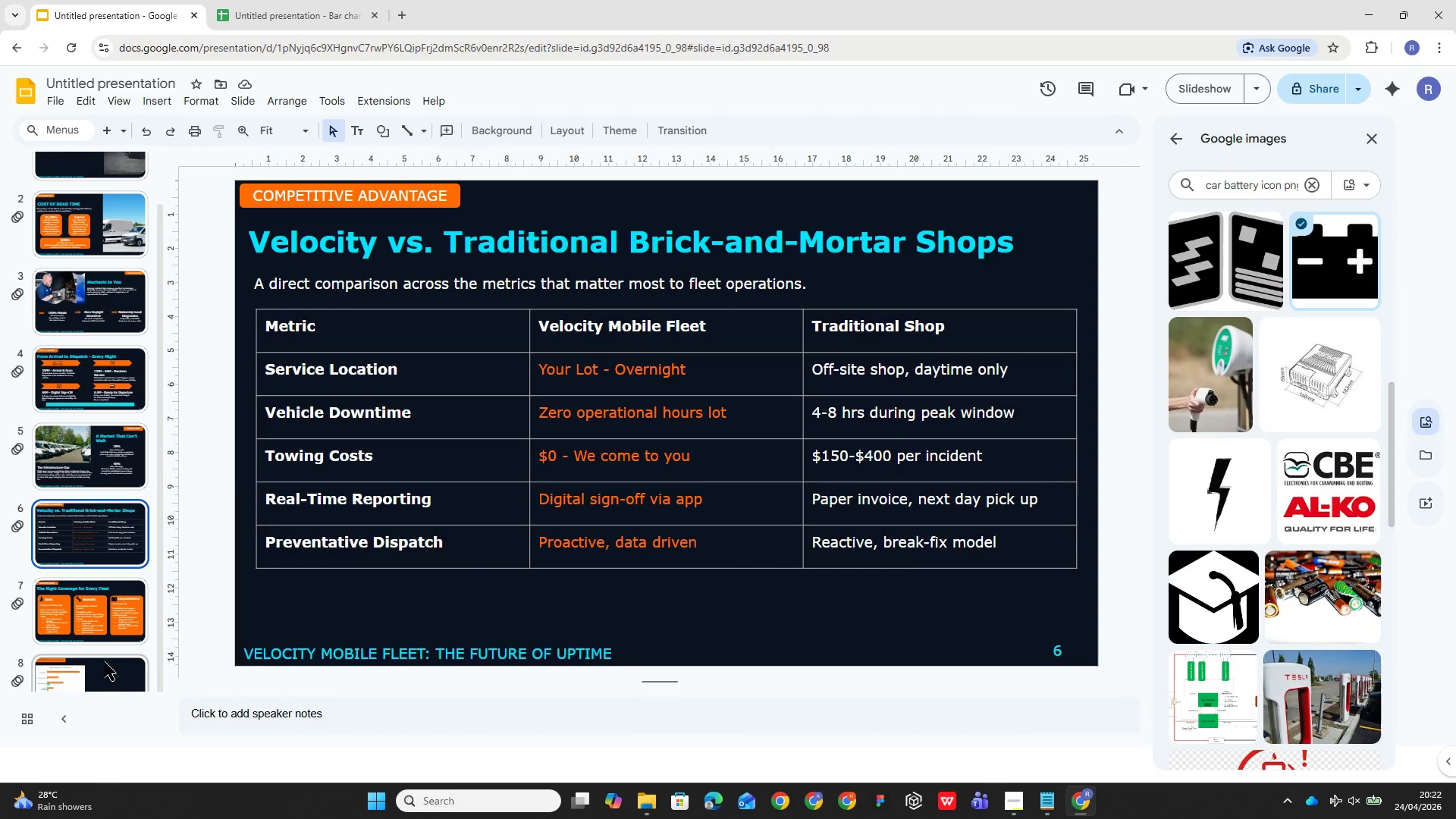 
left_click([105, 662])
 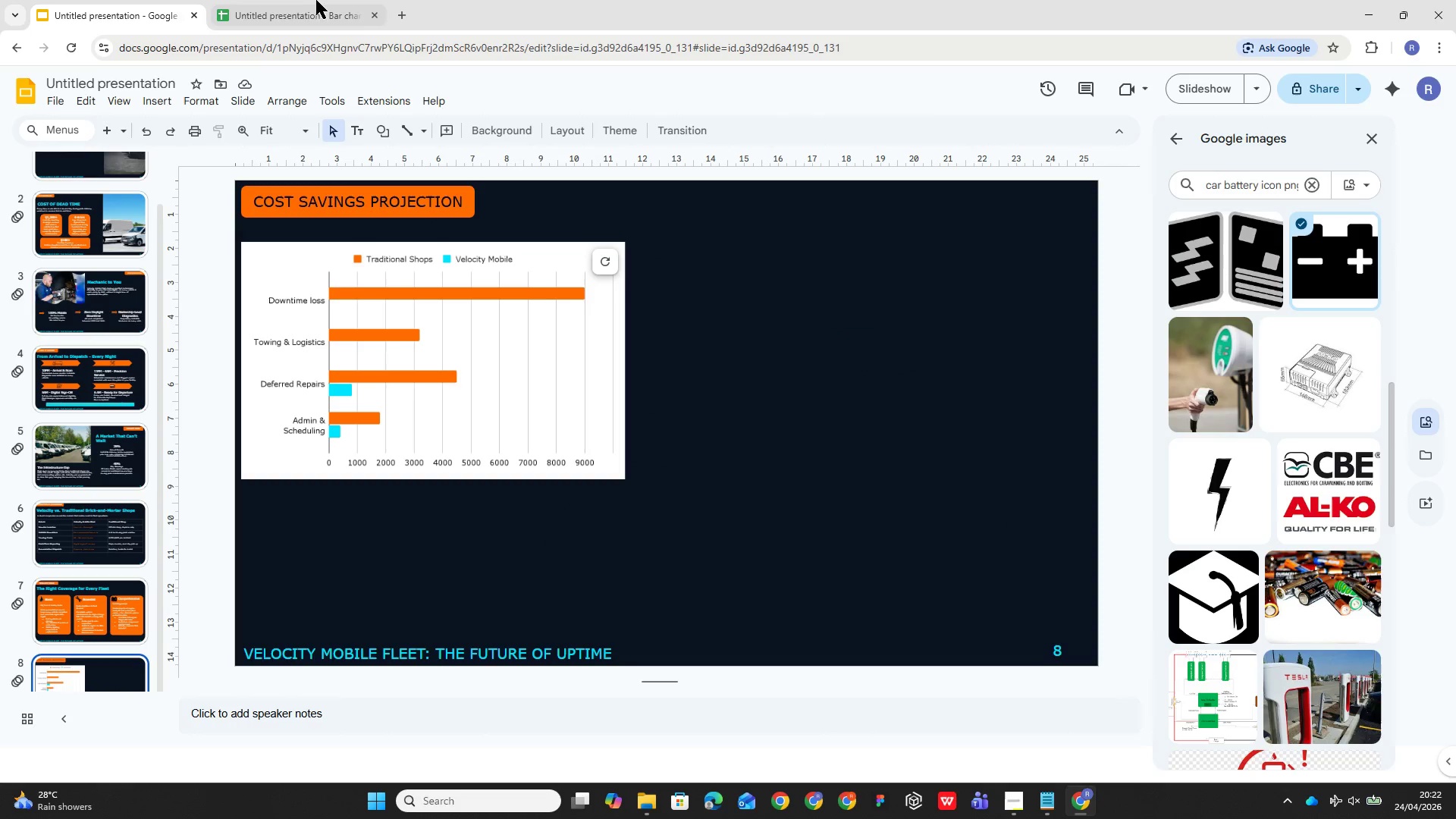 
left_click([286, 14])
 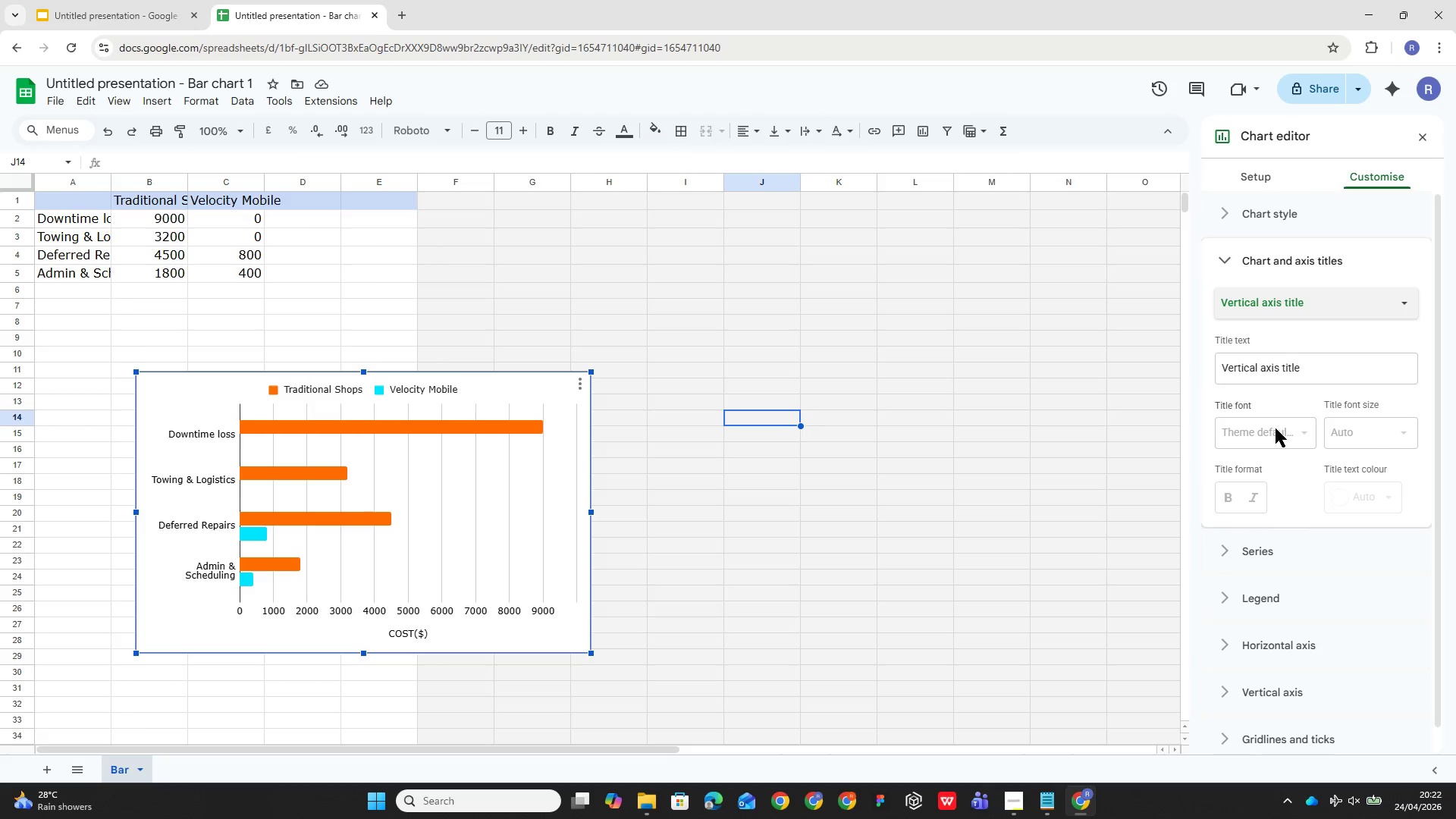 
left_click([1304, 371])
 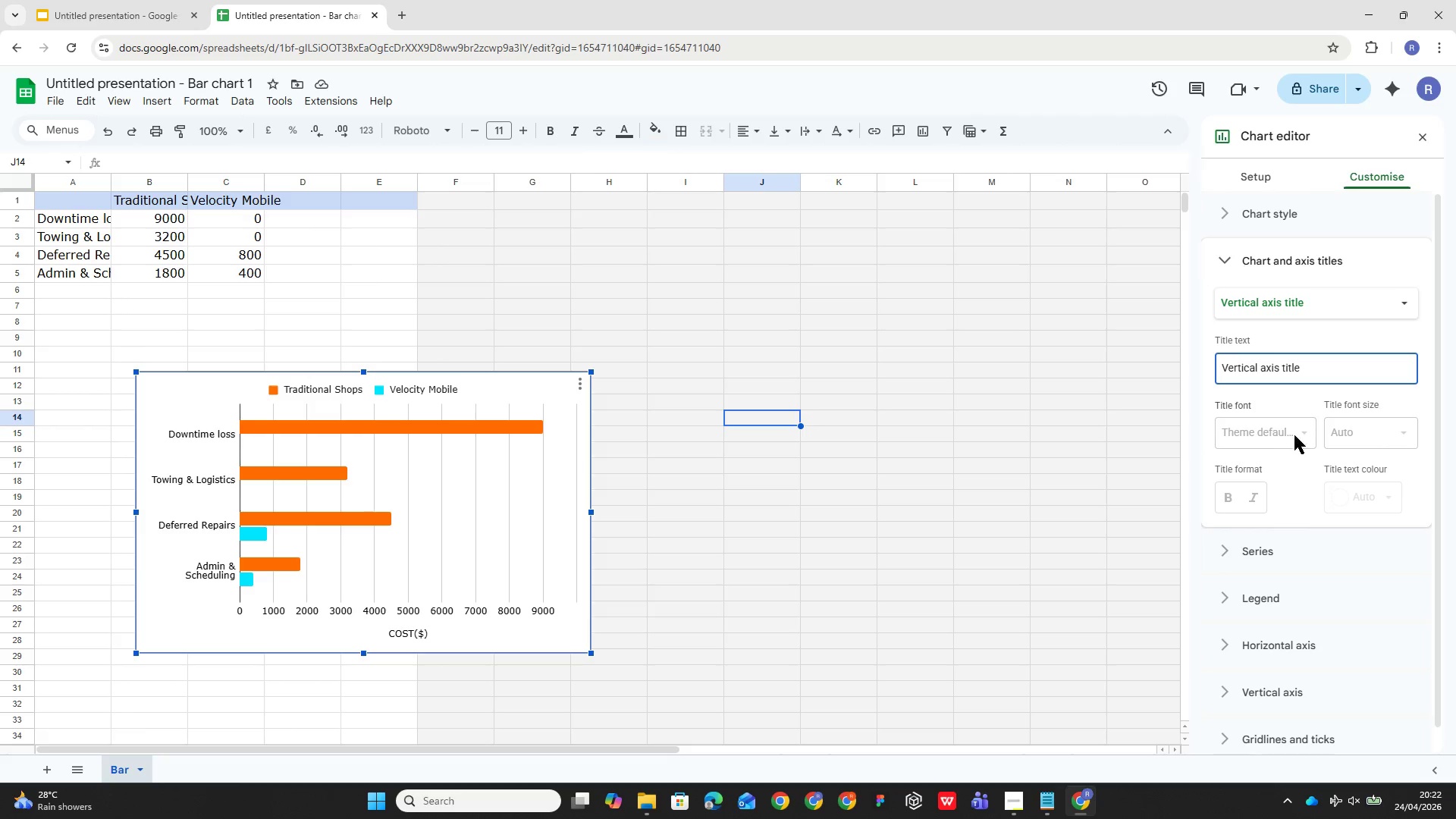 
left_click([1297, 425])
 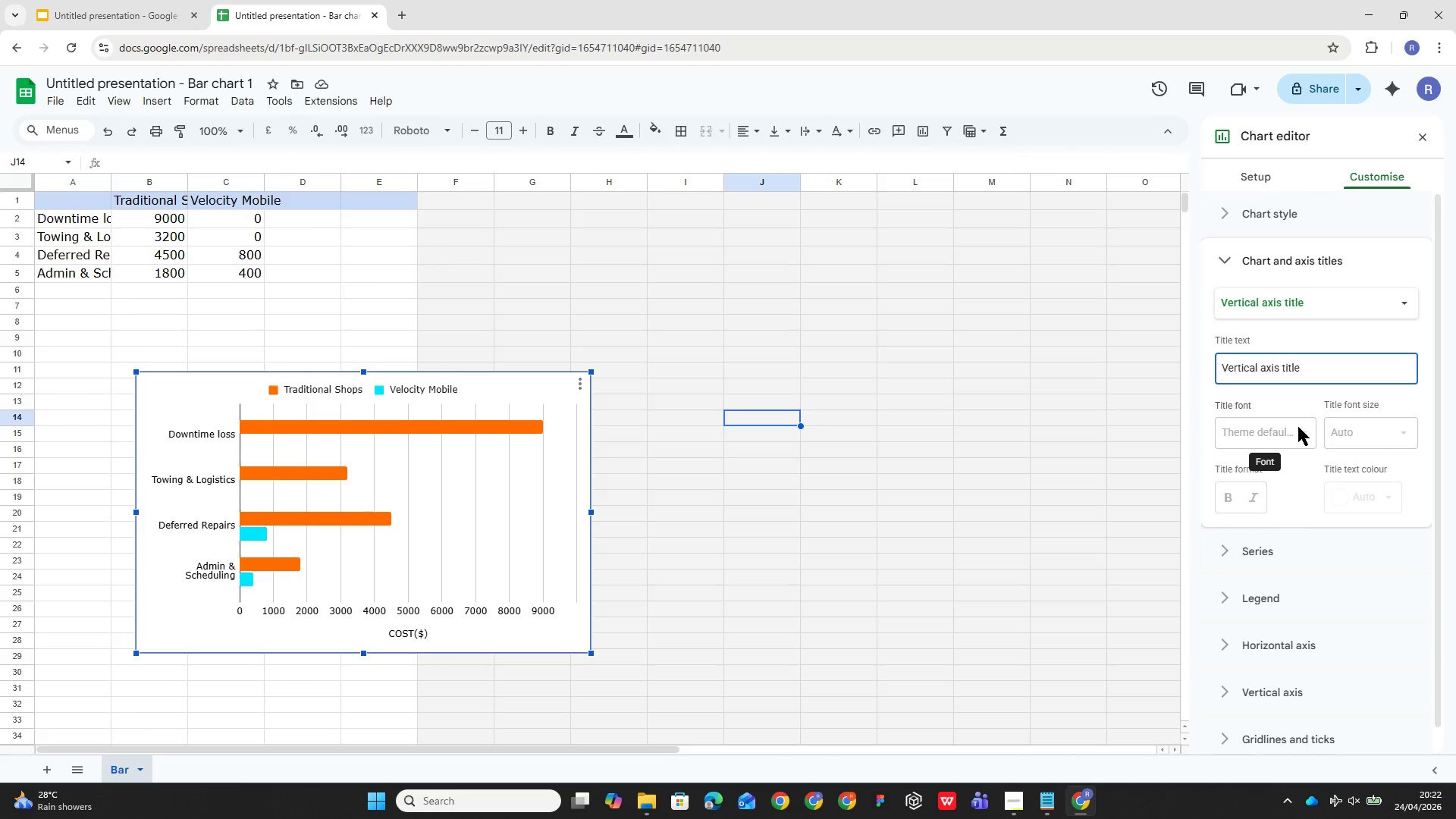 
type(CATEGORU)
key(Backspace)
type(Y/METRIC)
 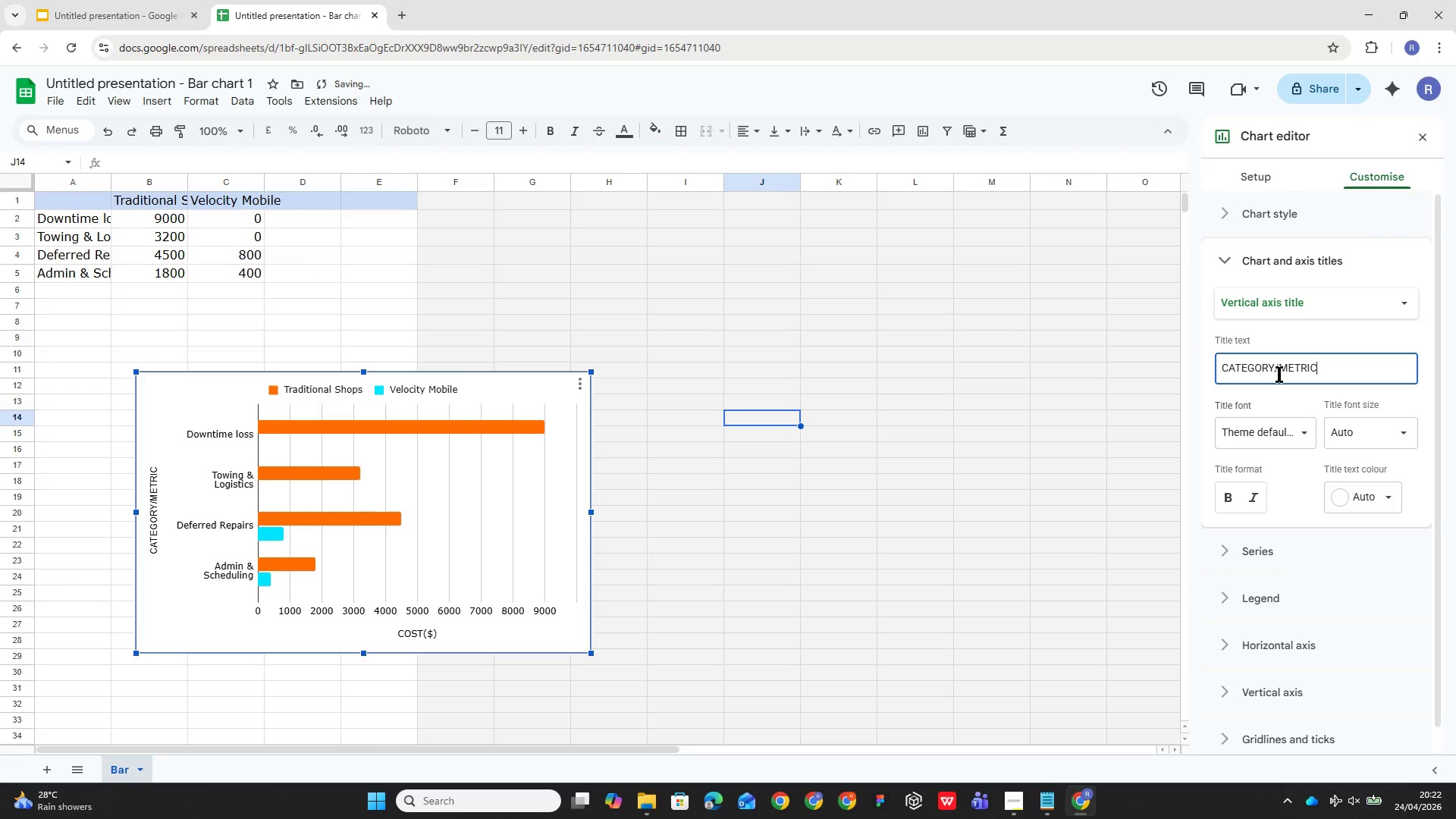 
double_click([1282, 359])
 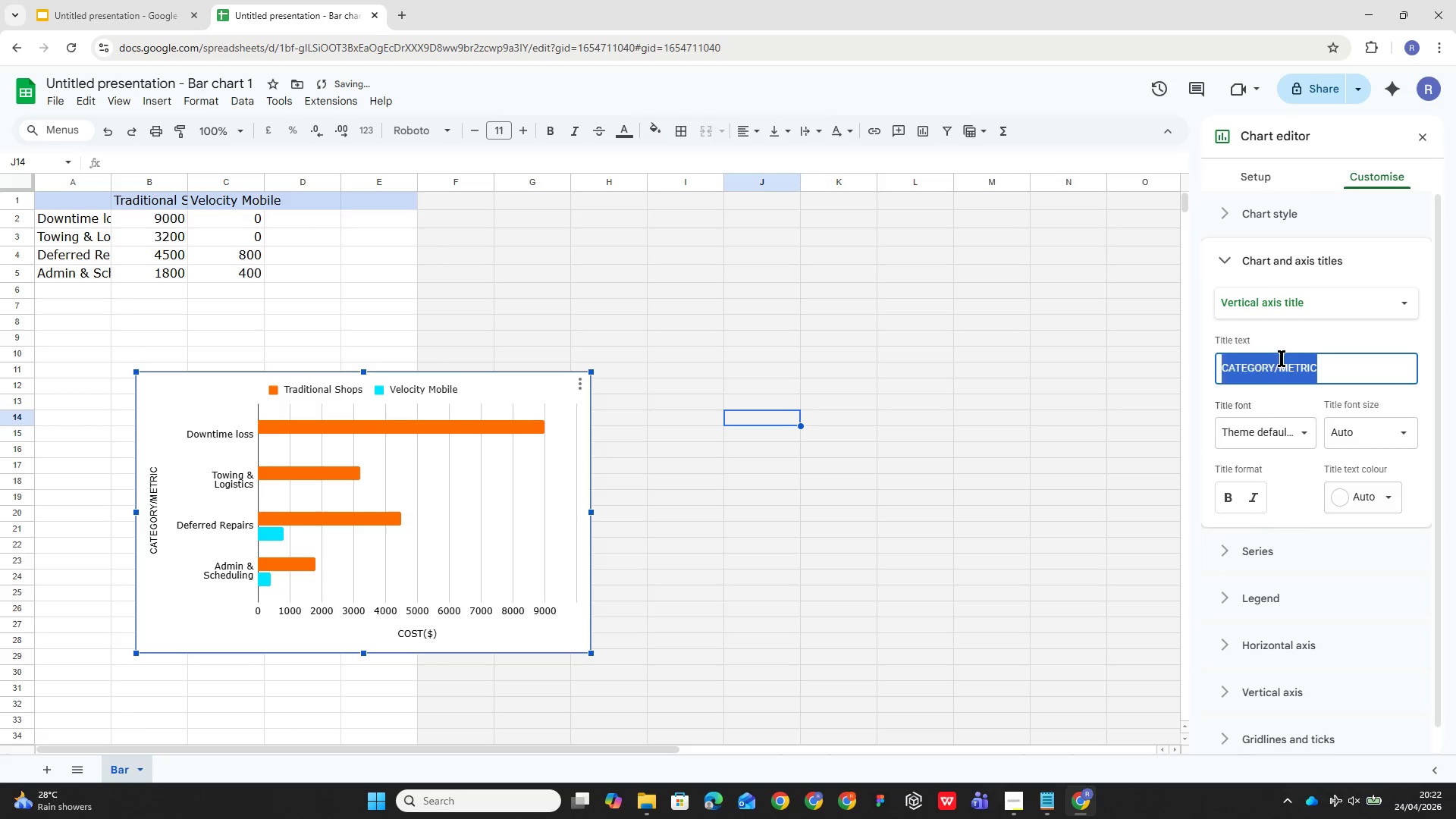 
triple_click([1282, 358])
 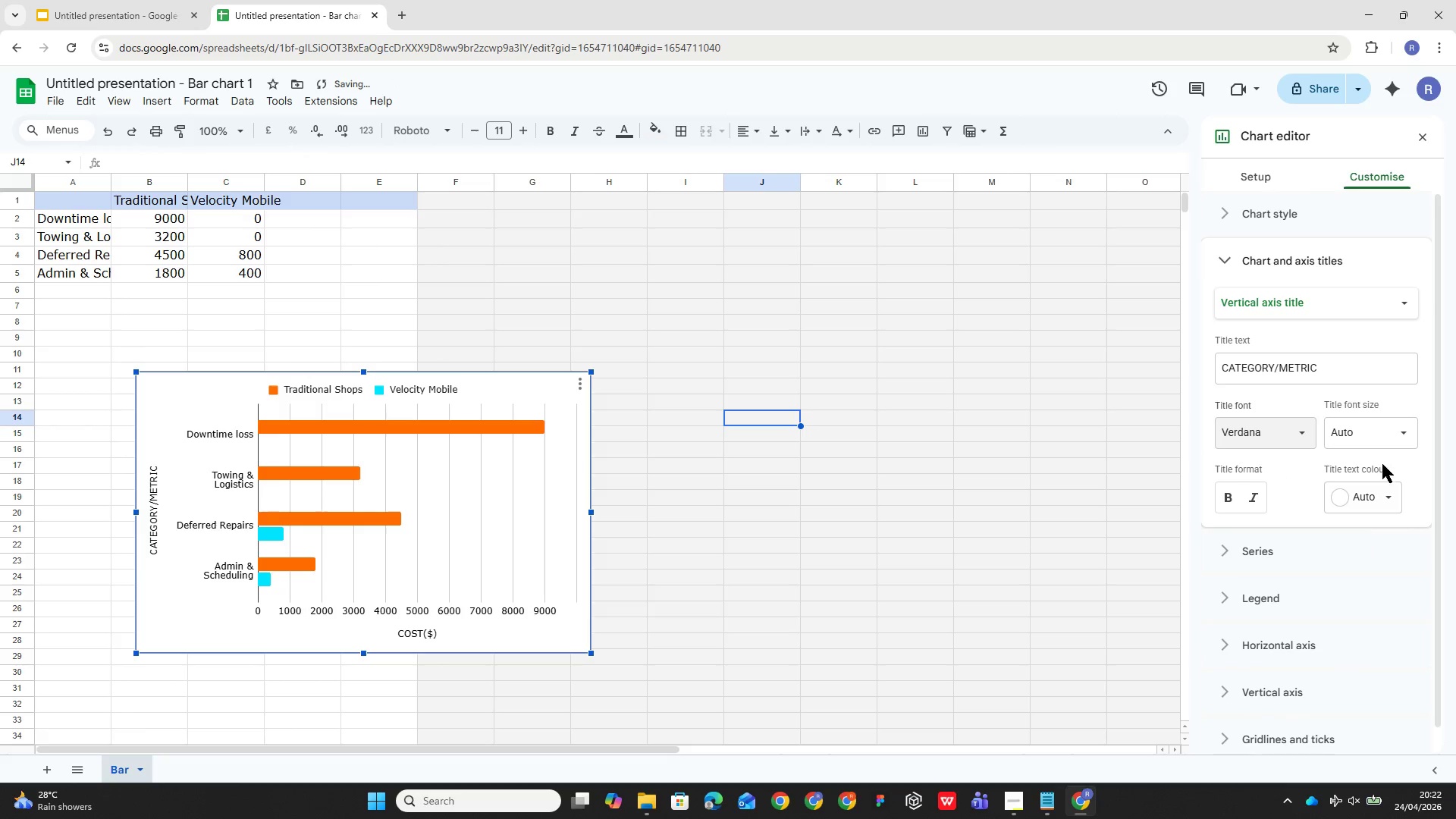 
left_click([1359, 426])
 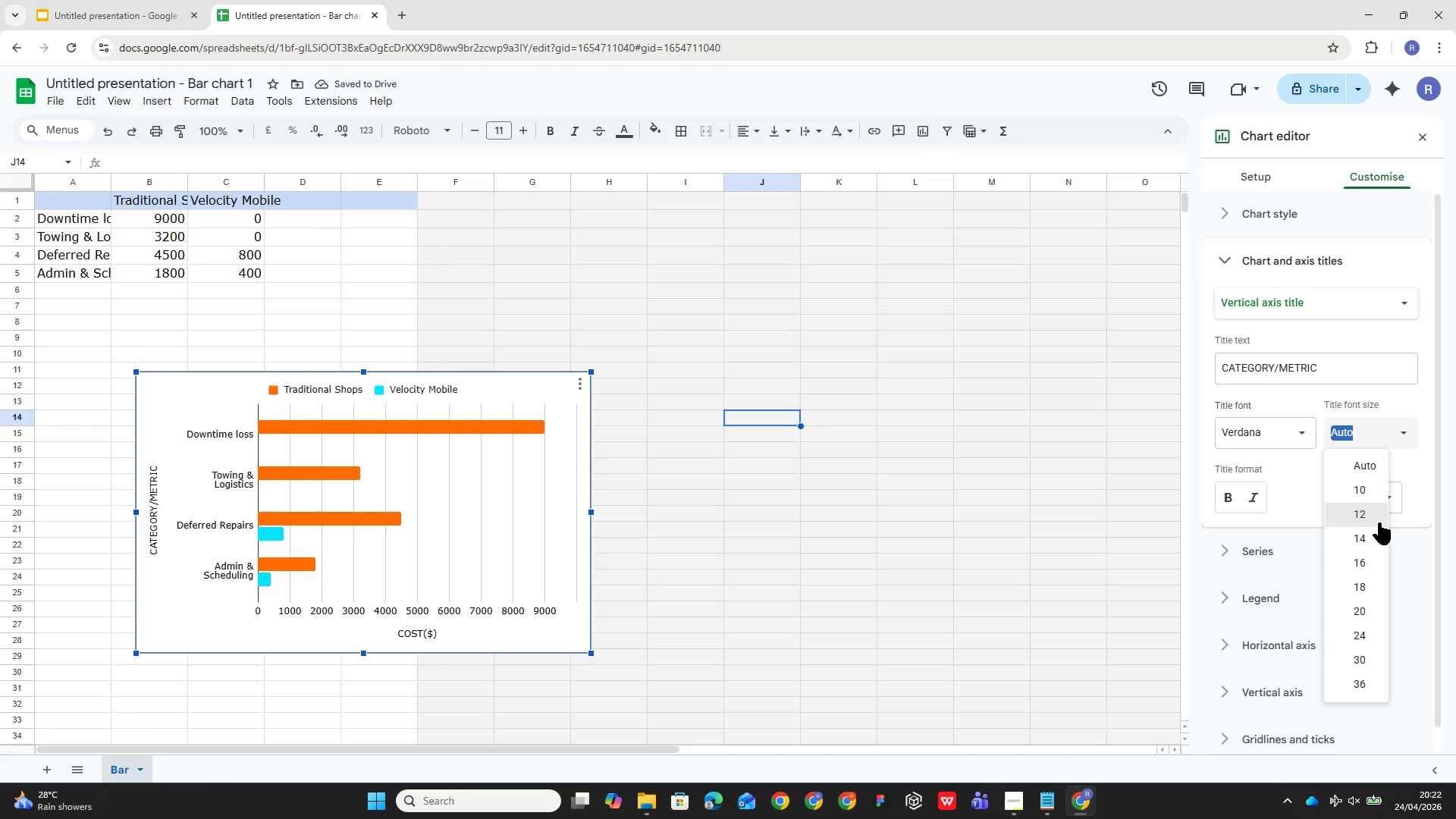 
left_click([1379, 519])
 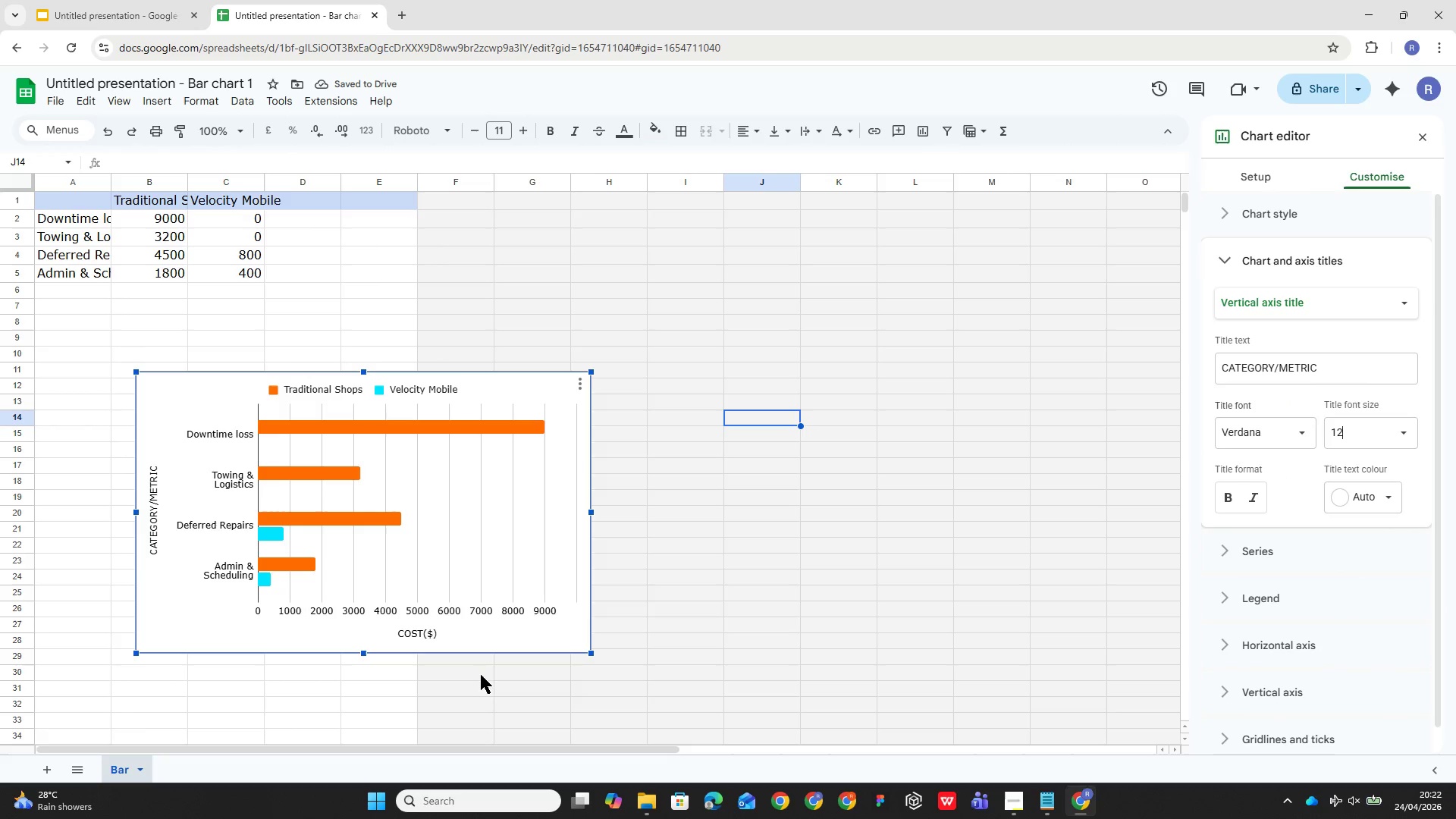 
left_click([505, 557])
 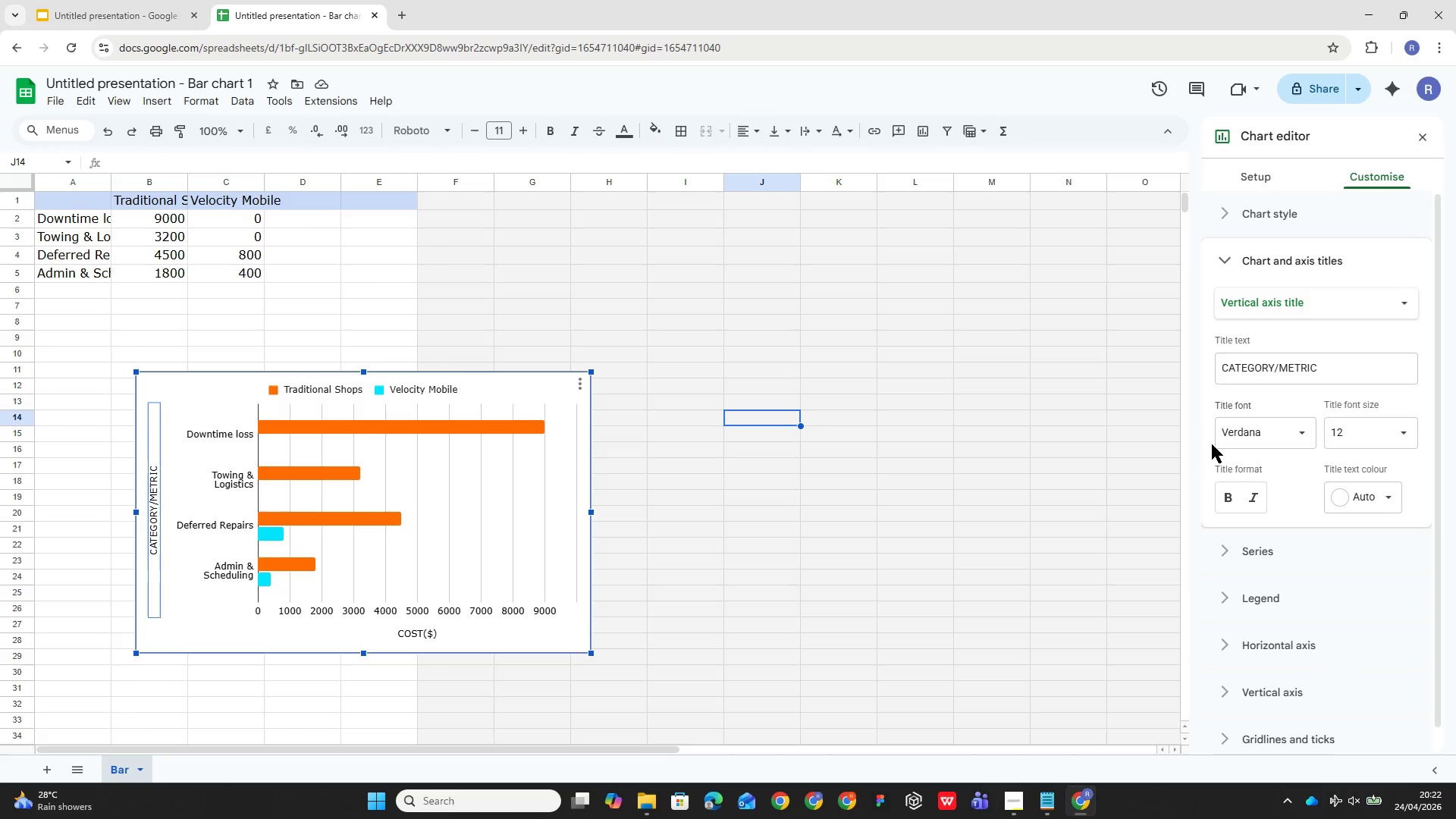 
wait(5.27)
 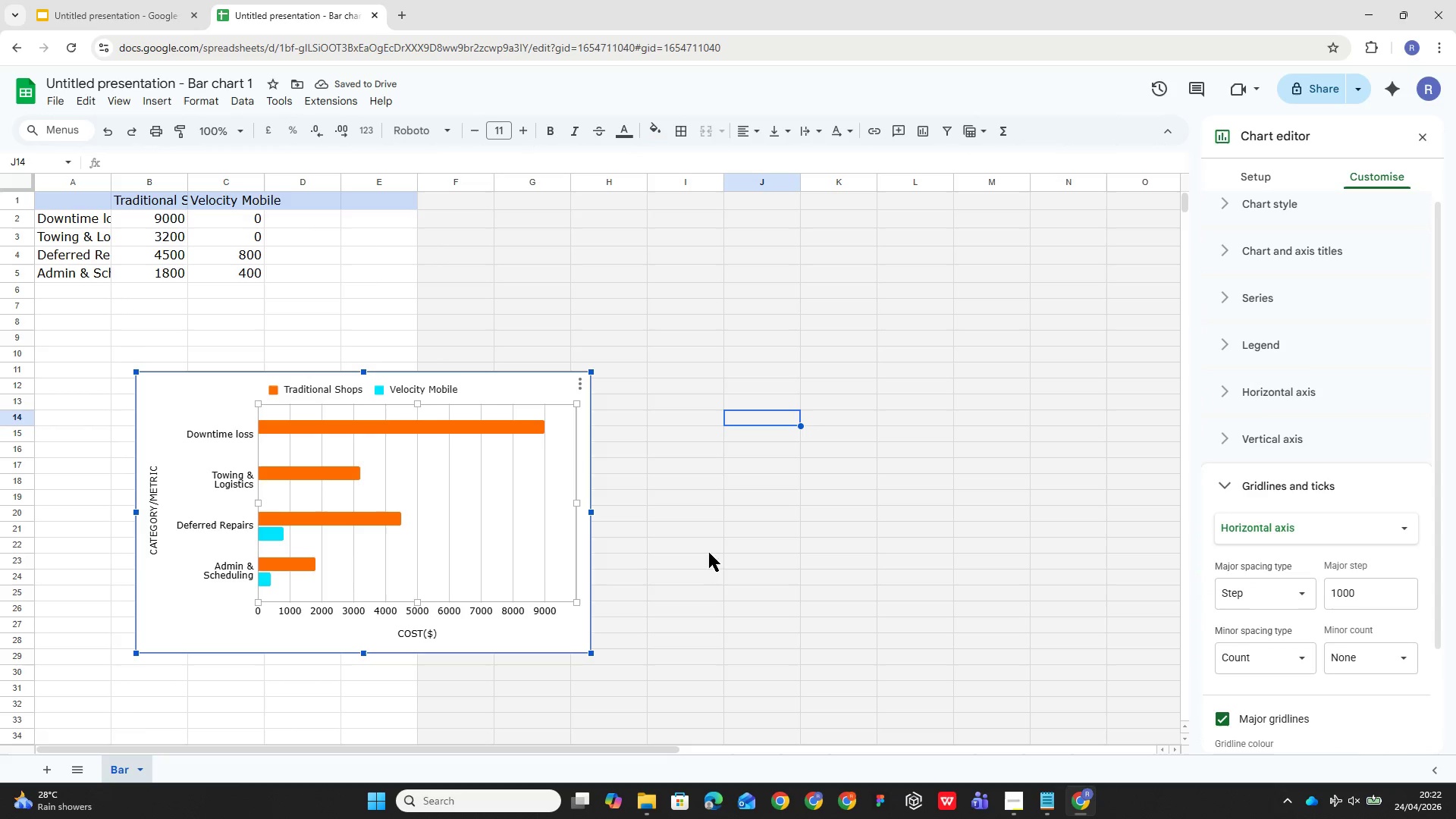 
left_click_drag(start_coordinate=[1327, 369], to_coordinate=[1197, 369])
 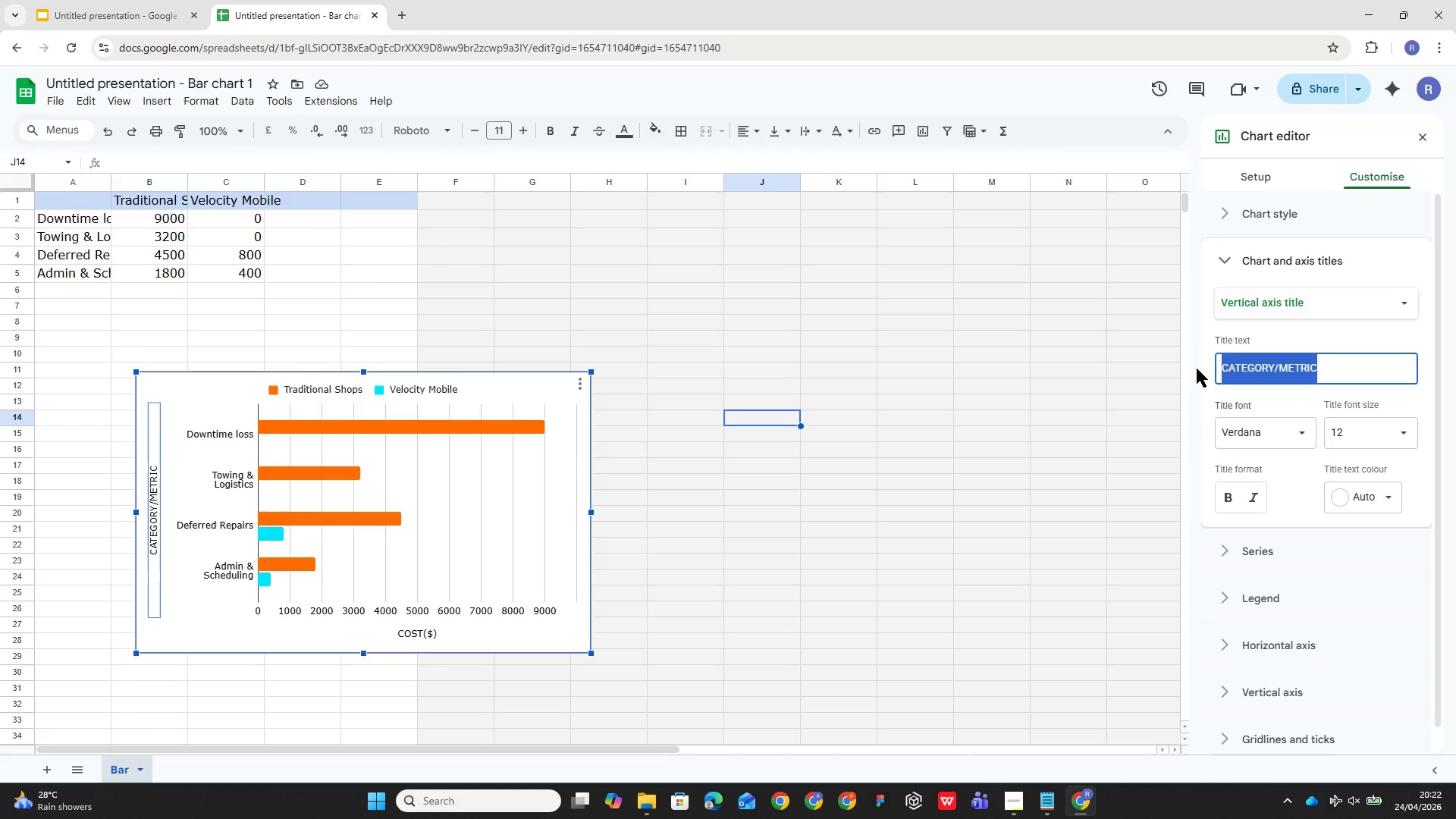 
type(CATEGORY/METRIC)
 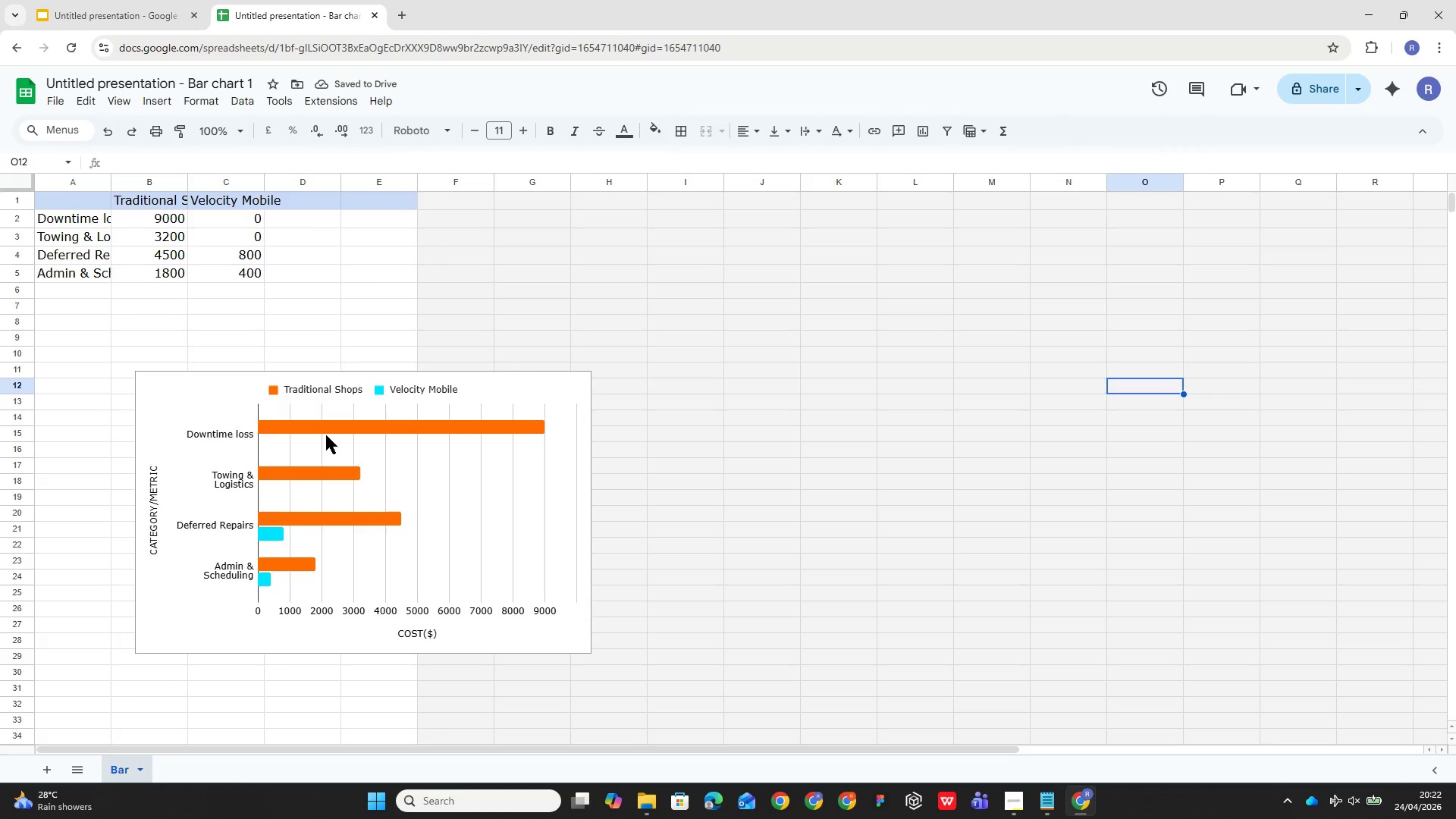 
wait(5.5)
 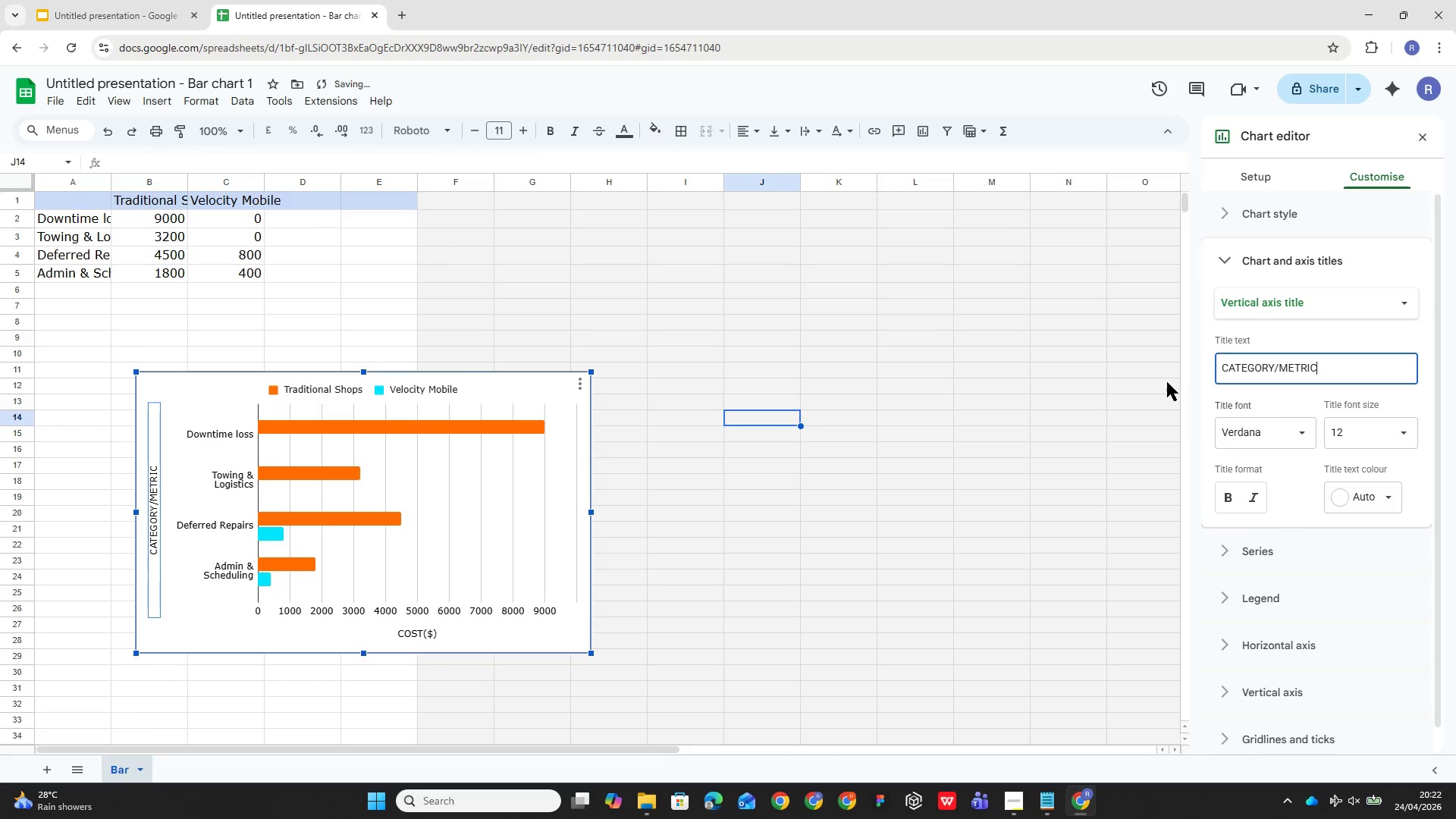 
left_click([155, 16])
 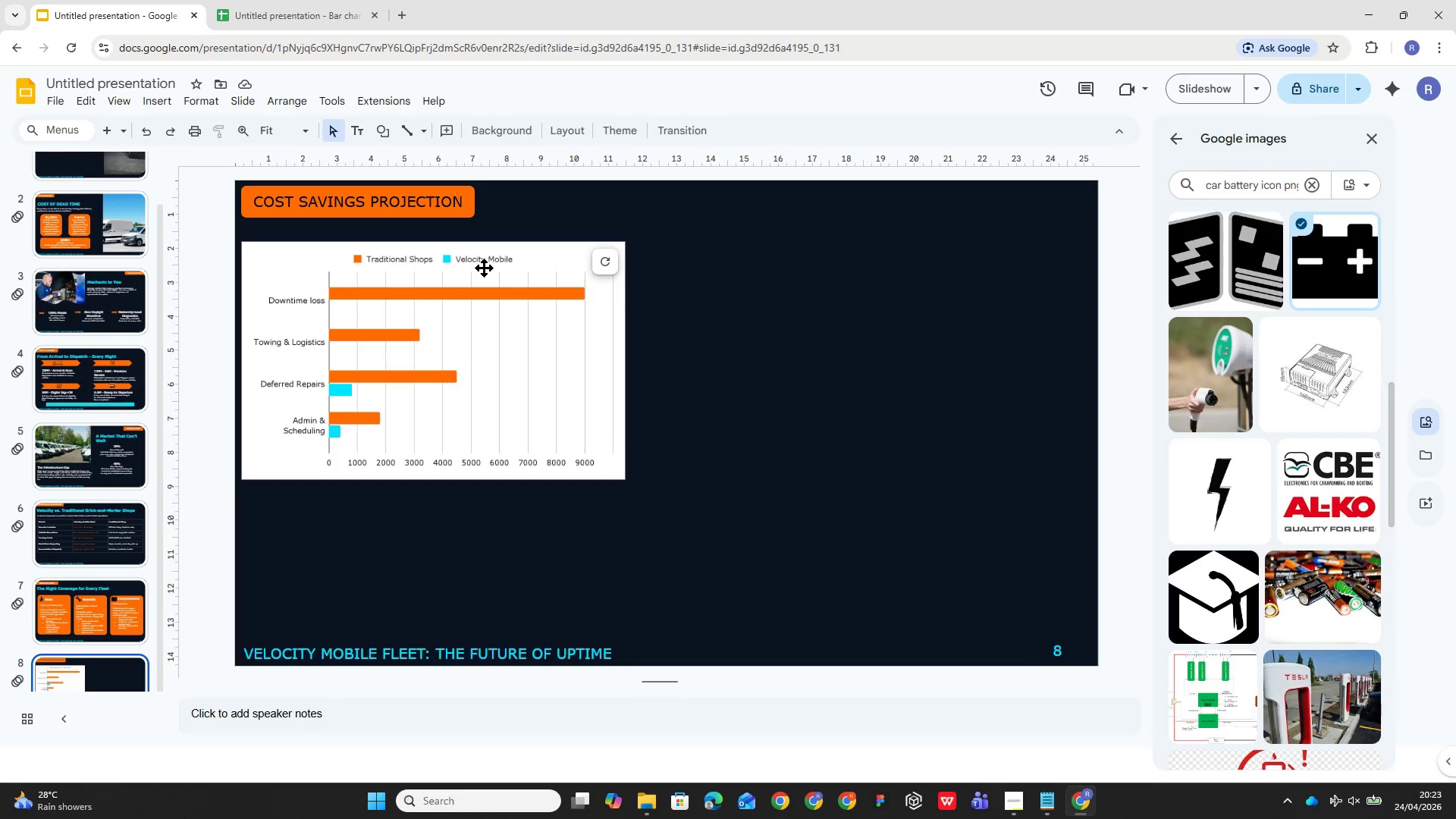 
left_click([495, 261])
 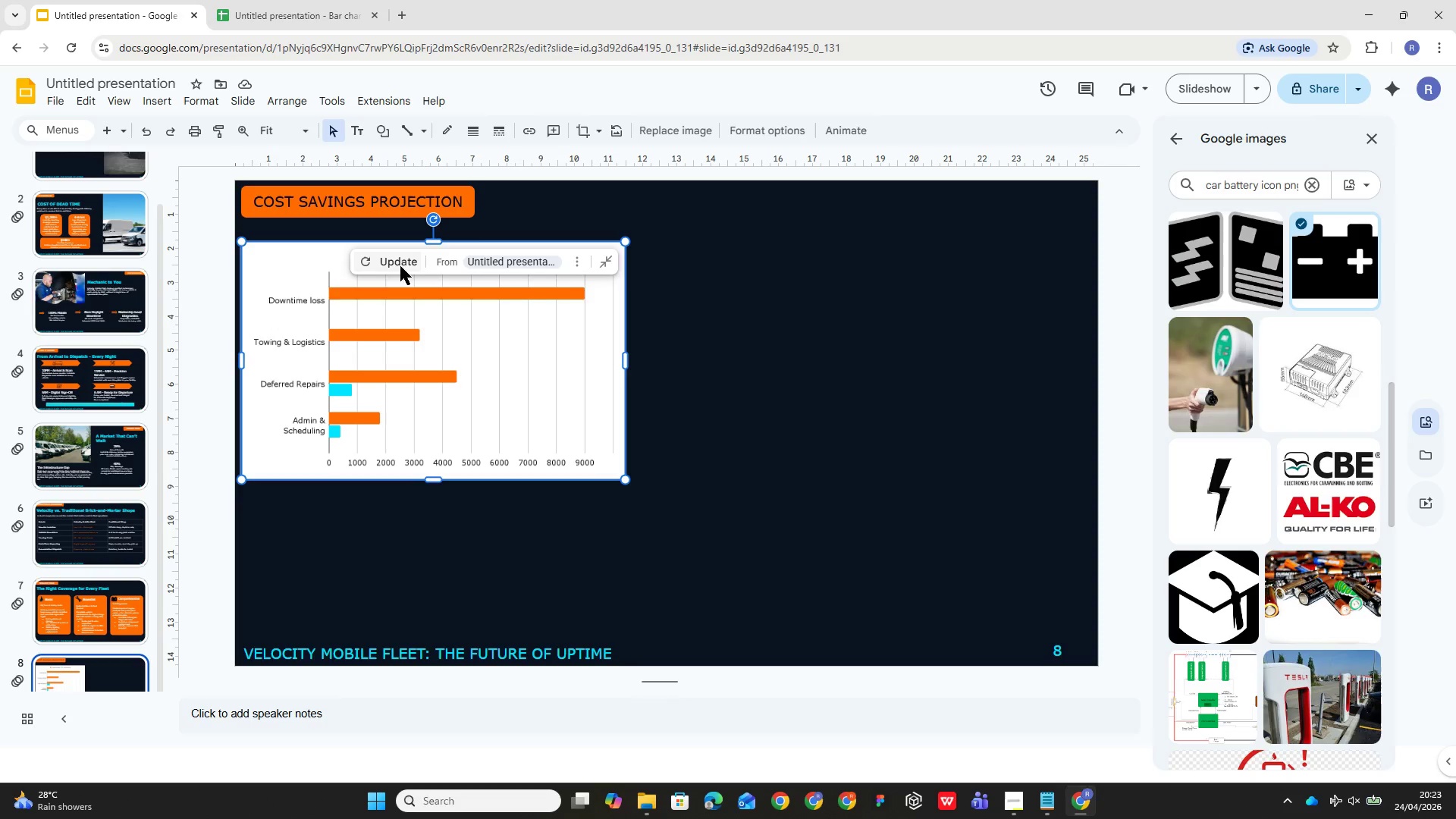 
left_click([397, 262])
 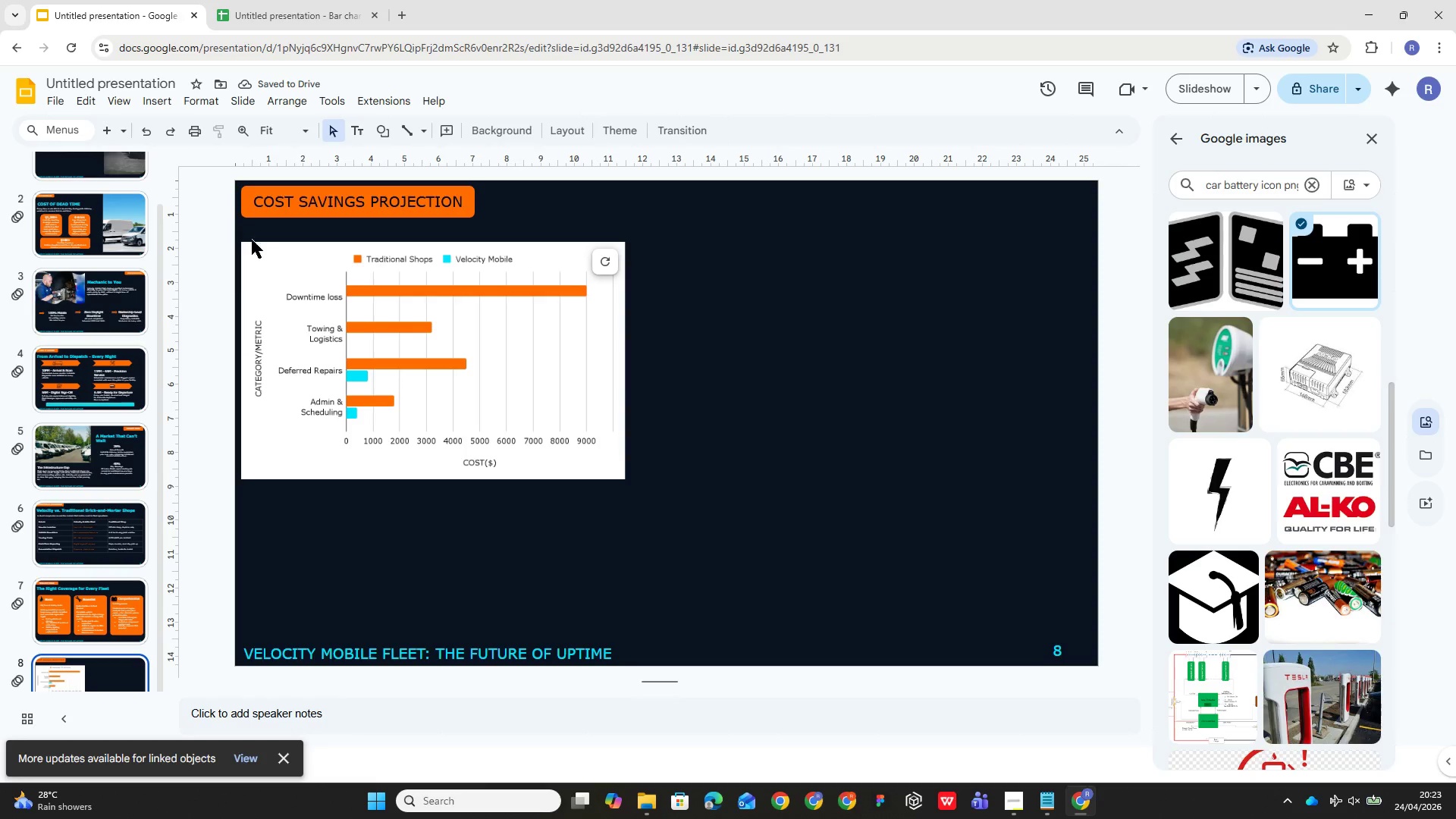 
wait(6.88)
 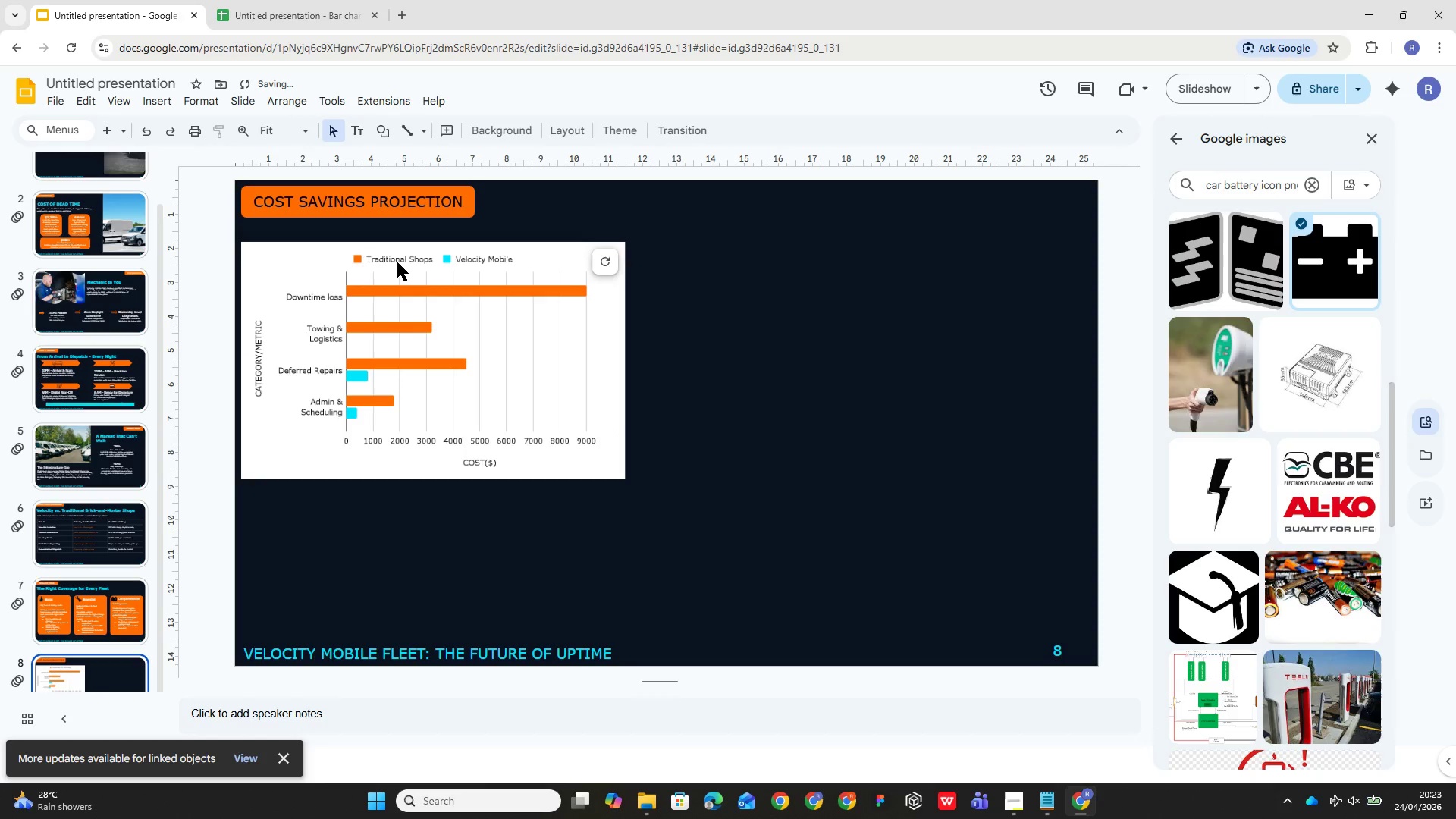 
left_click([157, 100])
 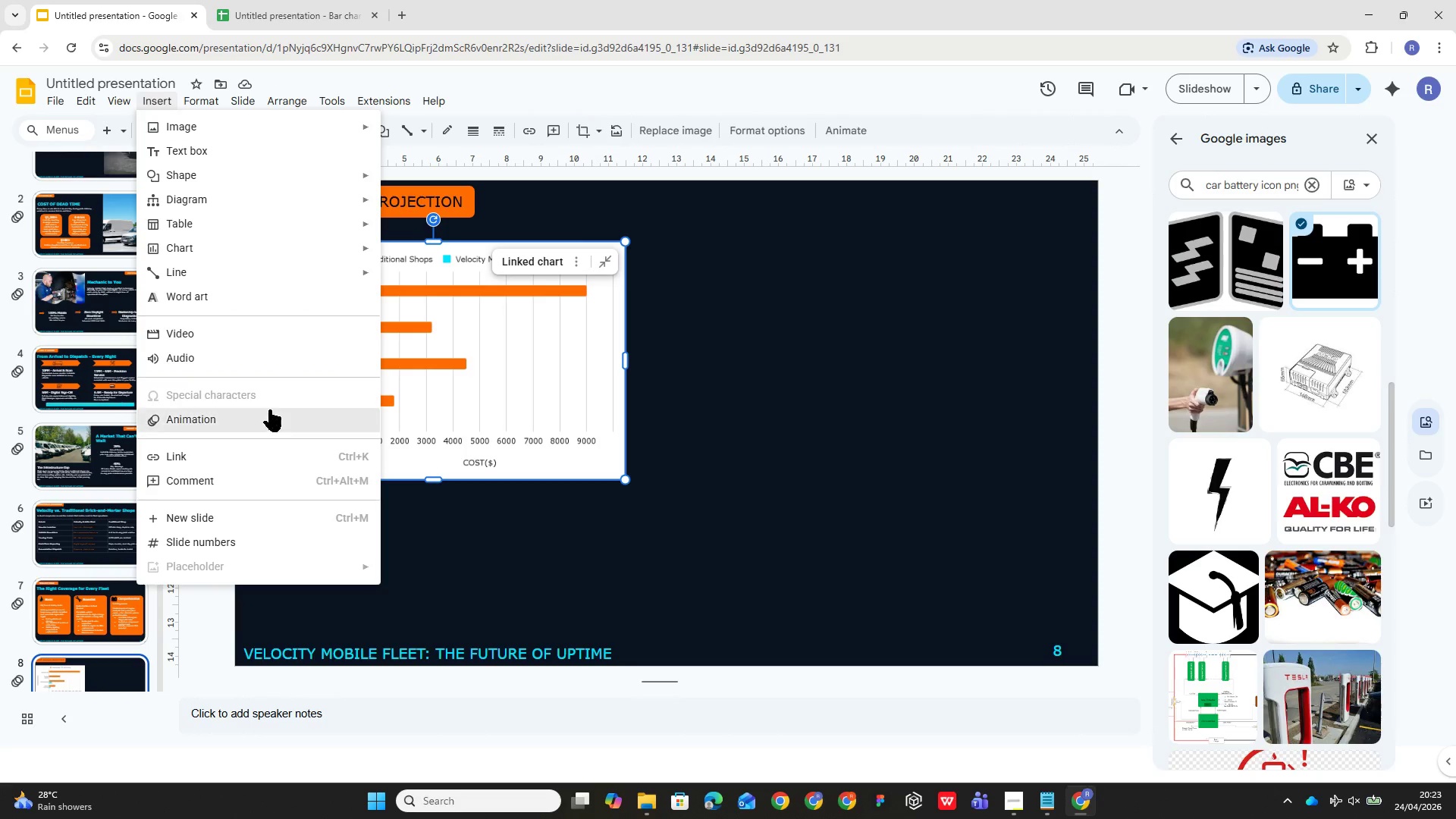 
left_click([269, 413])
 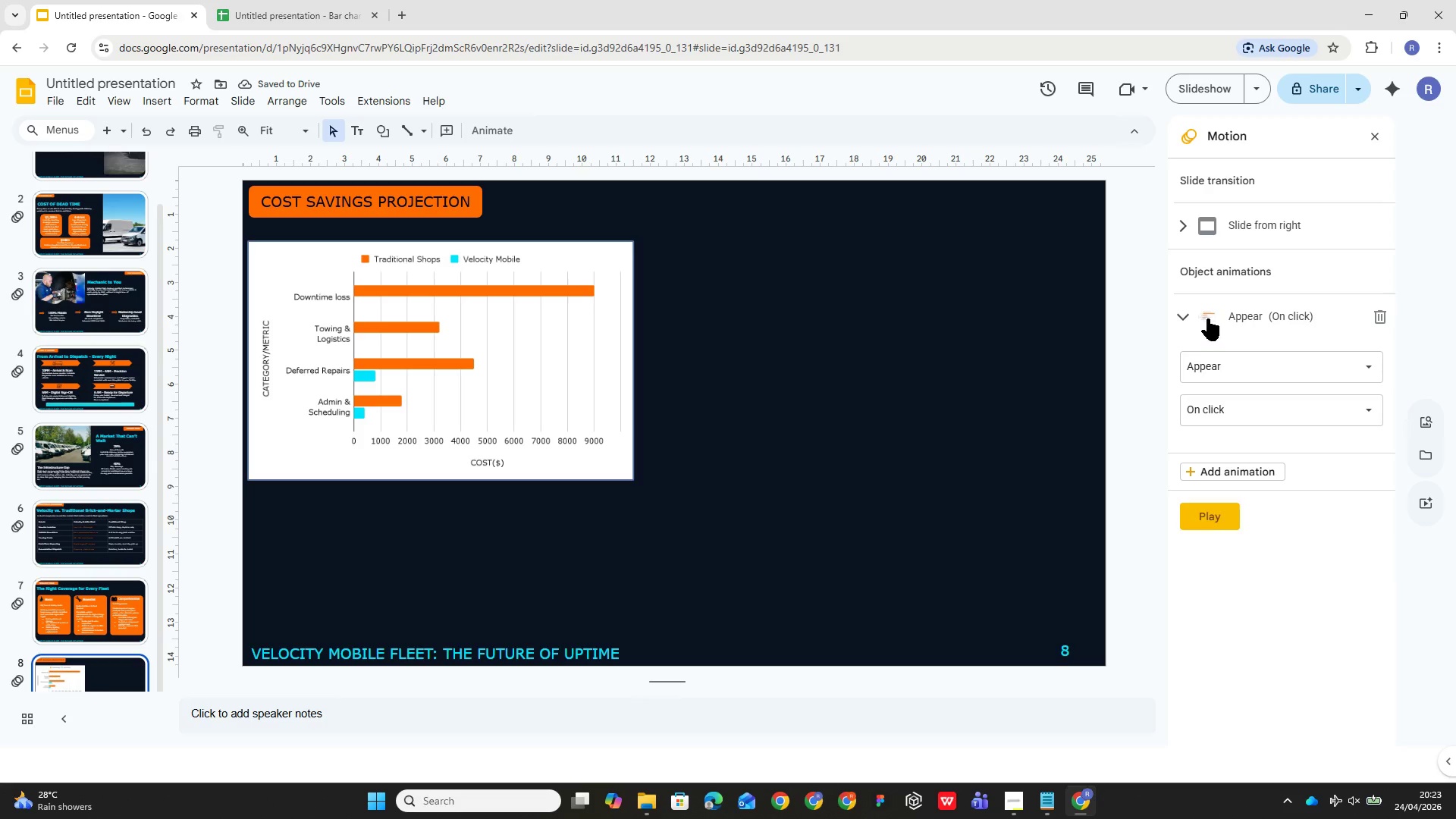 
left_click([1190, 318])
 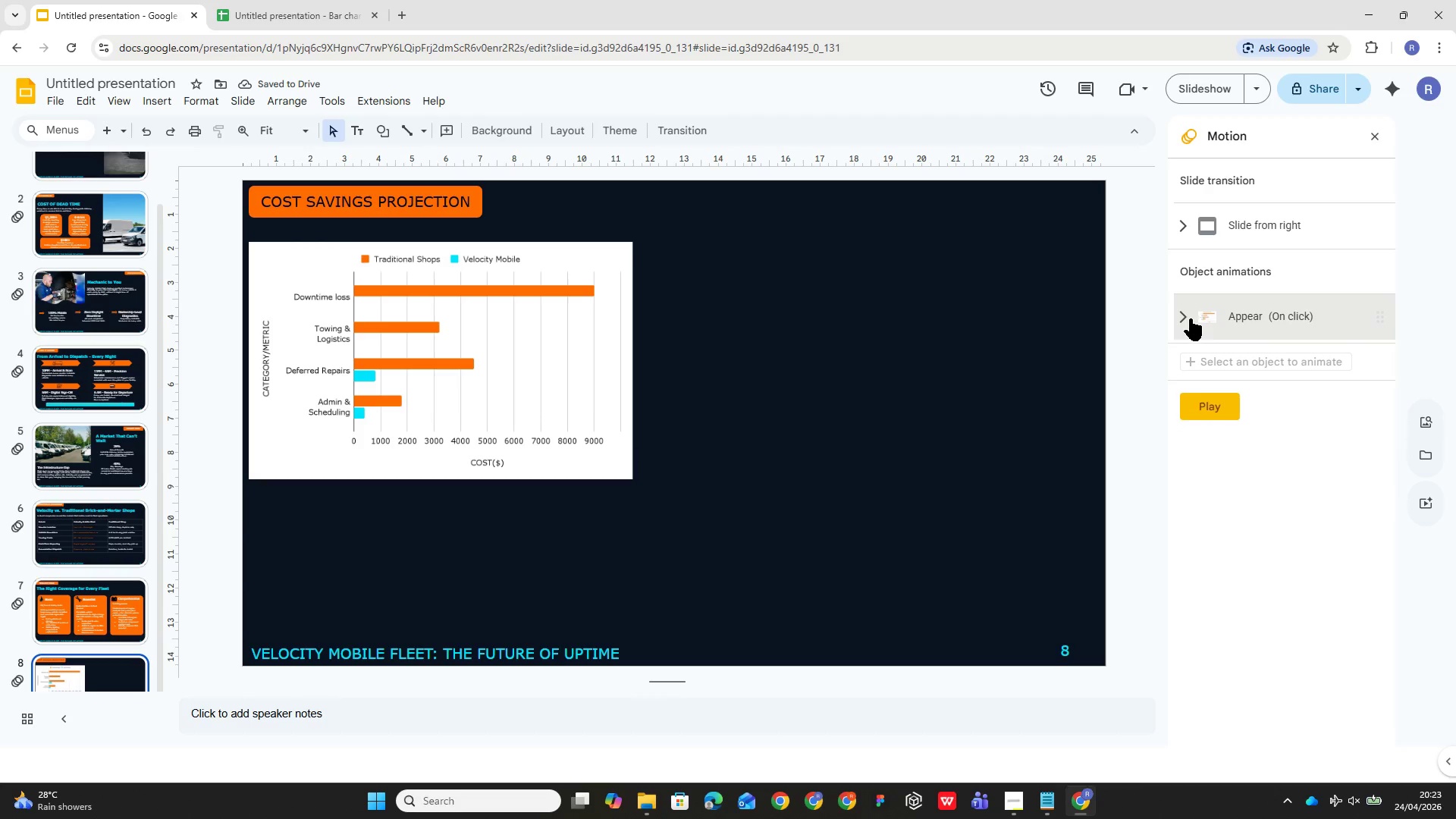 
left_click([1190, 318])
 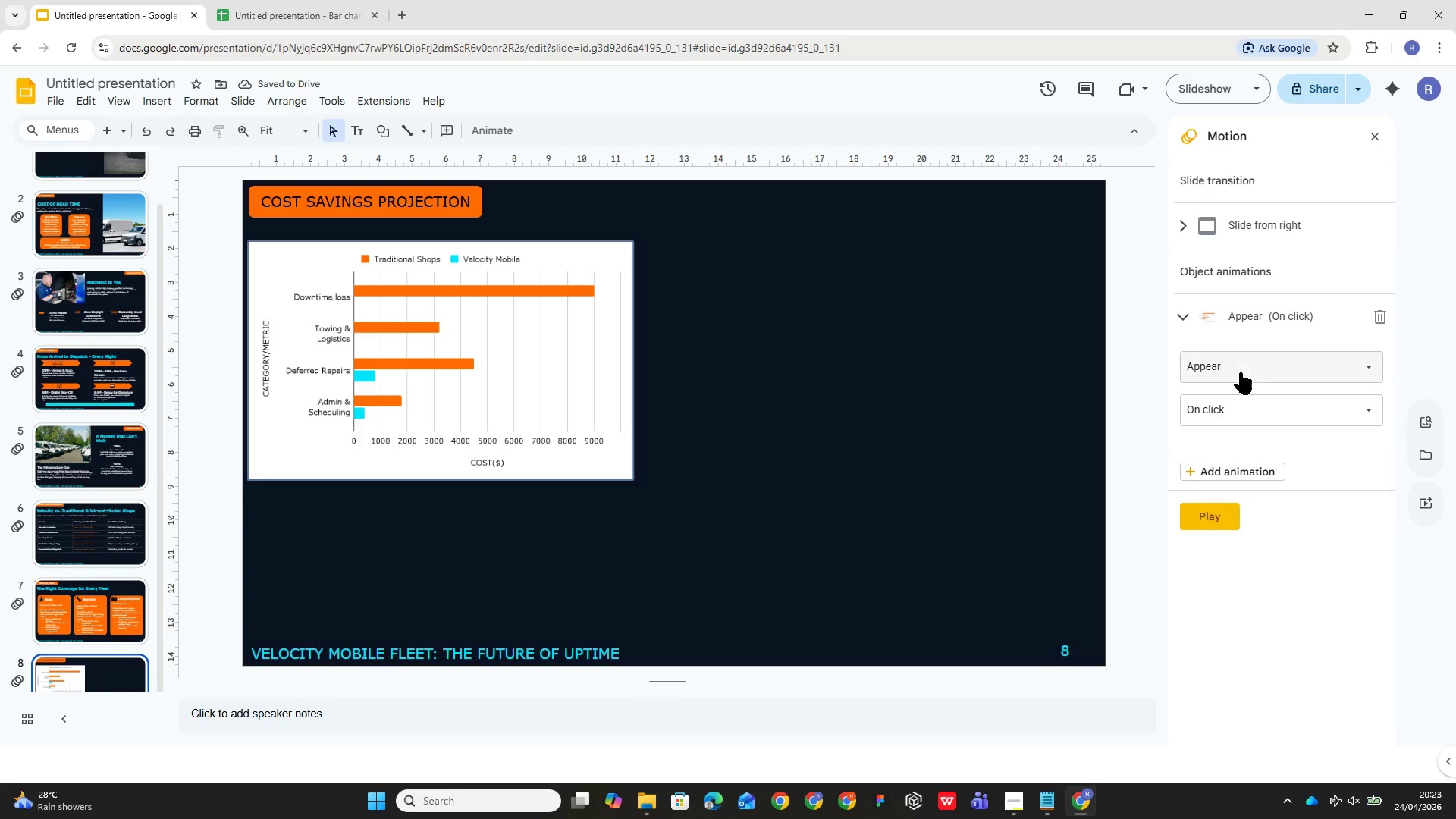 
left_click([1242, 371])
 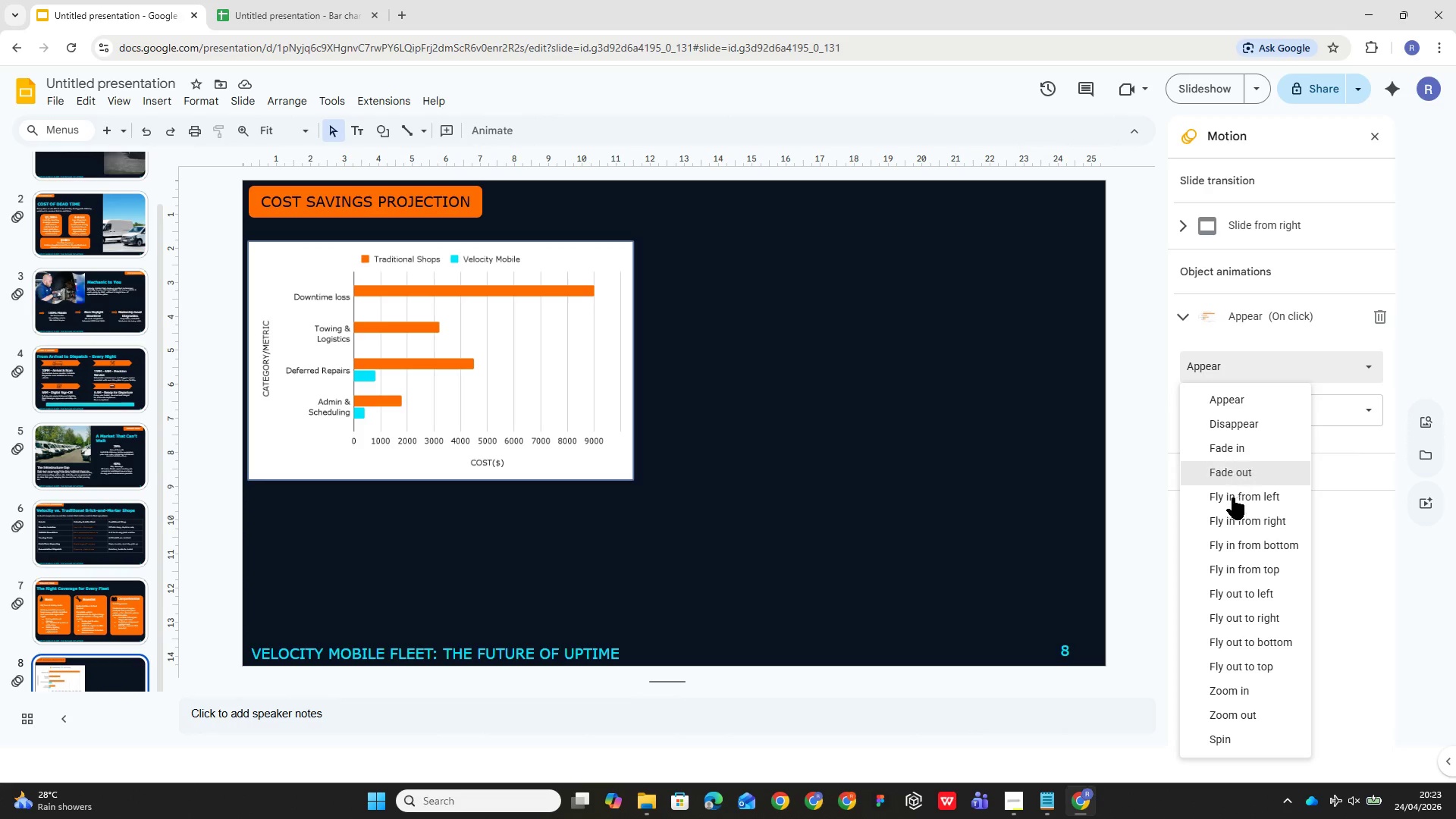 
left_click([1232, 500])
 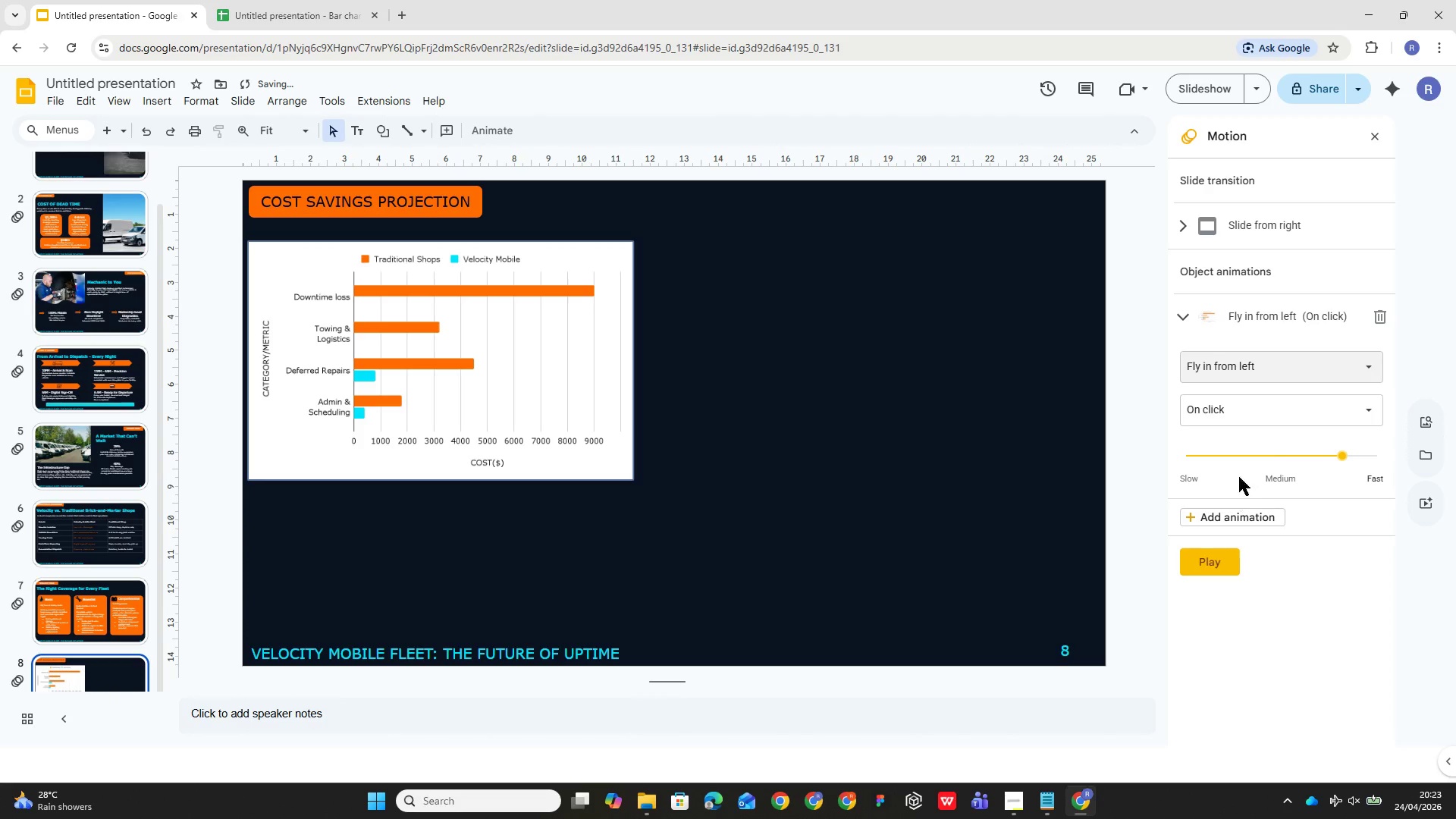 
mouse_move([1284, 431])
 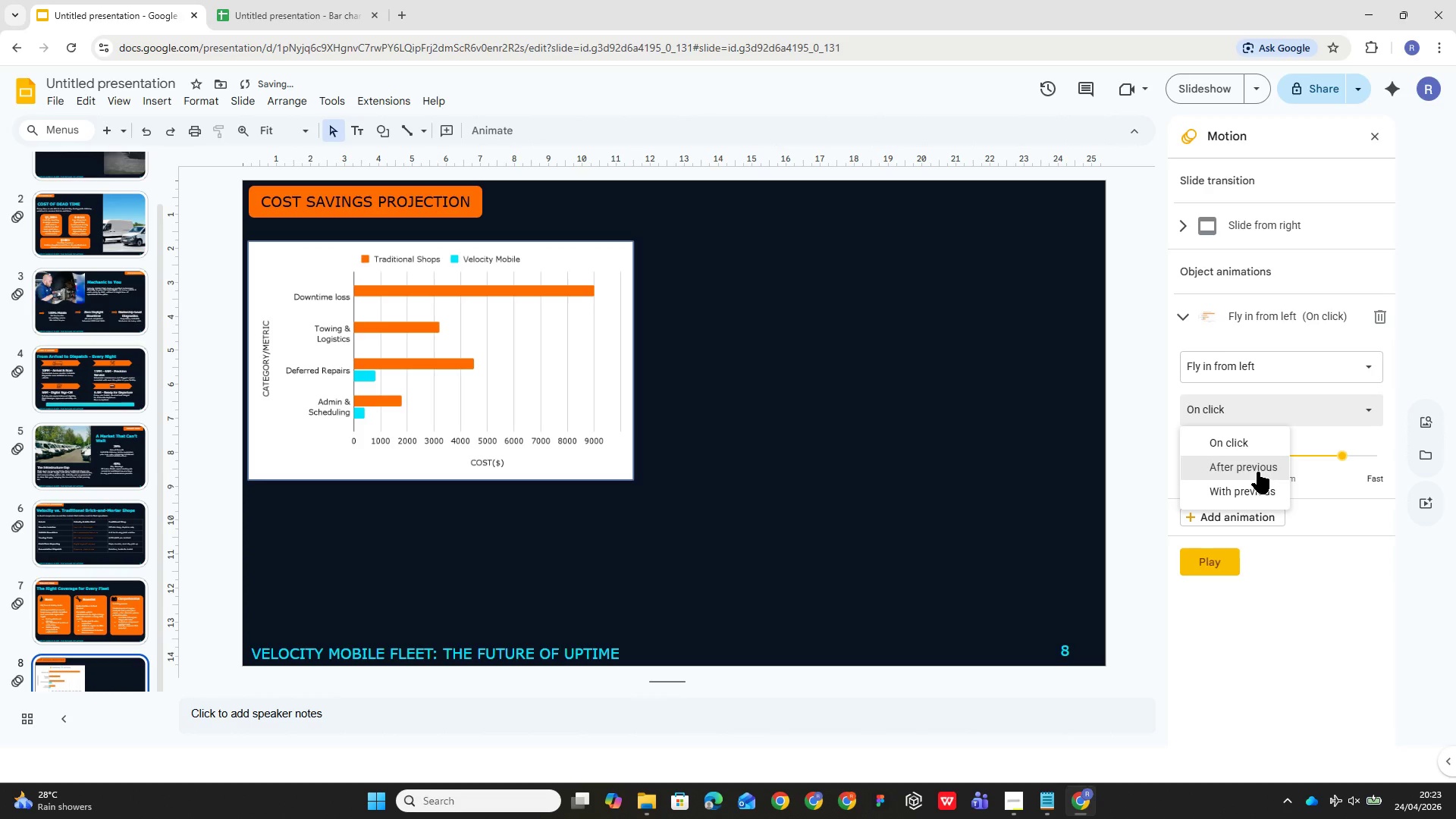 
left_click([1257, 472])
 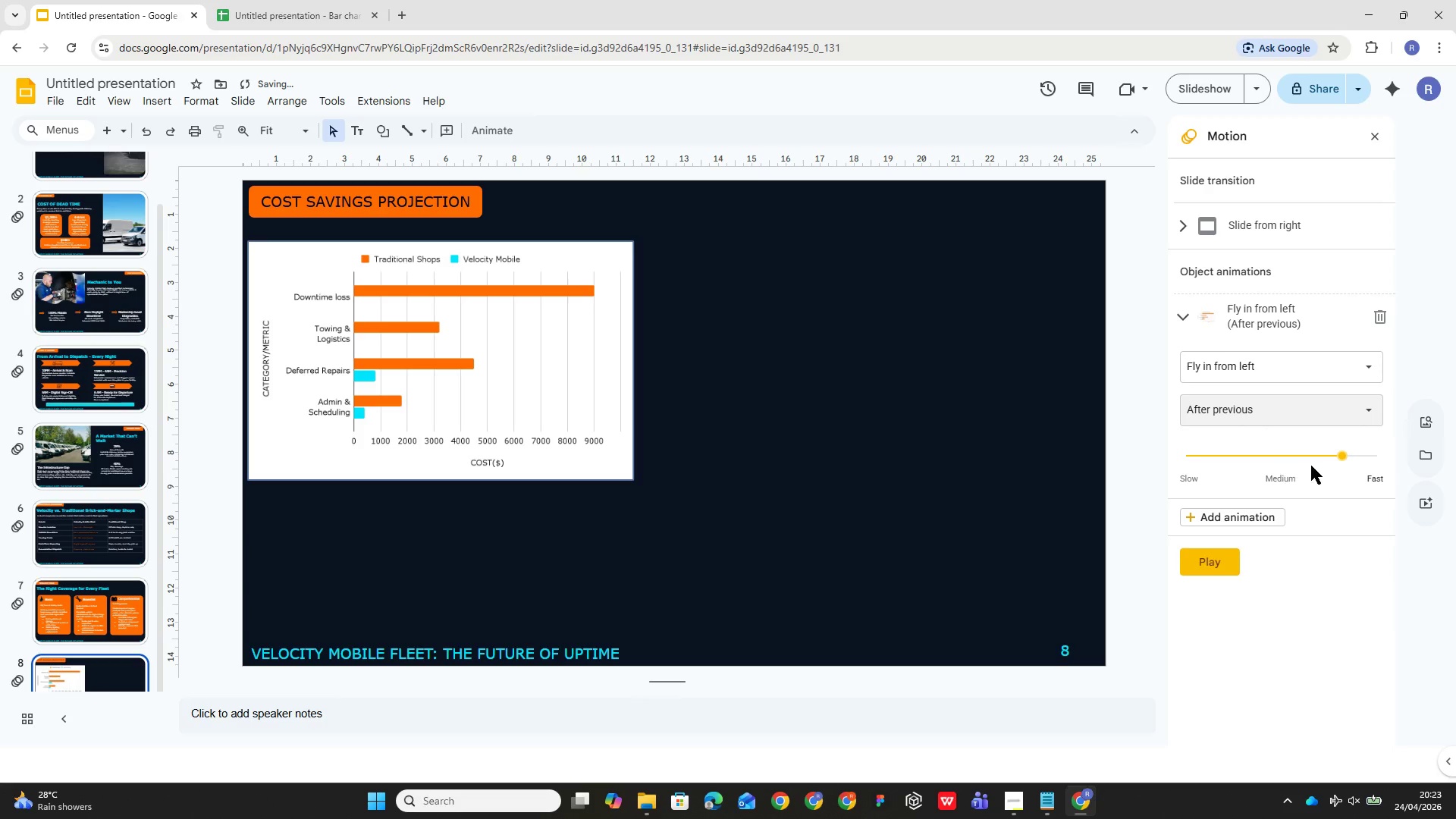 
left_click([1313, 456])
 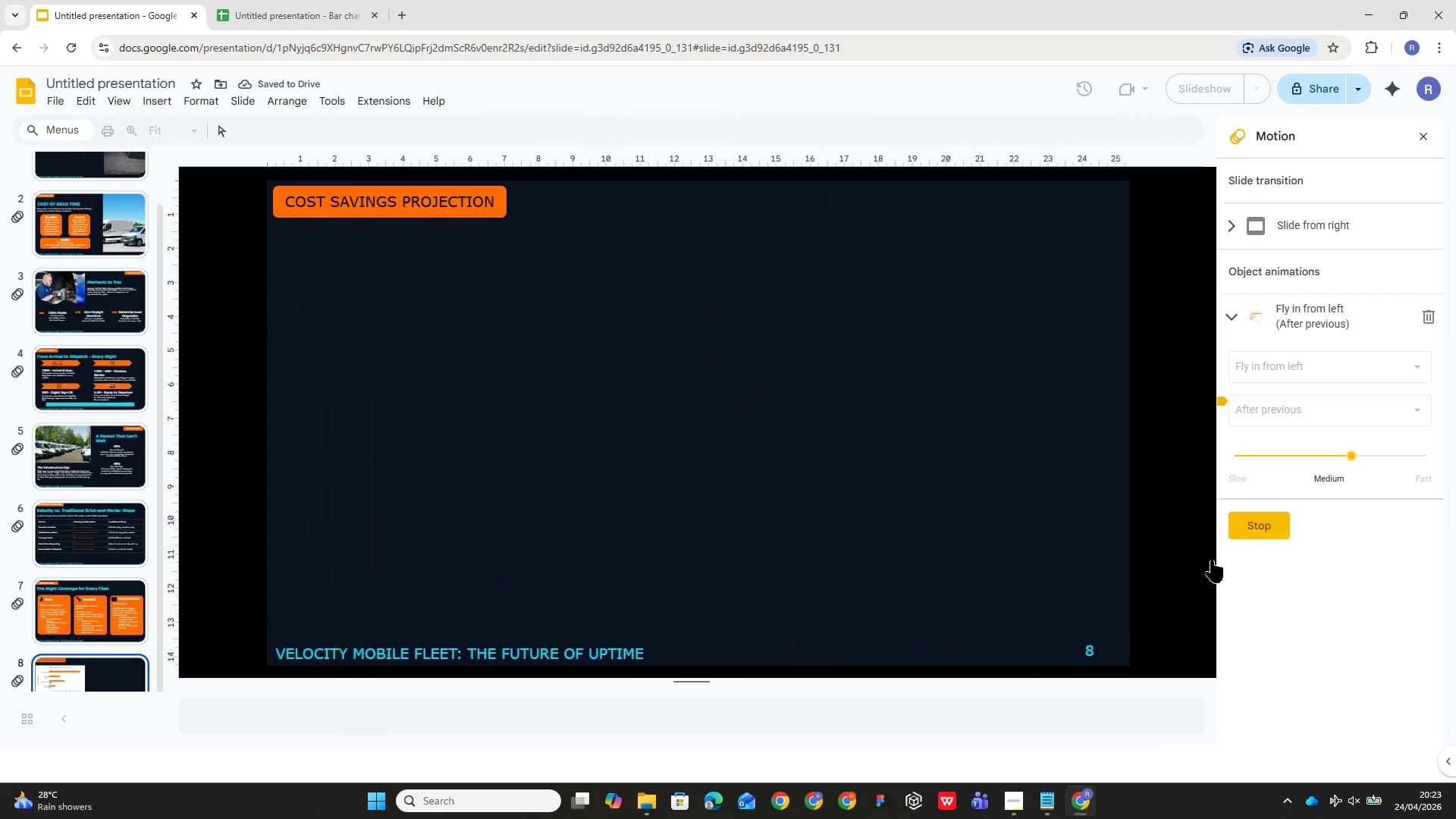 
wait(9.83)
 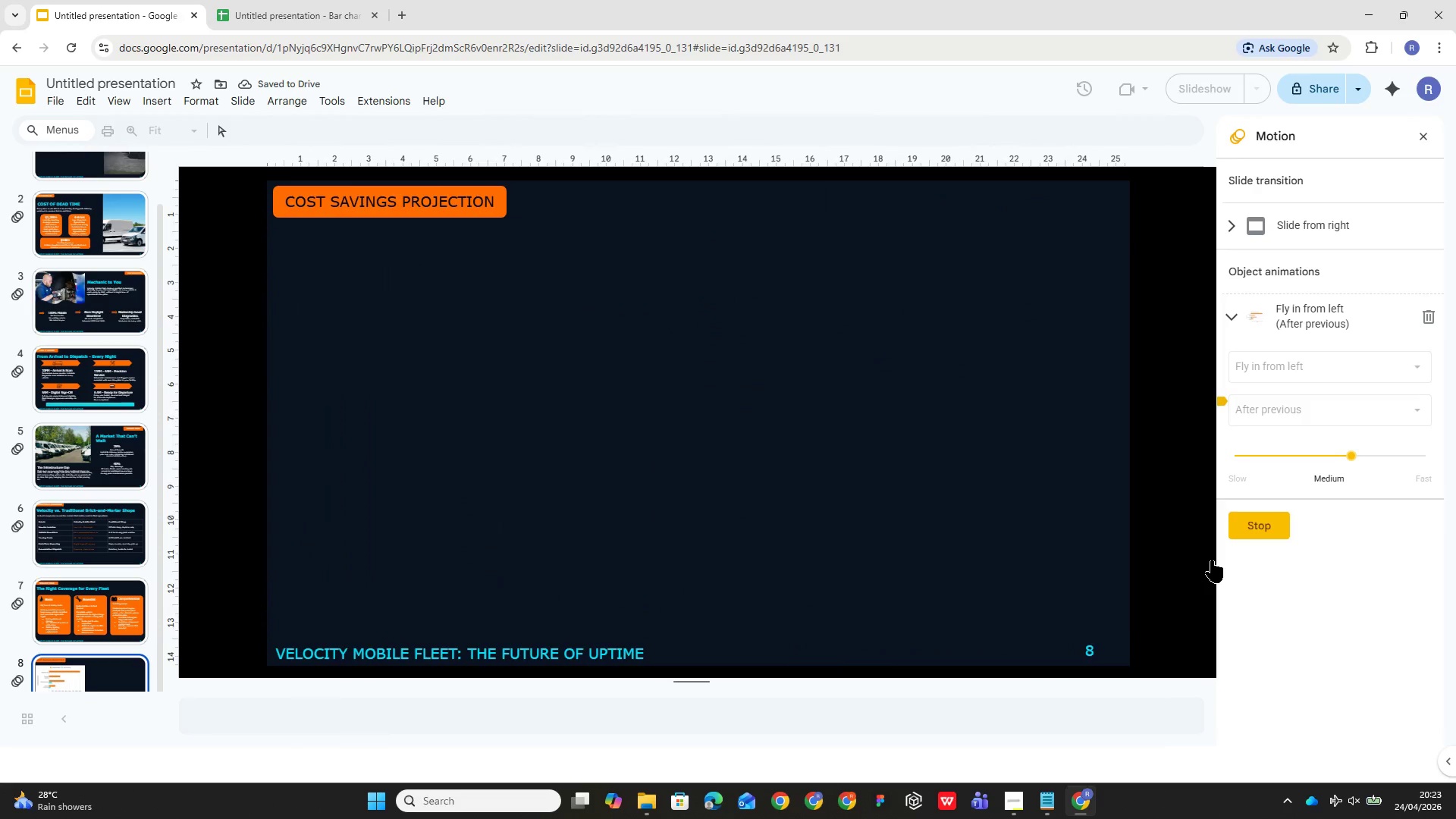 
left_click([1252, 531])
 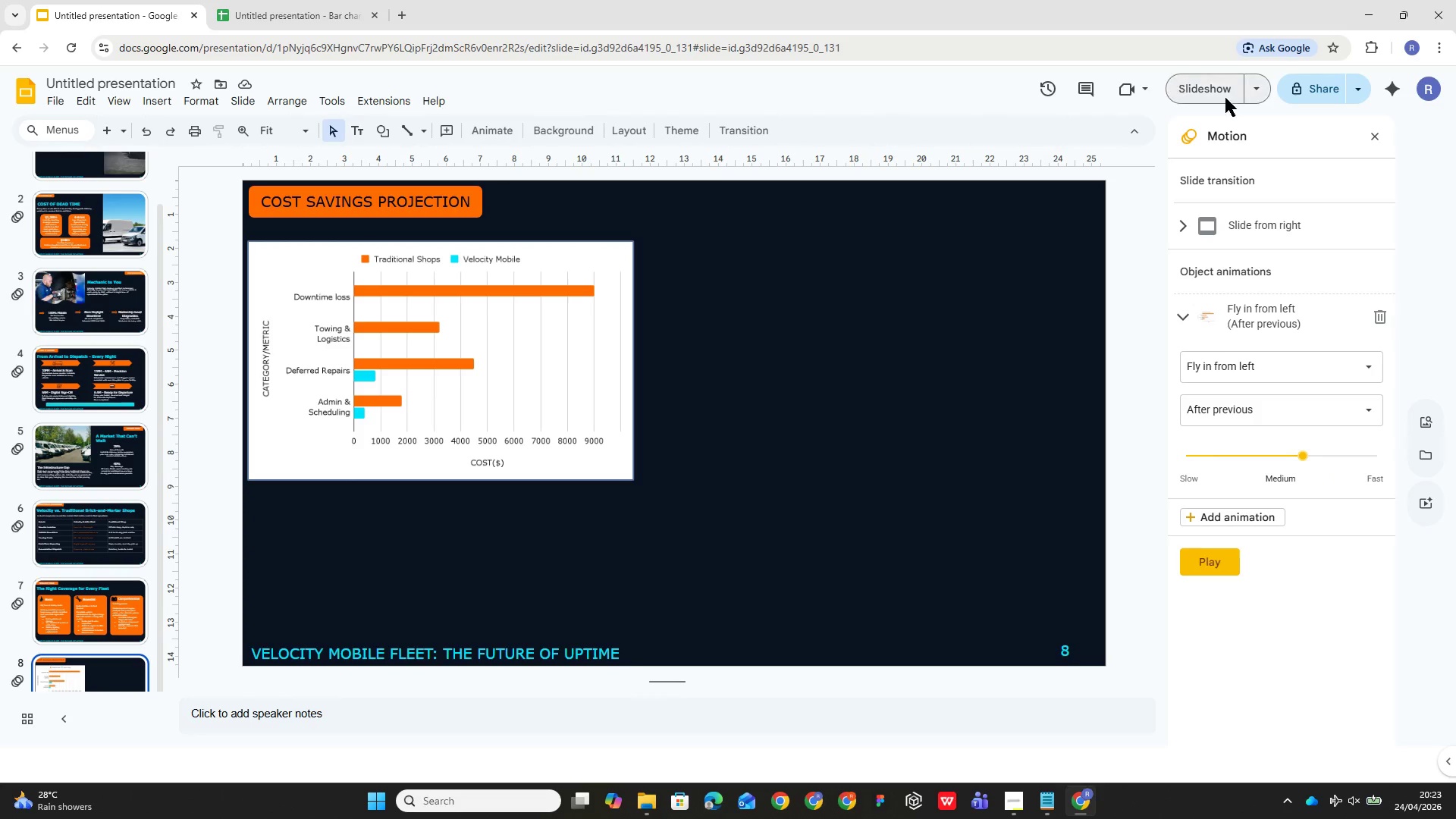 
left_click([1378, 136])
 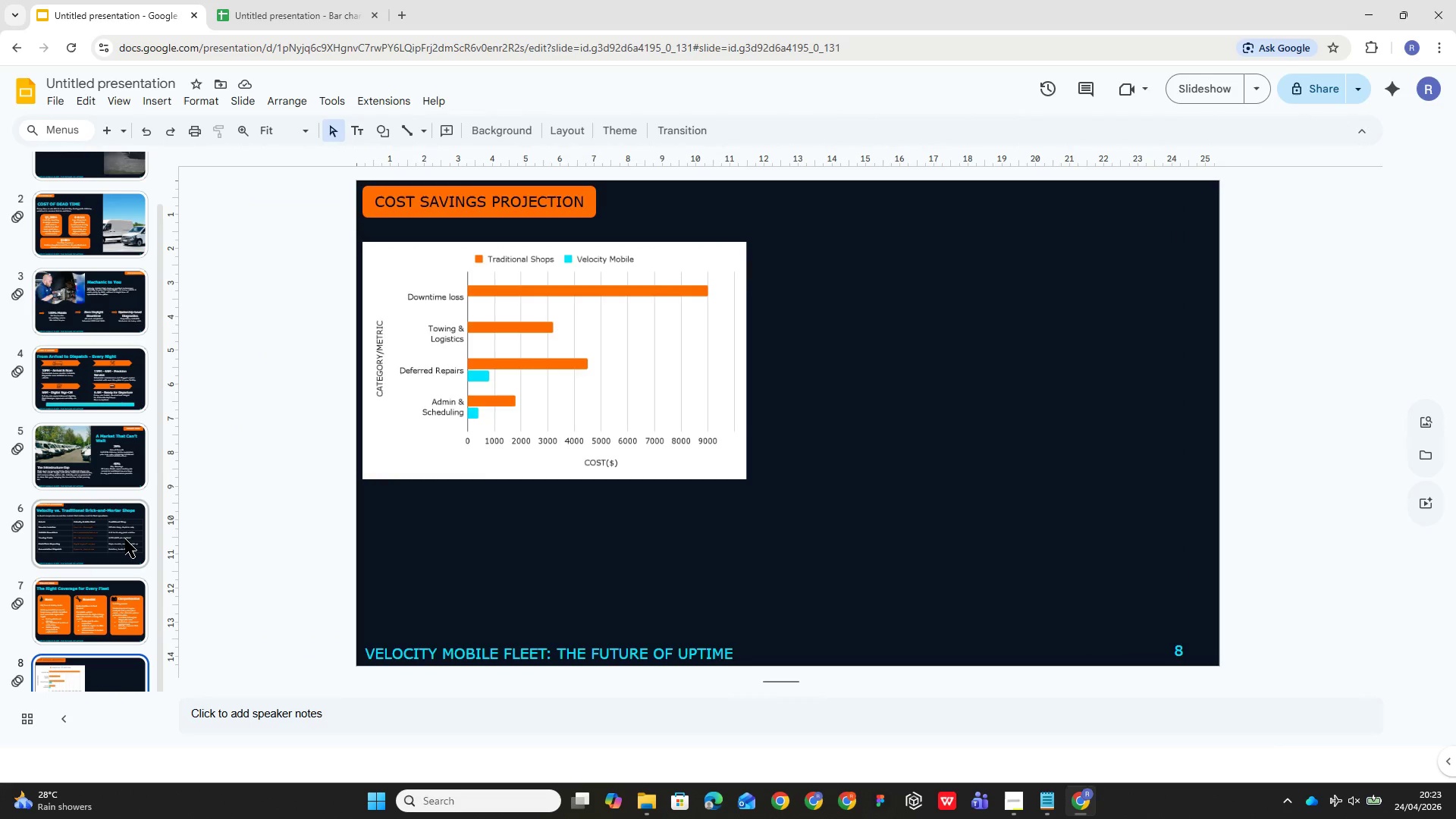 
left_click([127, 539])
 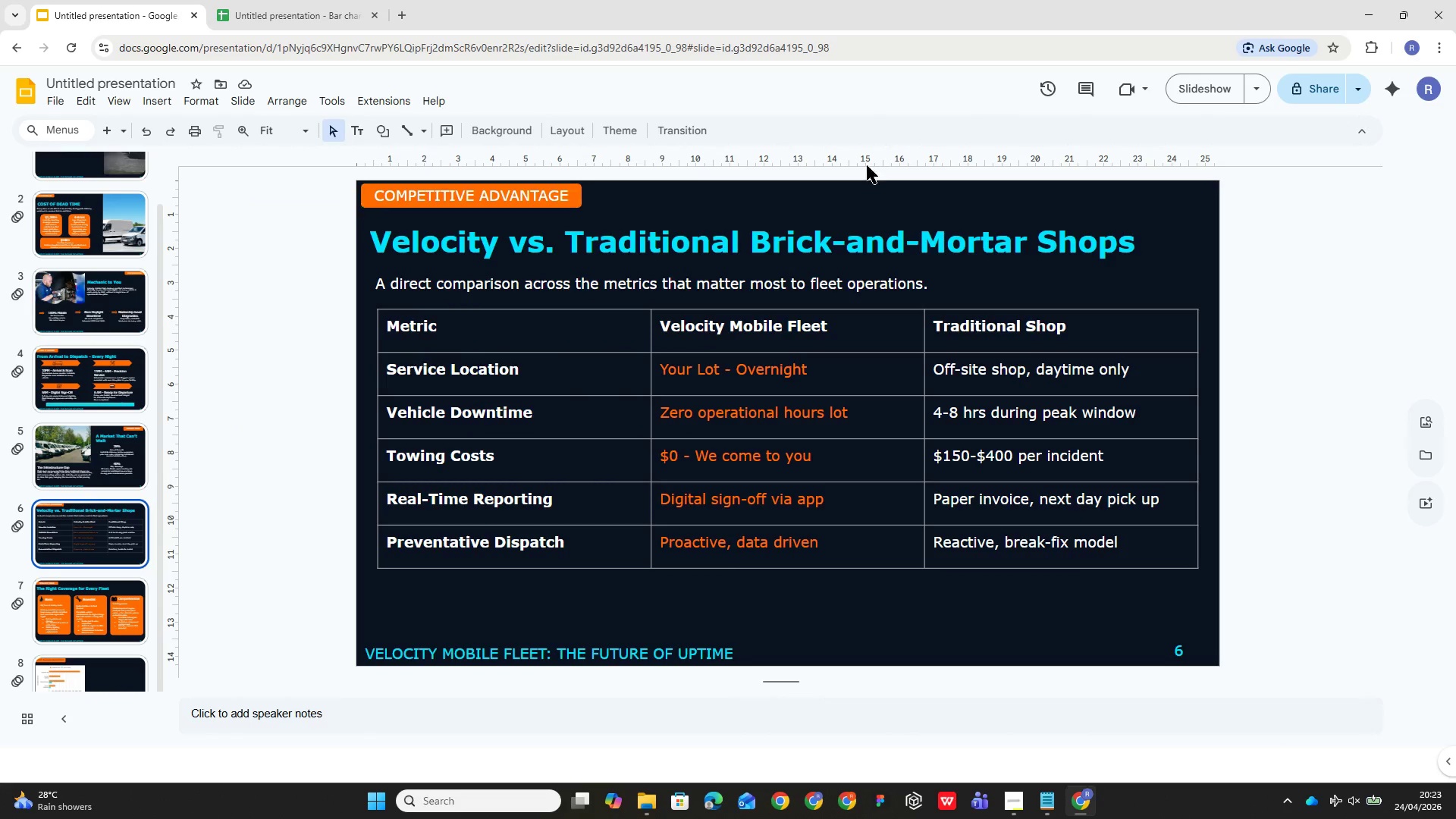 
left_click([1215, 90])
 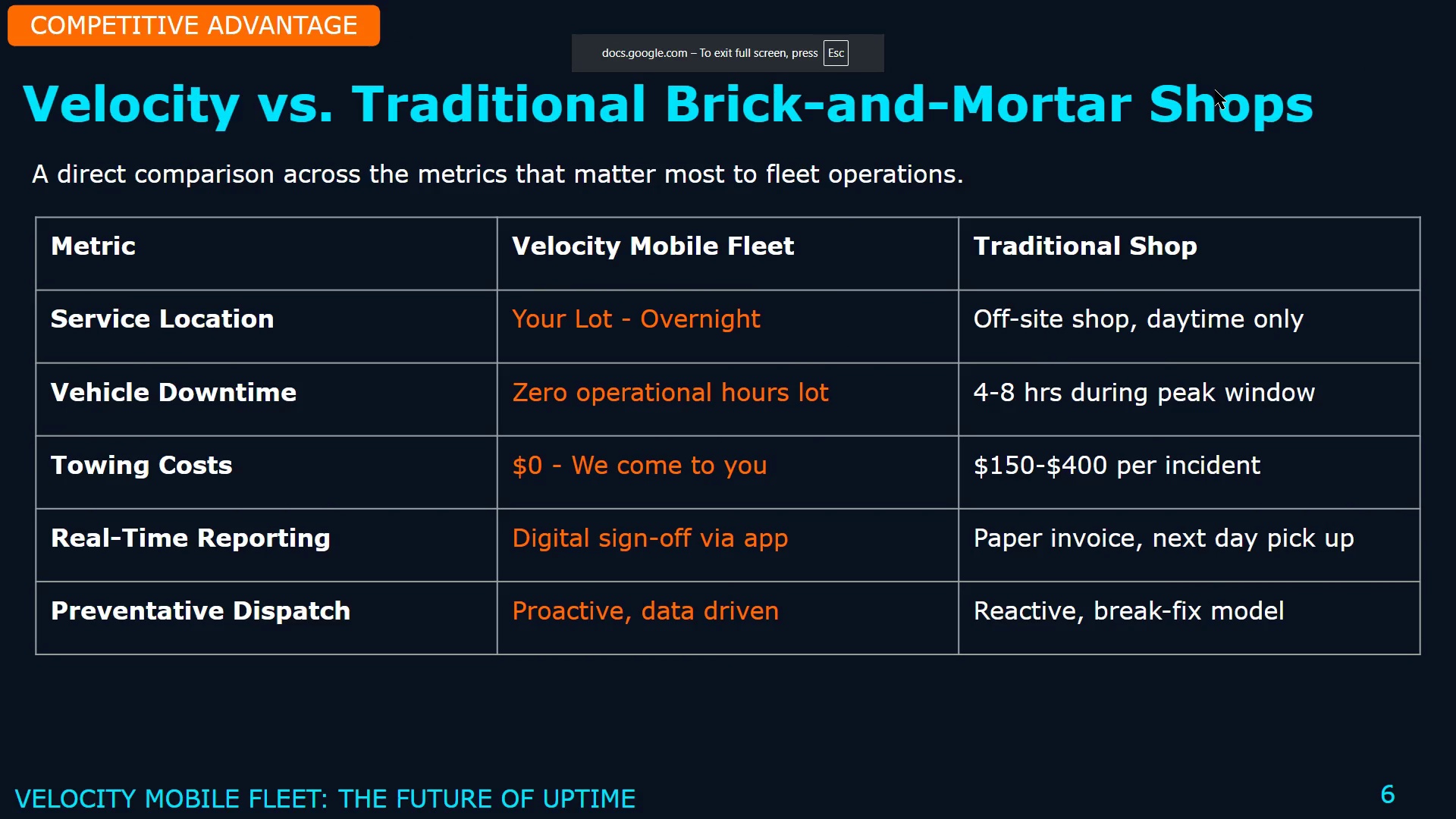 
key(ArrowRight)
 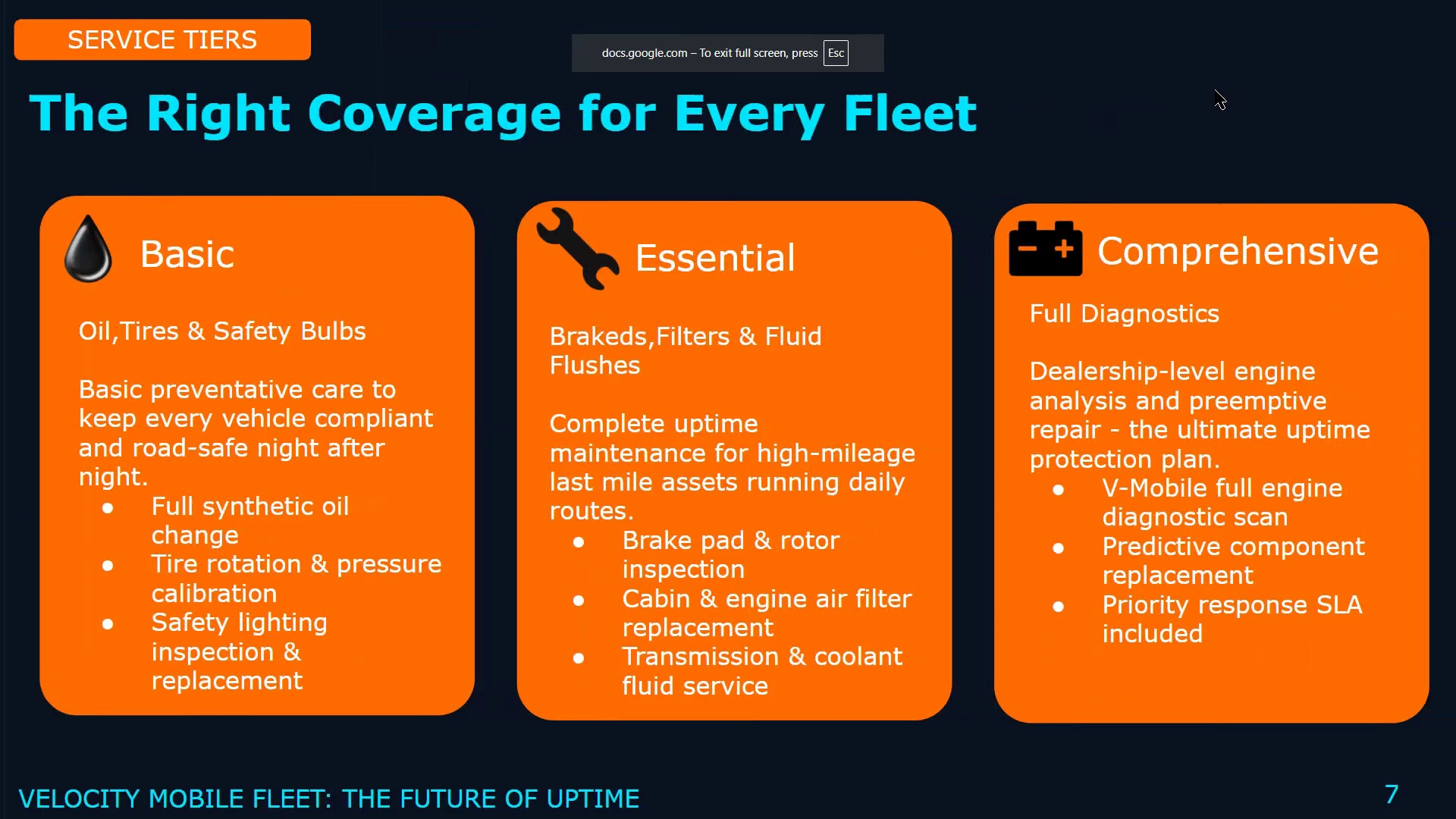 
key(ArrowRight)
 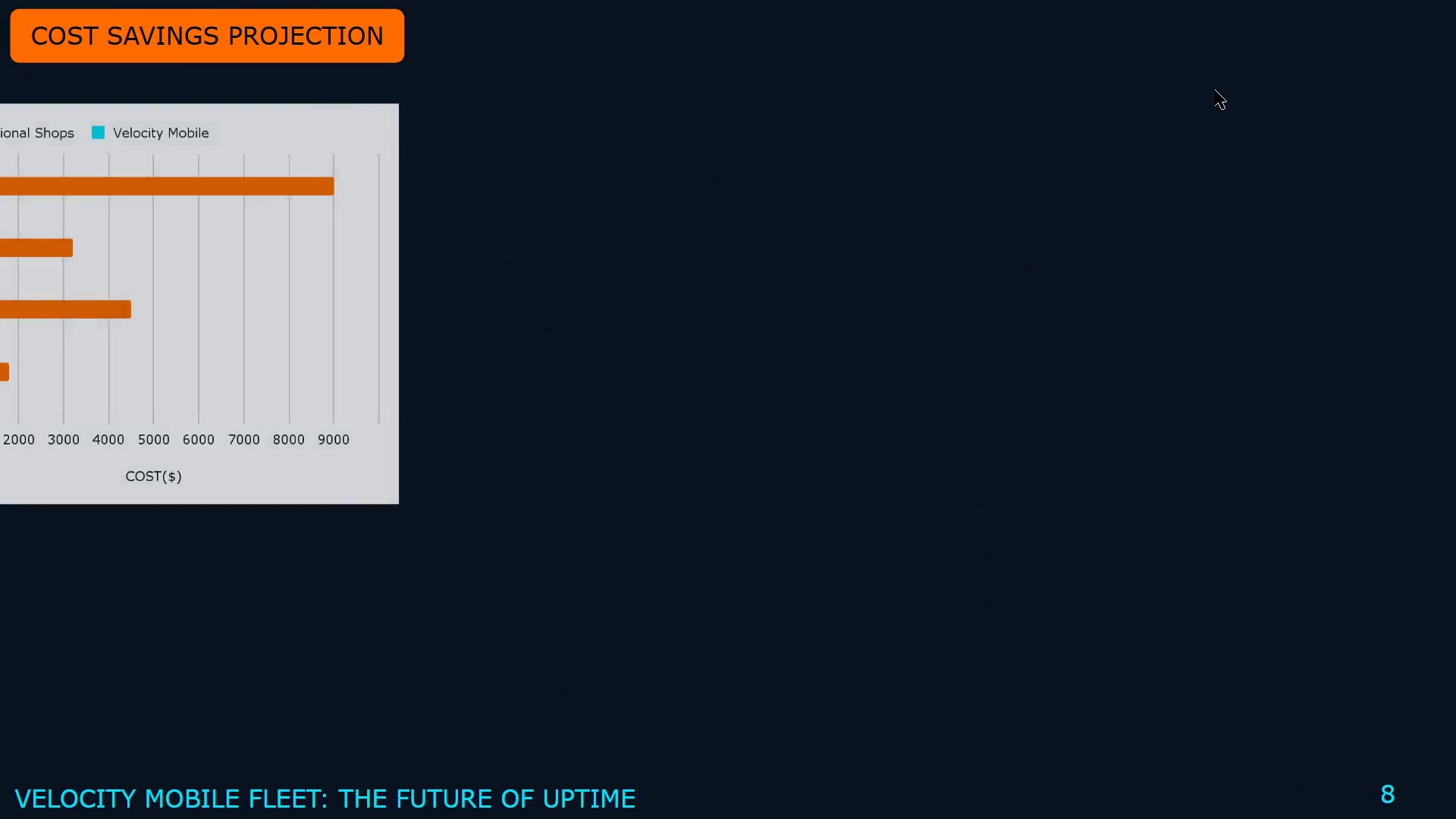 
wait(8.19)
 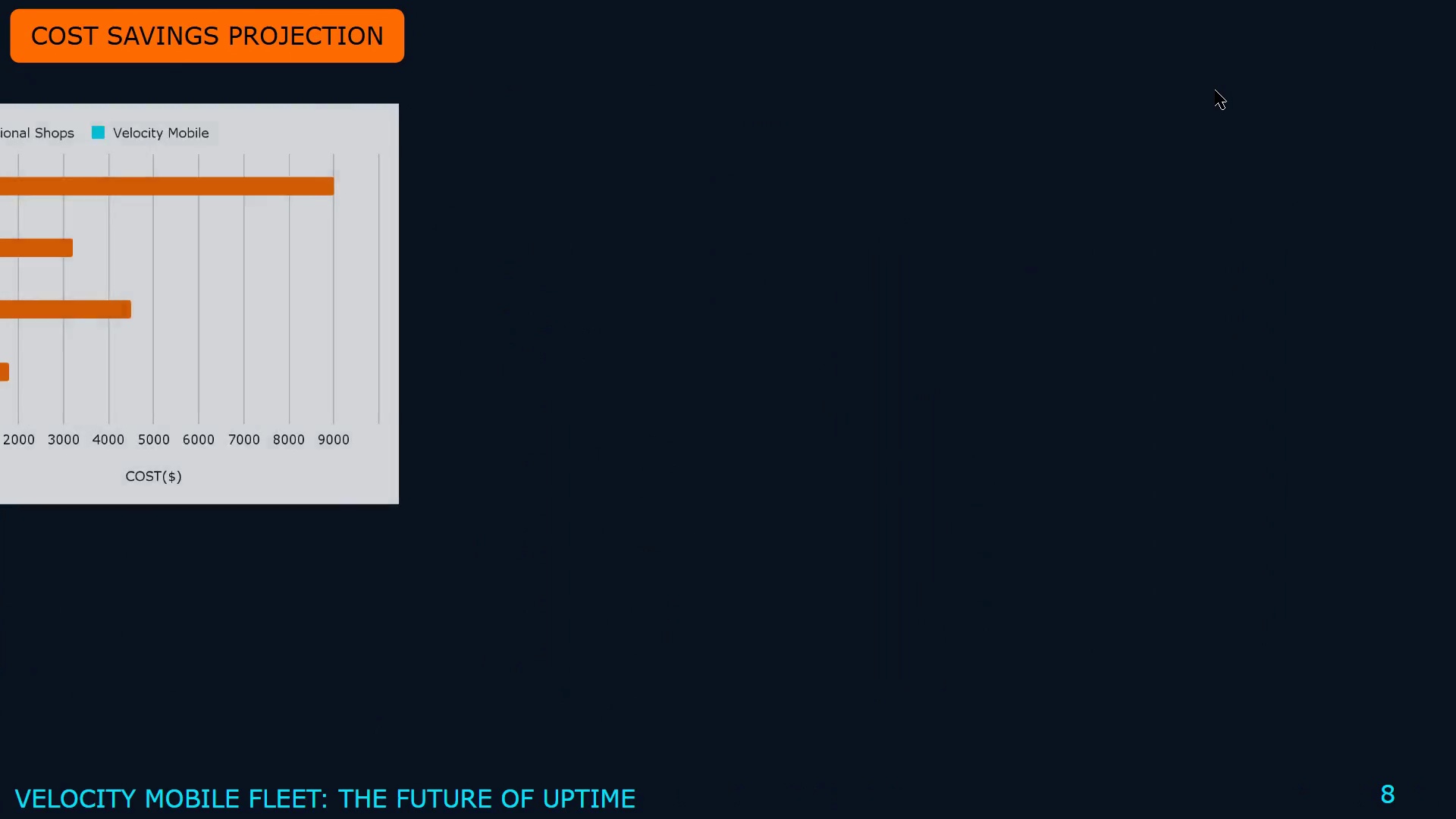 
key(Escape)
 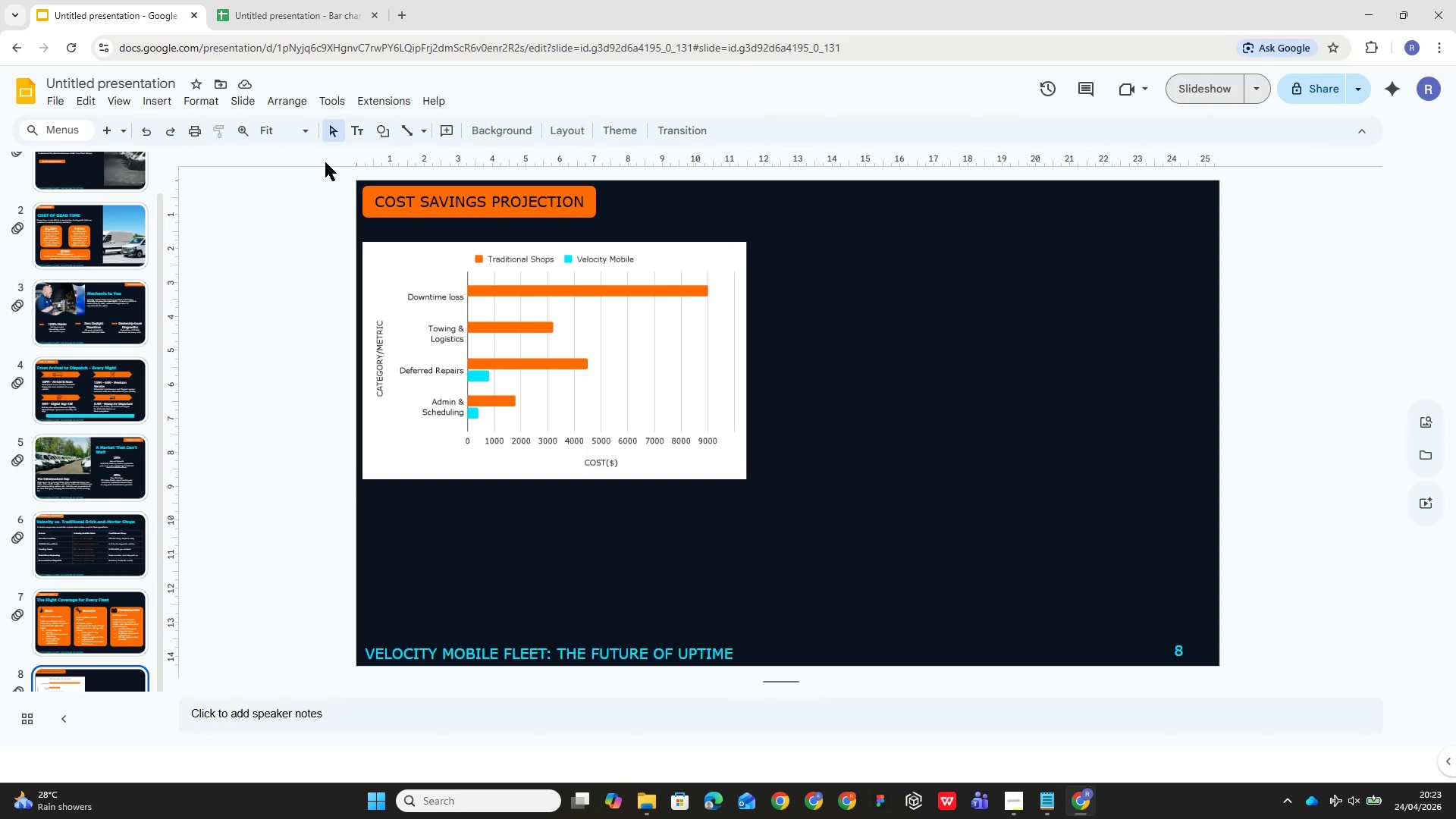 
wait(10.59)
 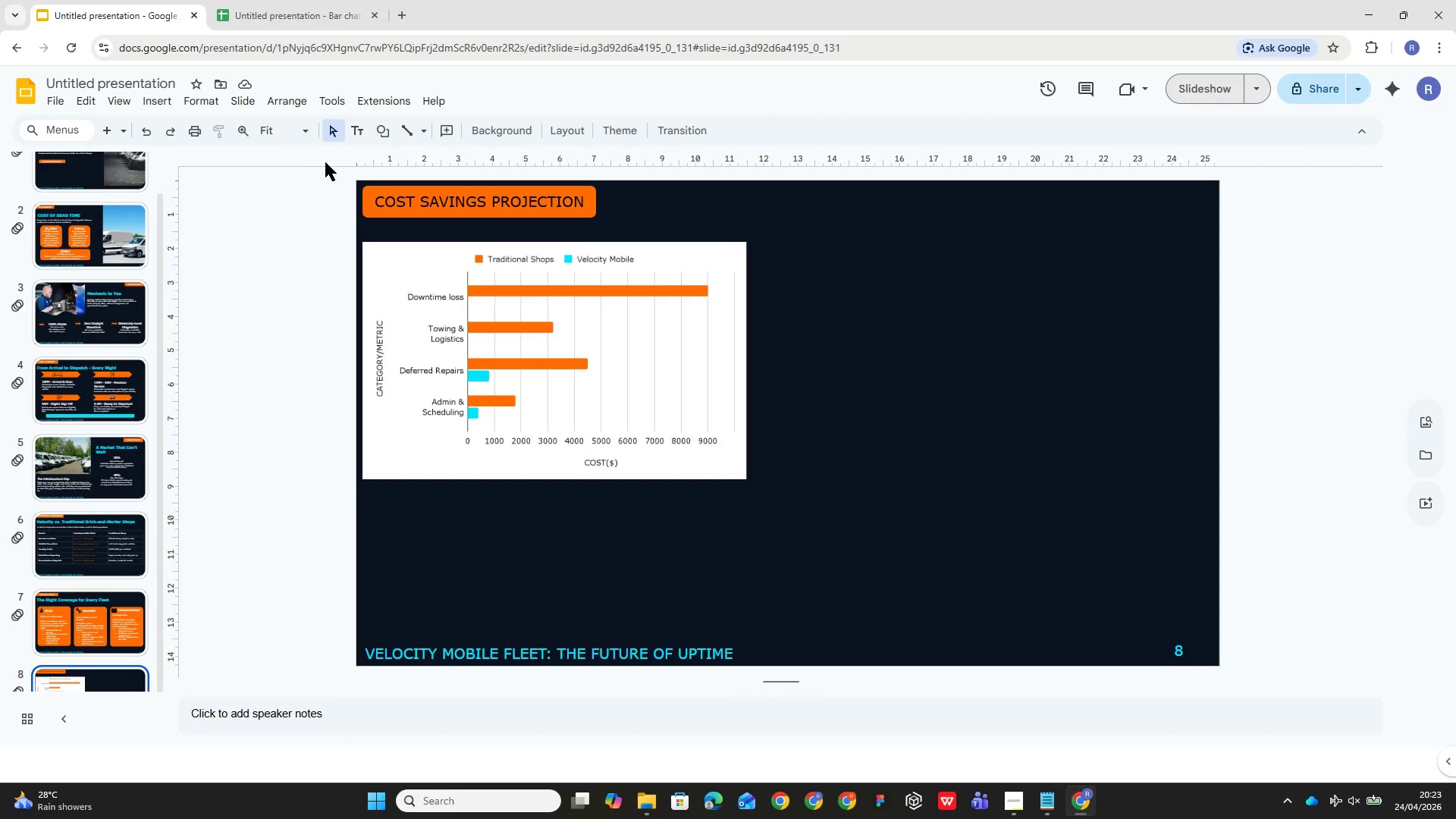 
left_click([356, 136])
 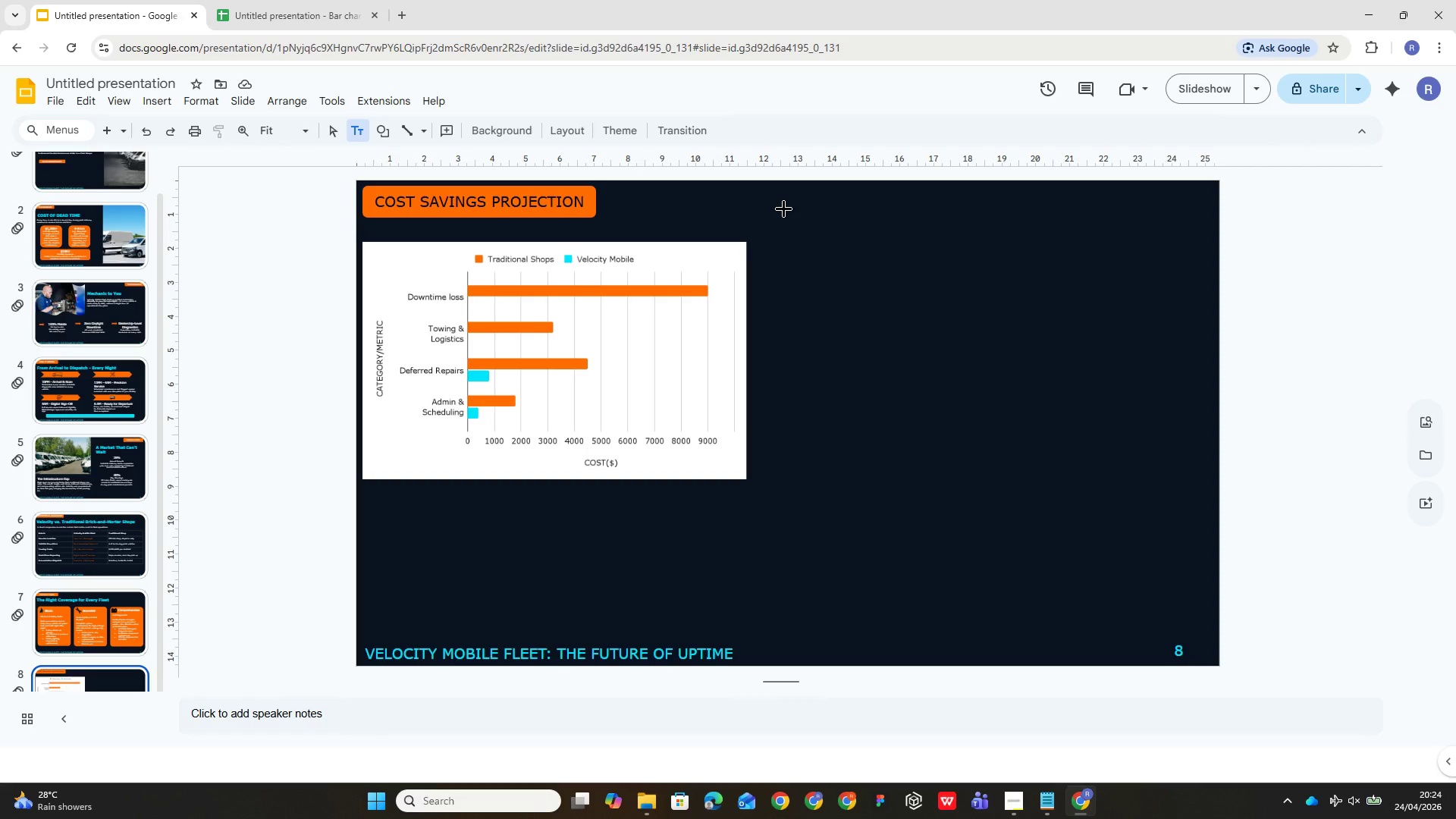 
wait(10.55)
 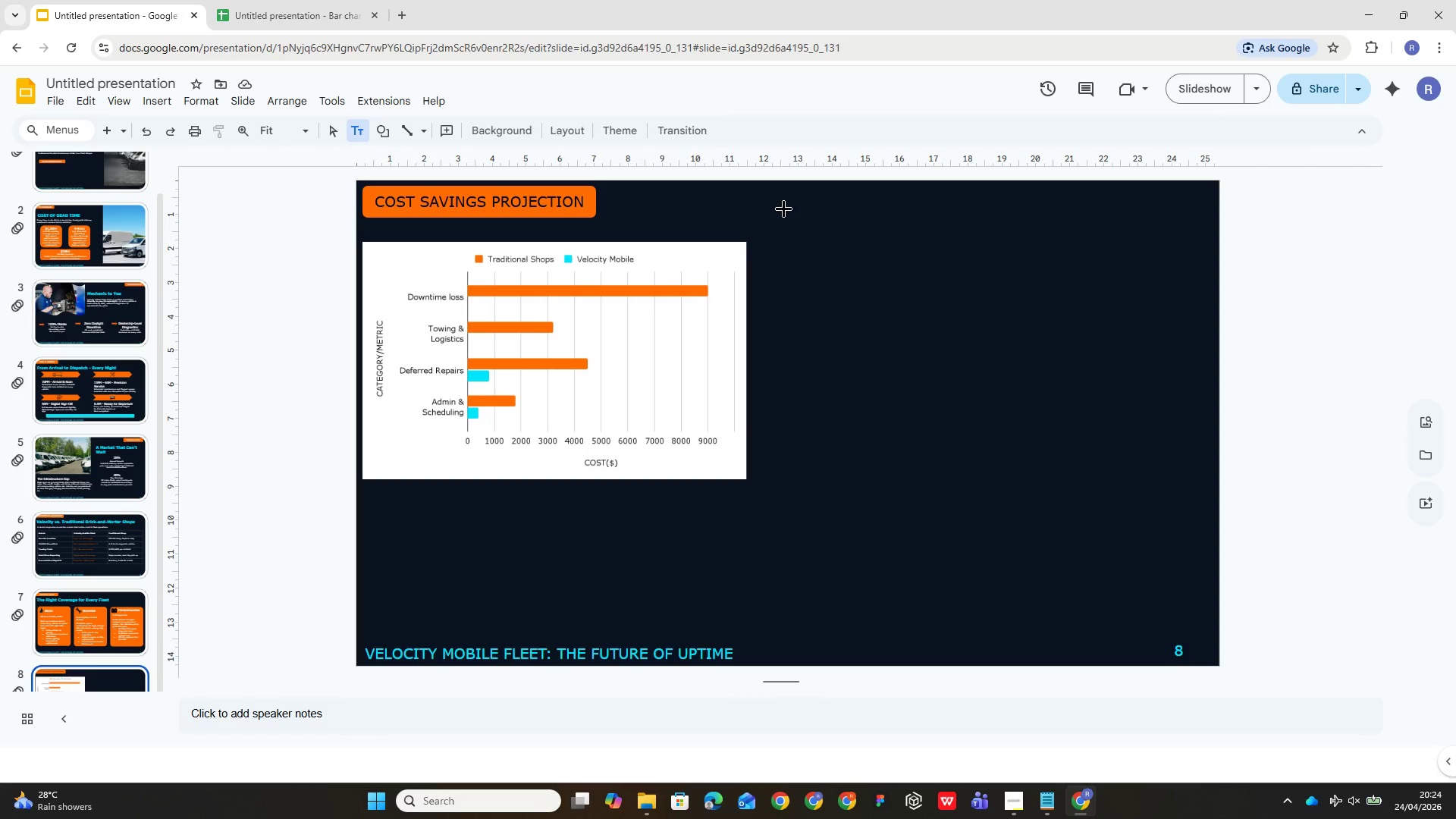 
left_click_drag(start_coordinate=[792, 196], to_coordinate=[1158, 271])
 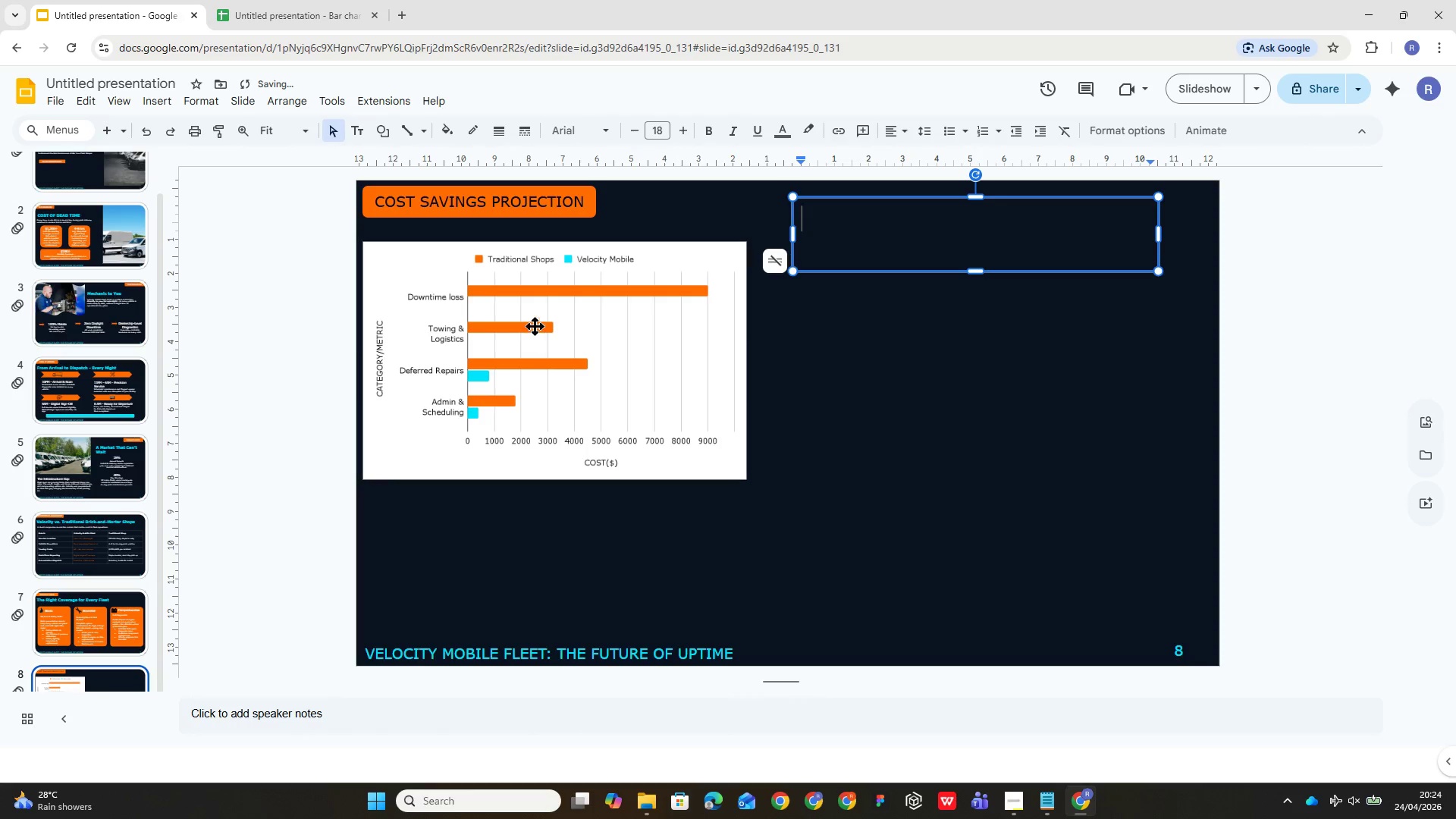 
left_click([537, 323])
 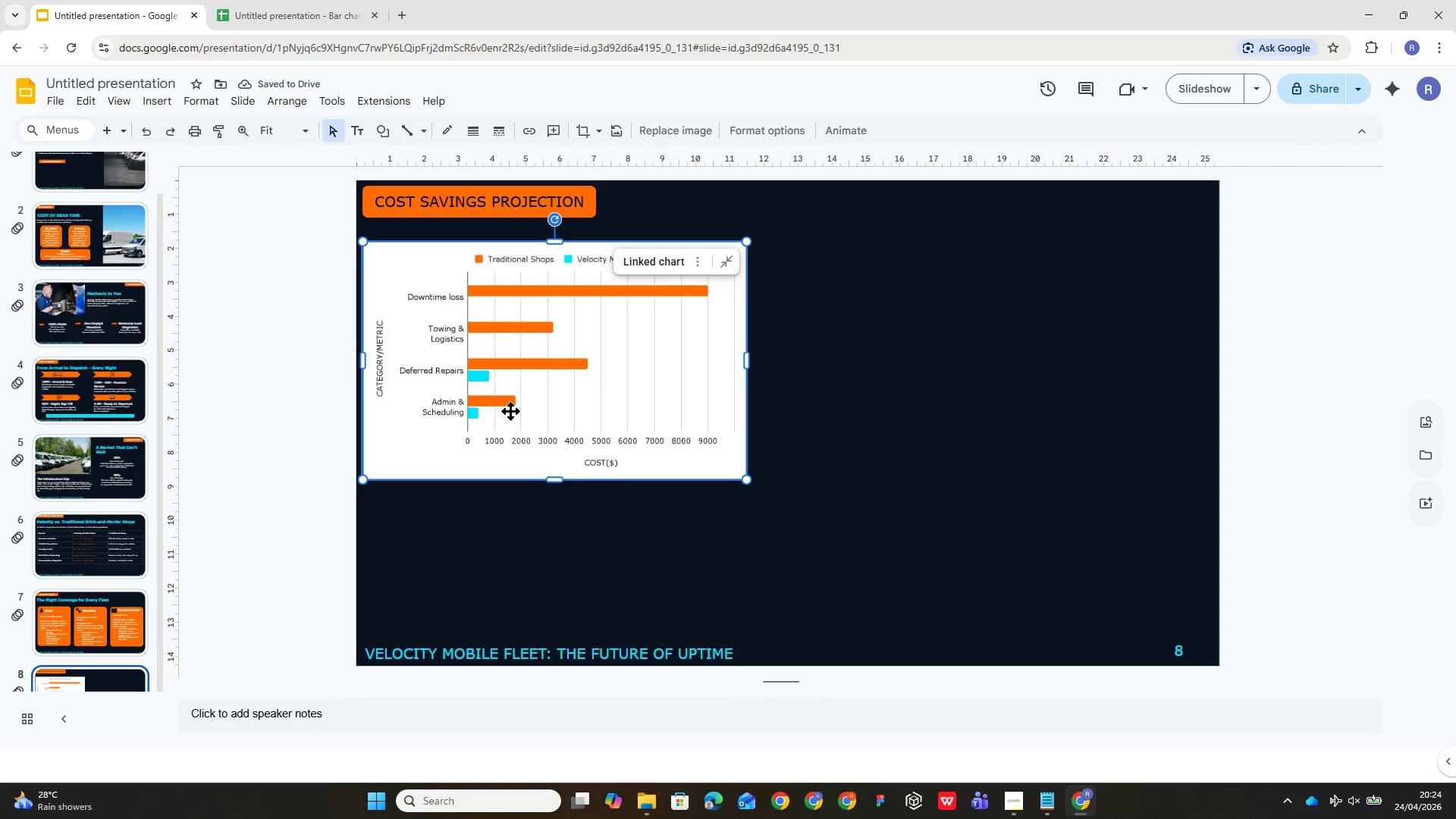 
left_click_drag(start_coordinate=[454, 448], to_coordinate=[455, 518])
 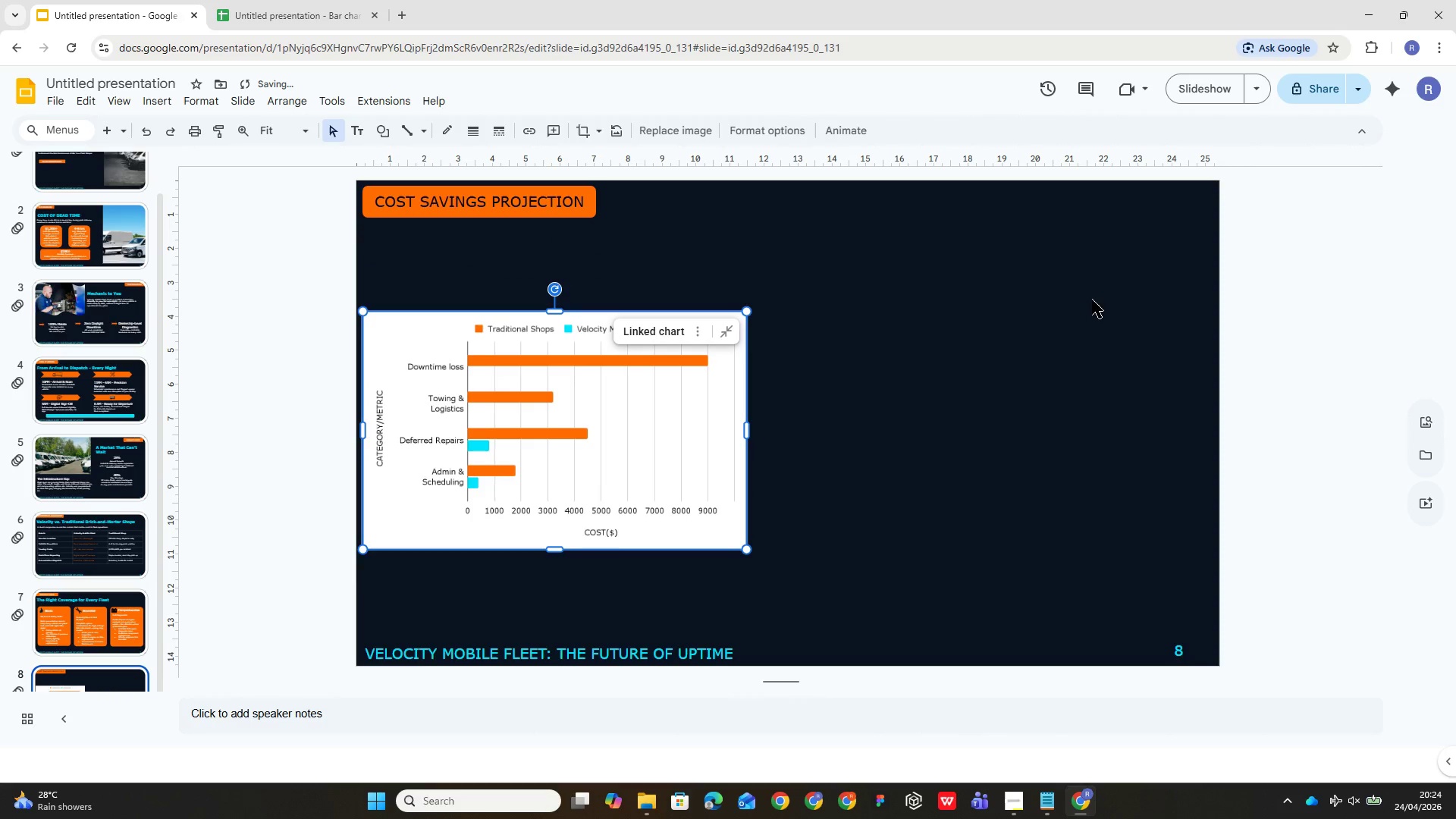 
left_click_drag(start_coordinate=[993, 232], to_coordinate=[560, 263])
 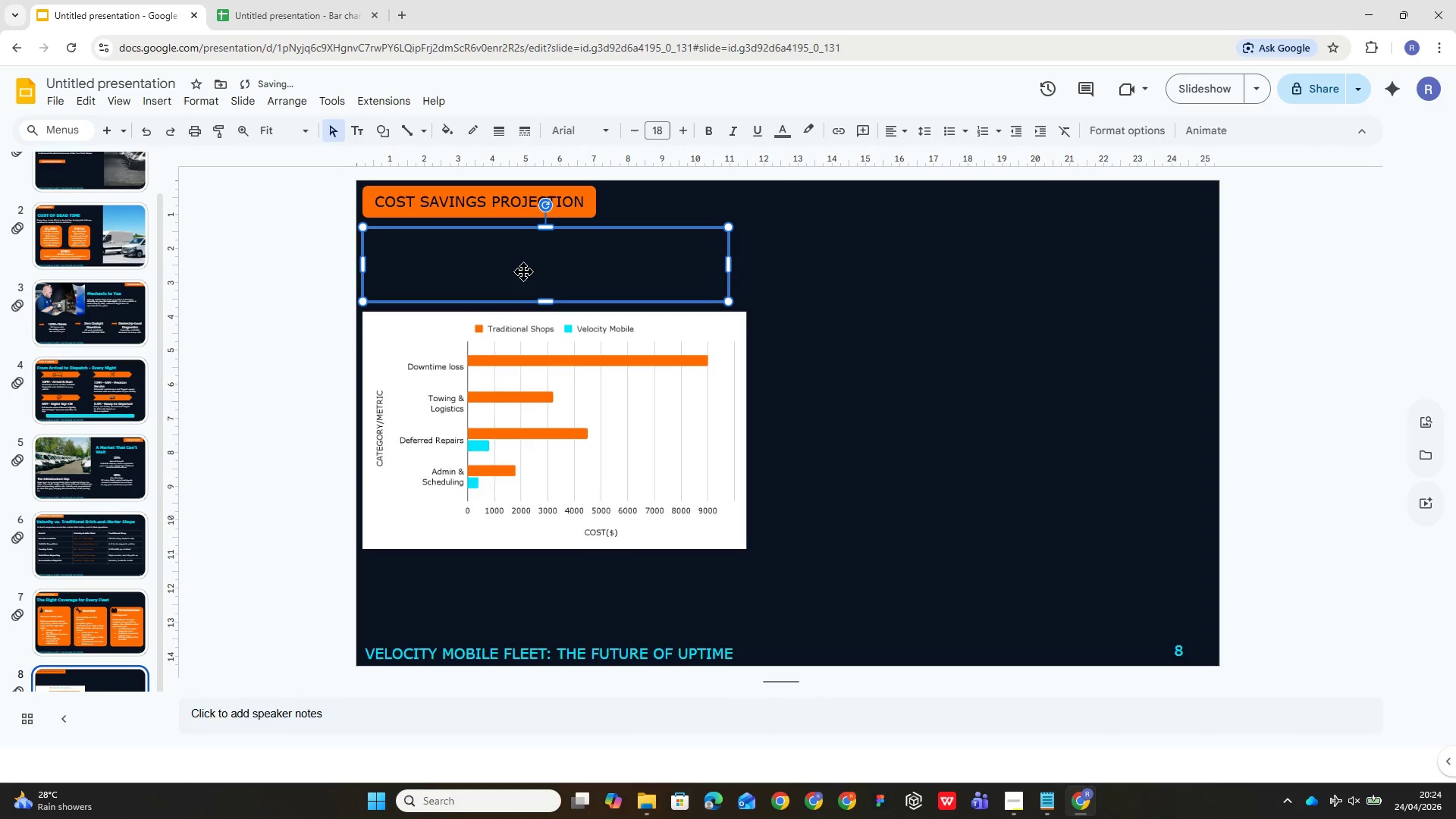 
double_click([523, 271])
 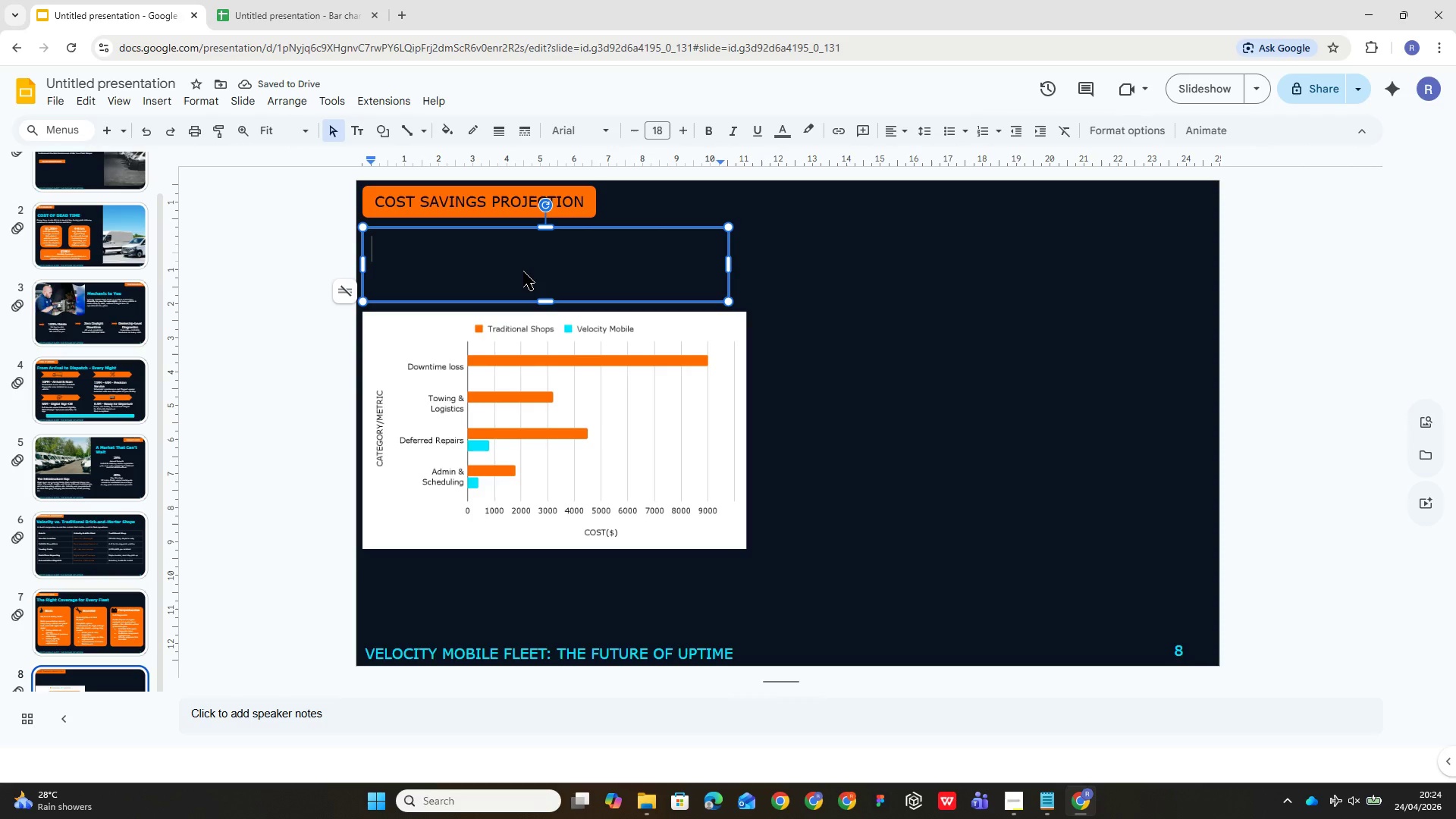 
type(The REAL numbers)
key(Backspace)
key(Backspace)
key(Backspace)
type(eal Numbers on a %)
key(Backspace)
type(50-Van Fleet)
 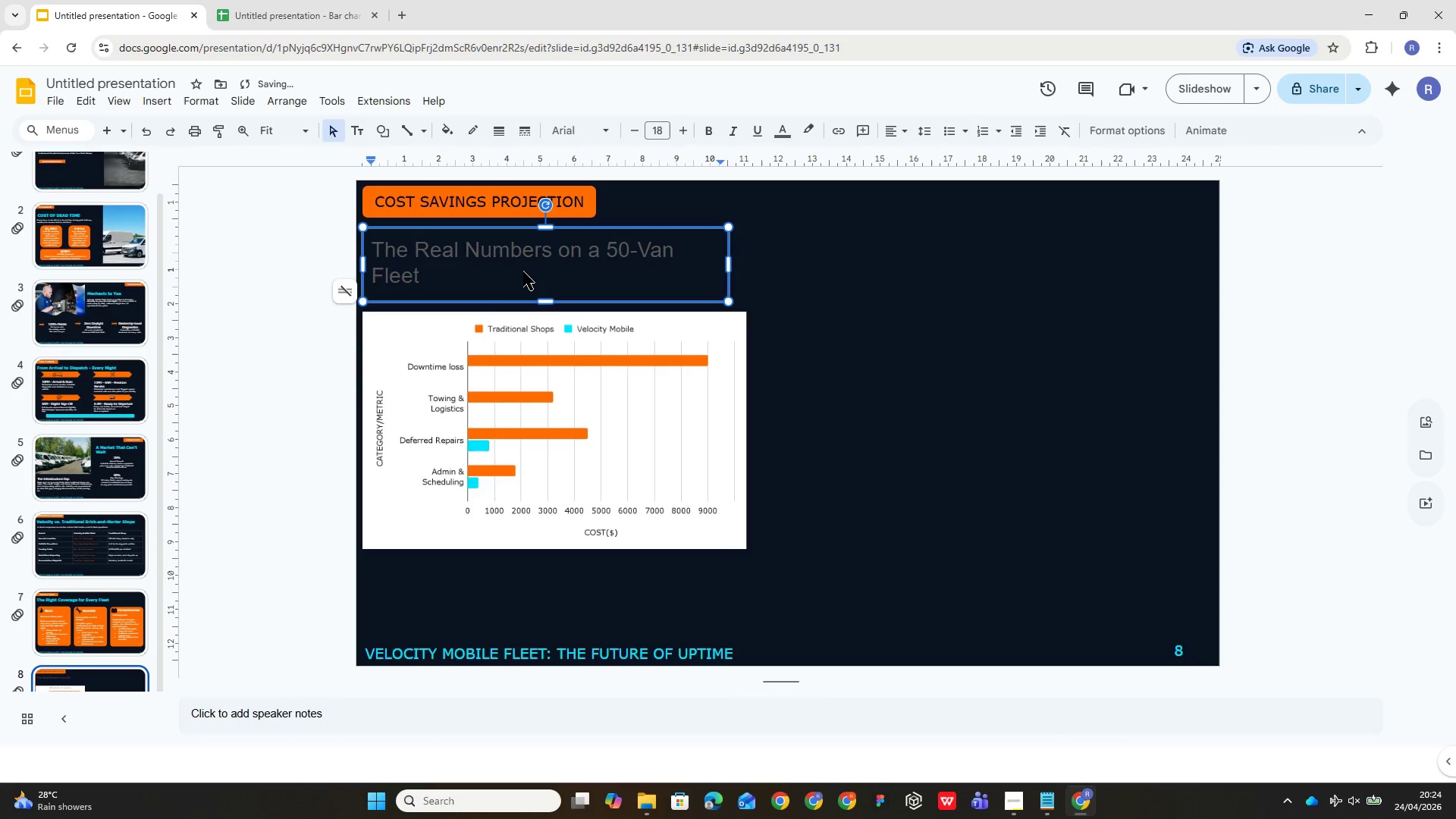 
key(Control+A)
 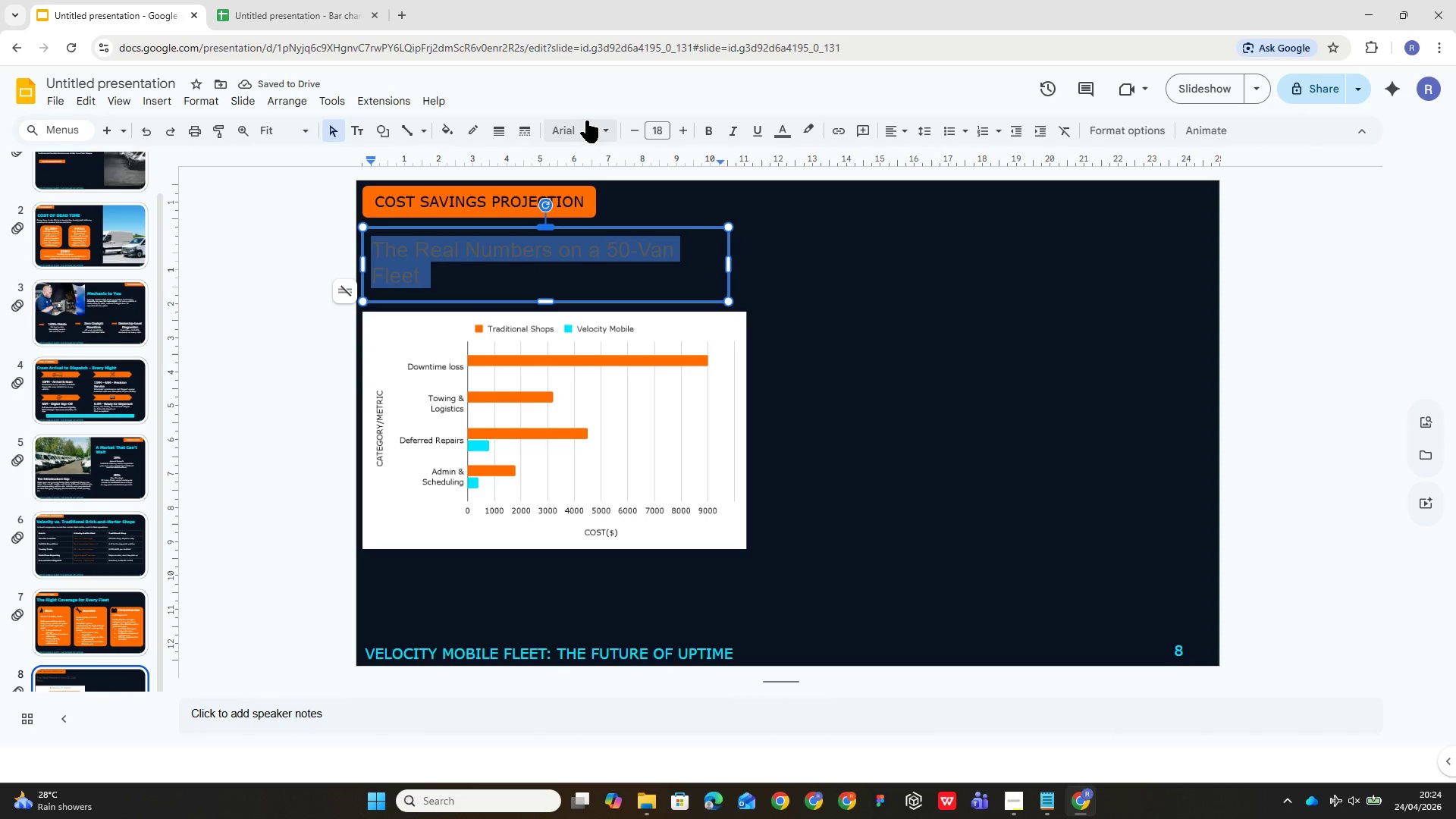 
left_click([579, 124])
 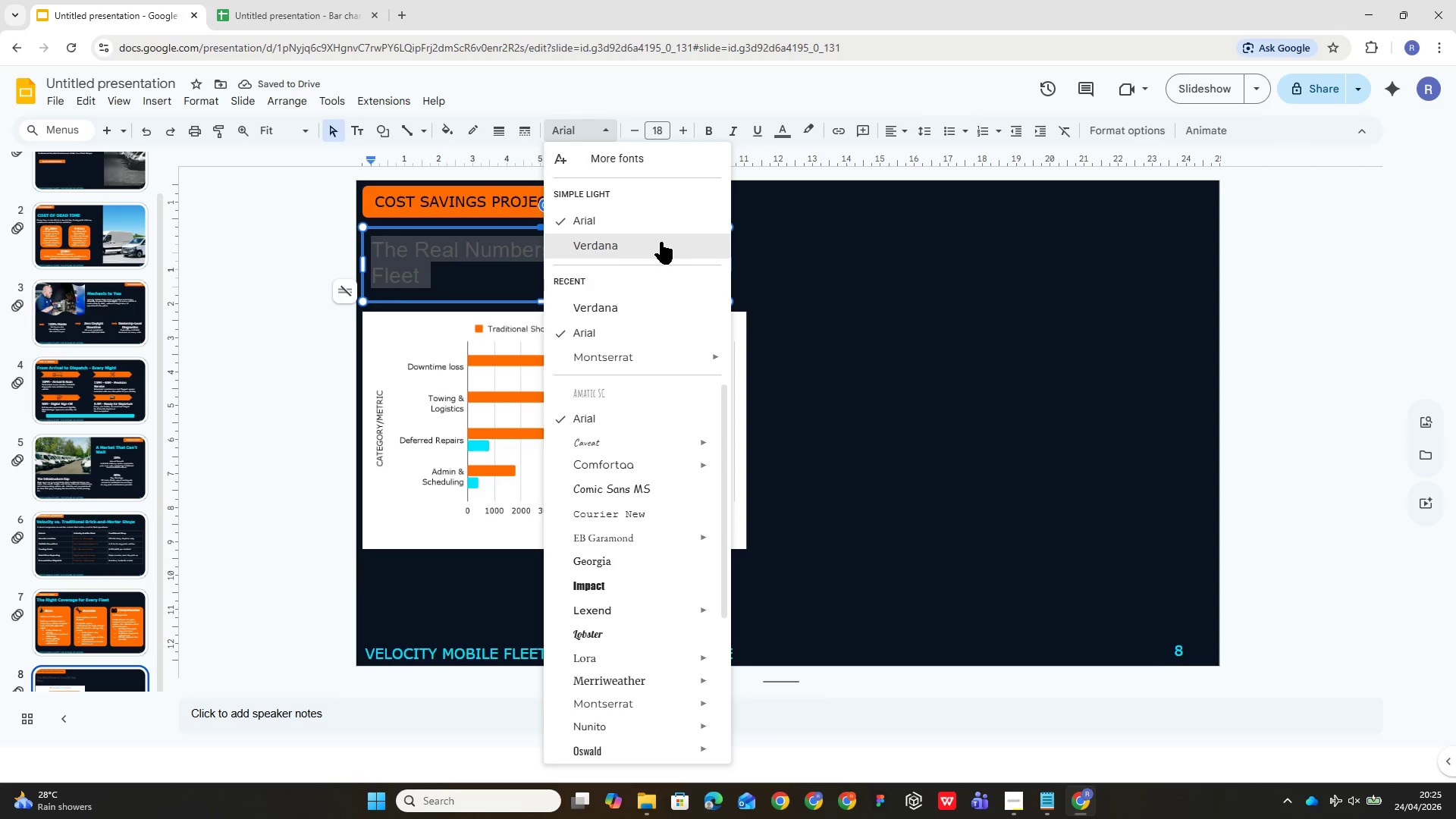 
left_click([661, 242])
 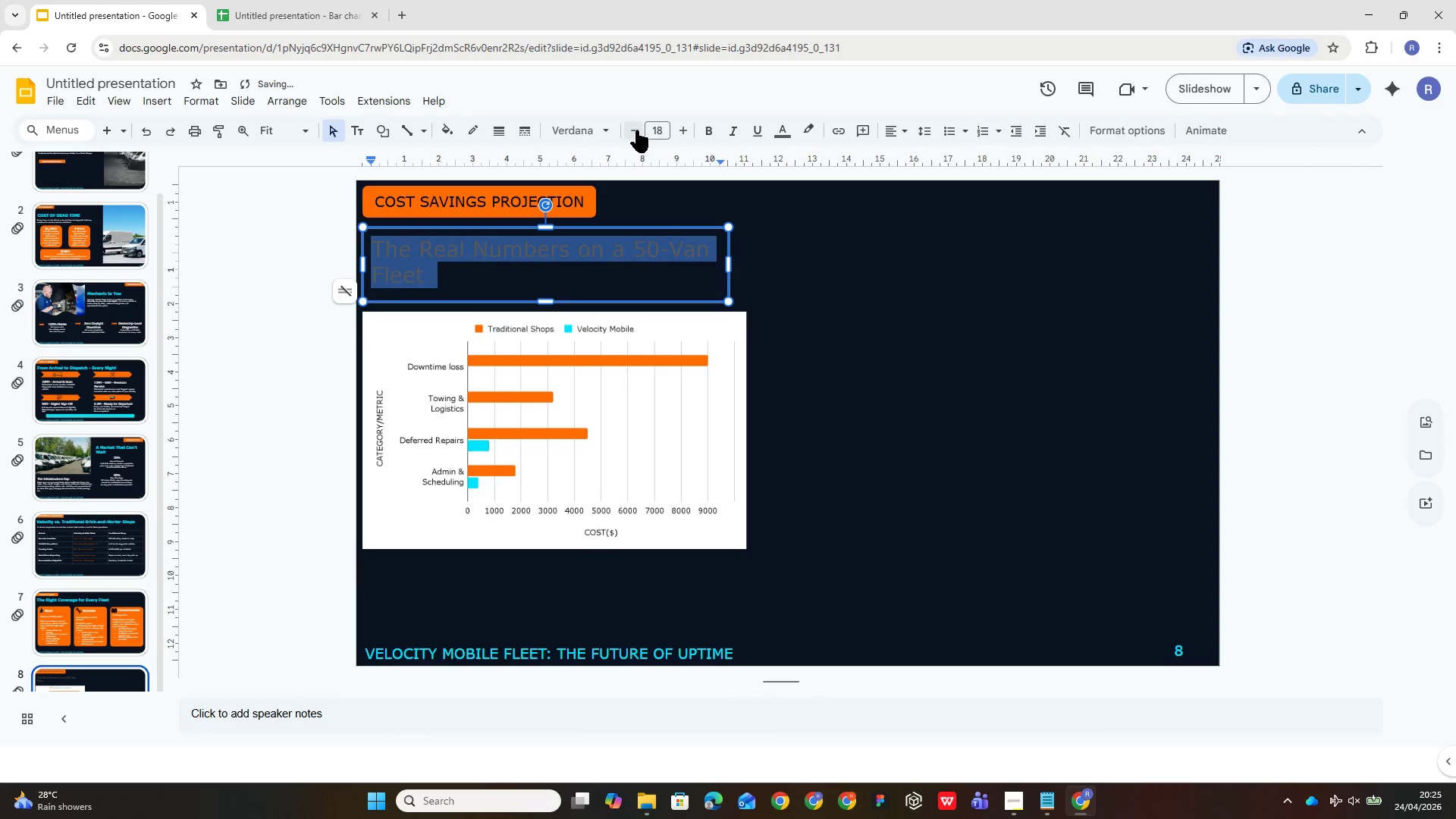 
left_click([651, 133])
 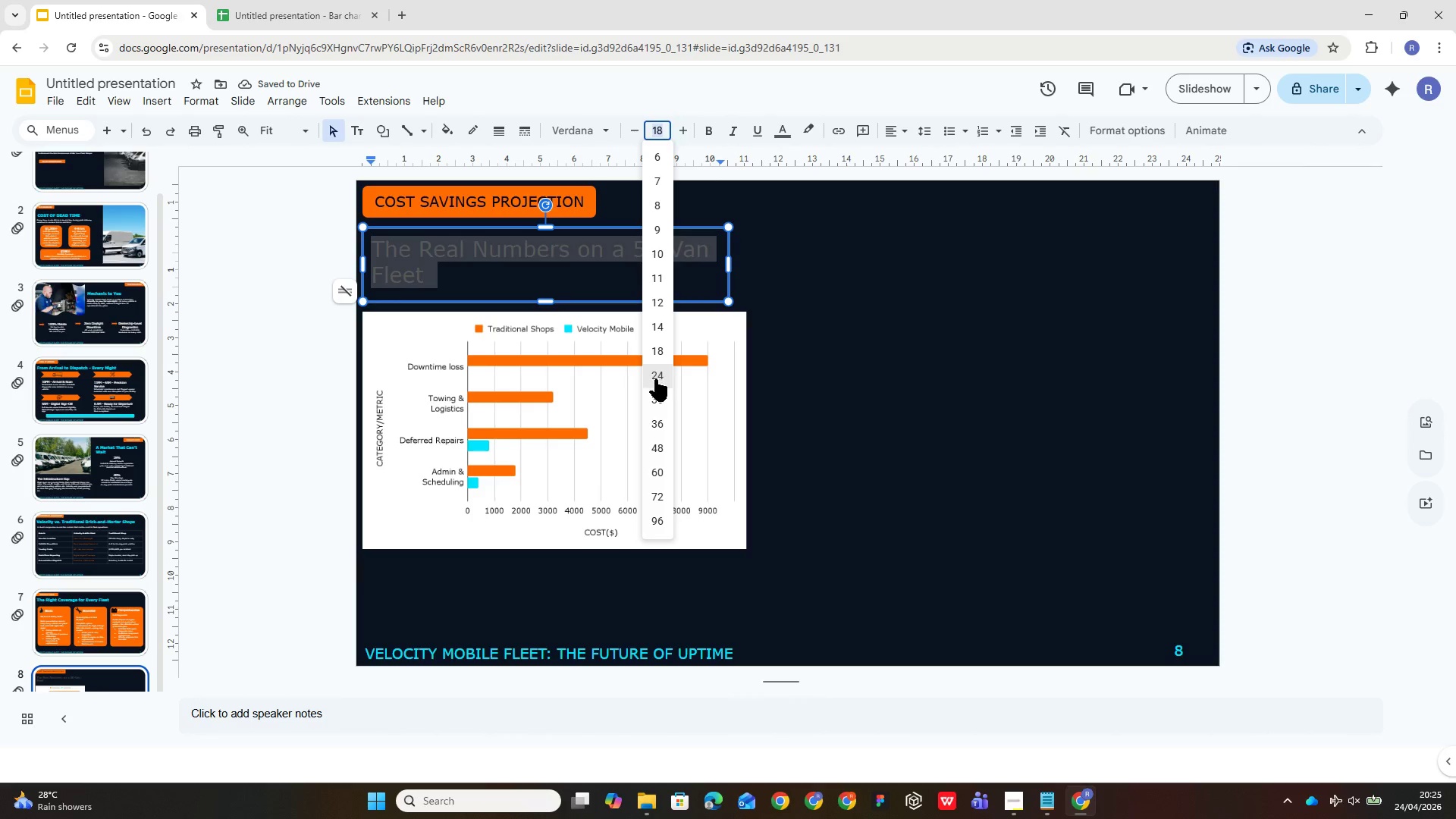 
left_click([655, 380])
 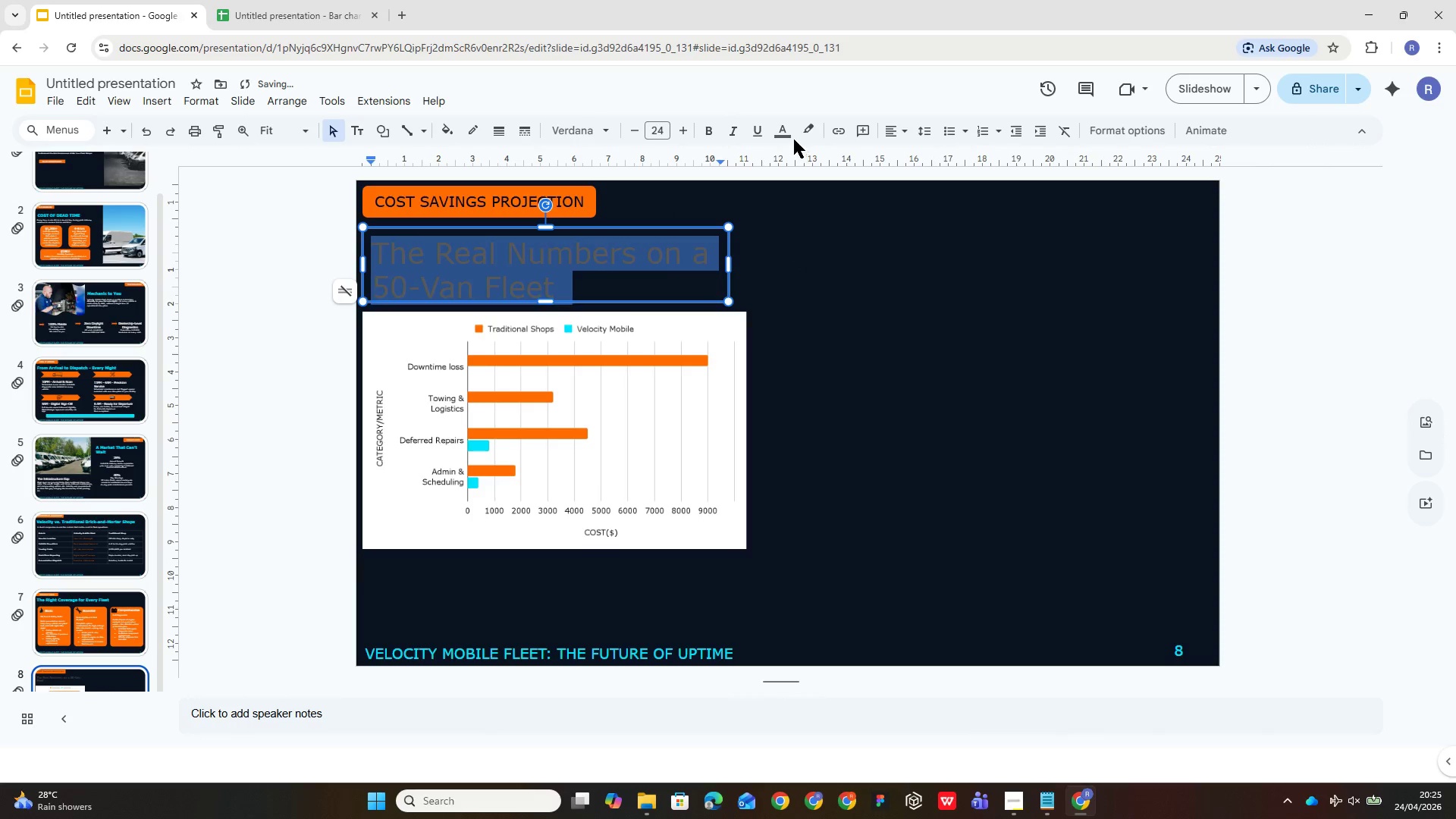 
left_click([778, 130])
 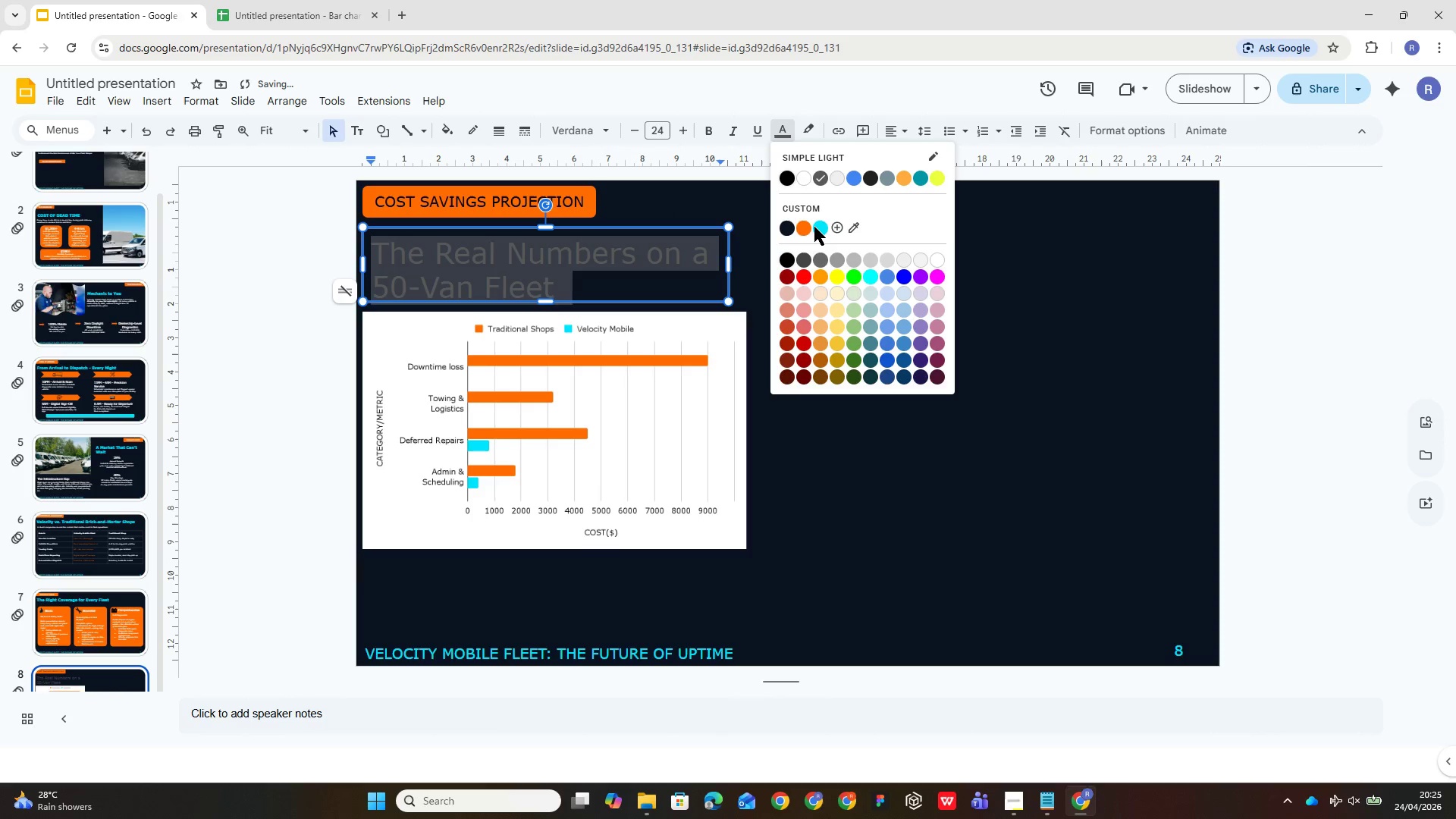 
left_click([818, 227])
 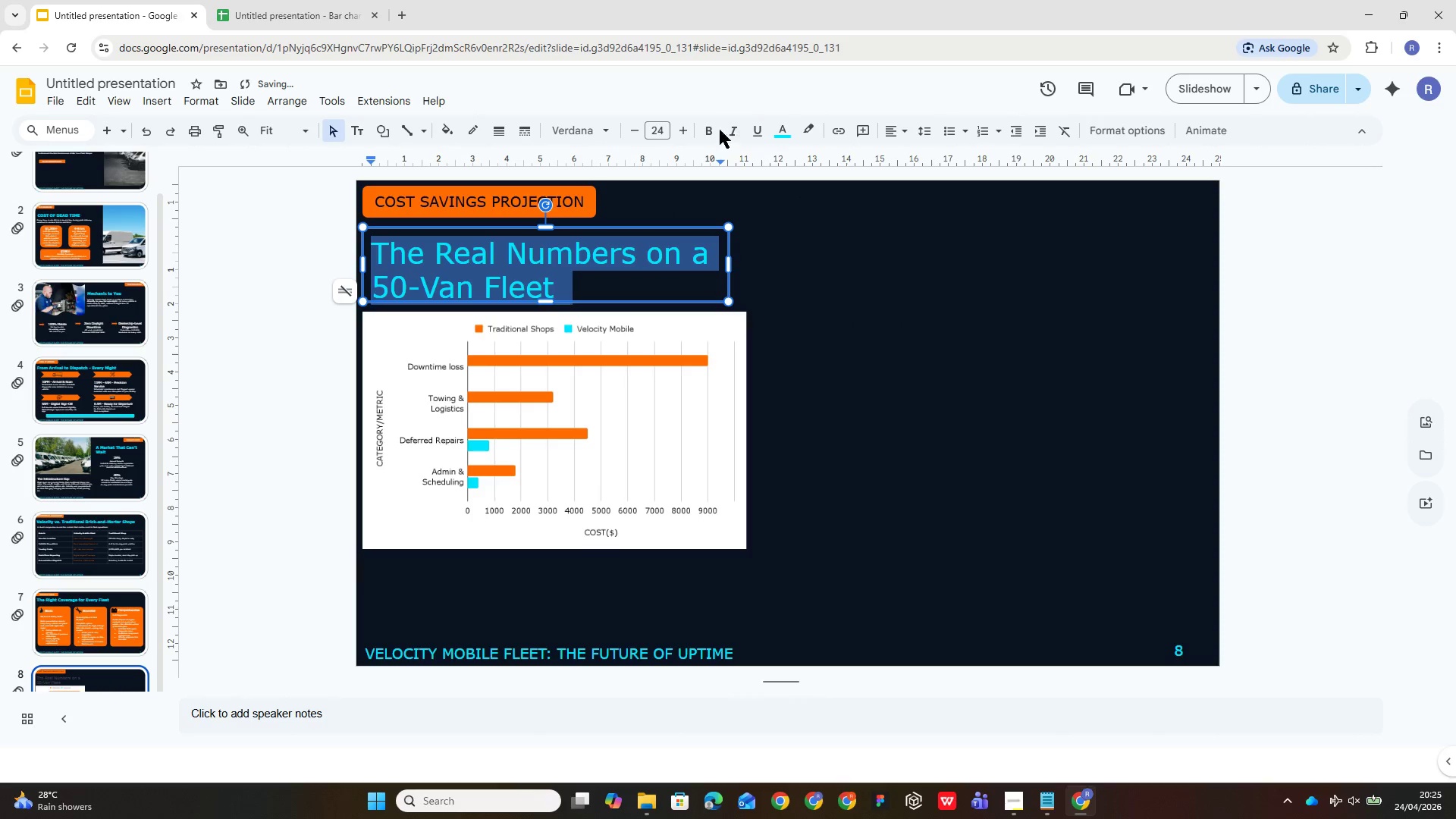 
left_click([706, 124])
 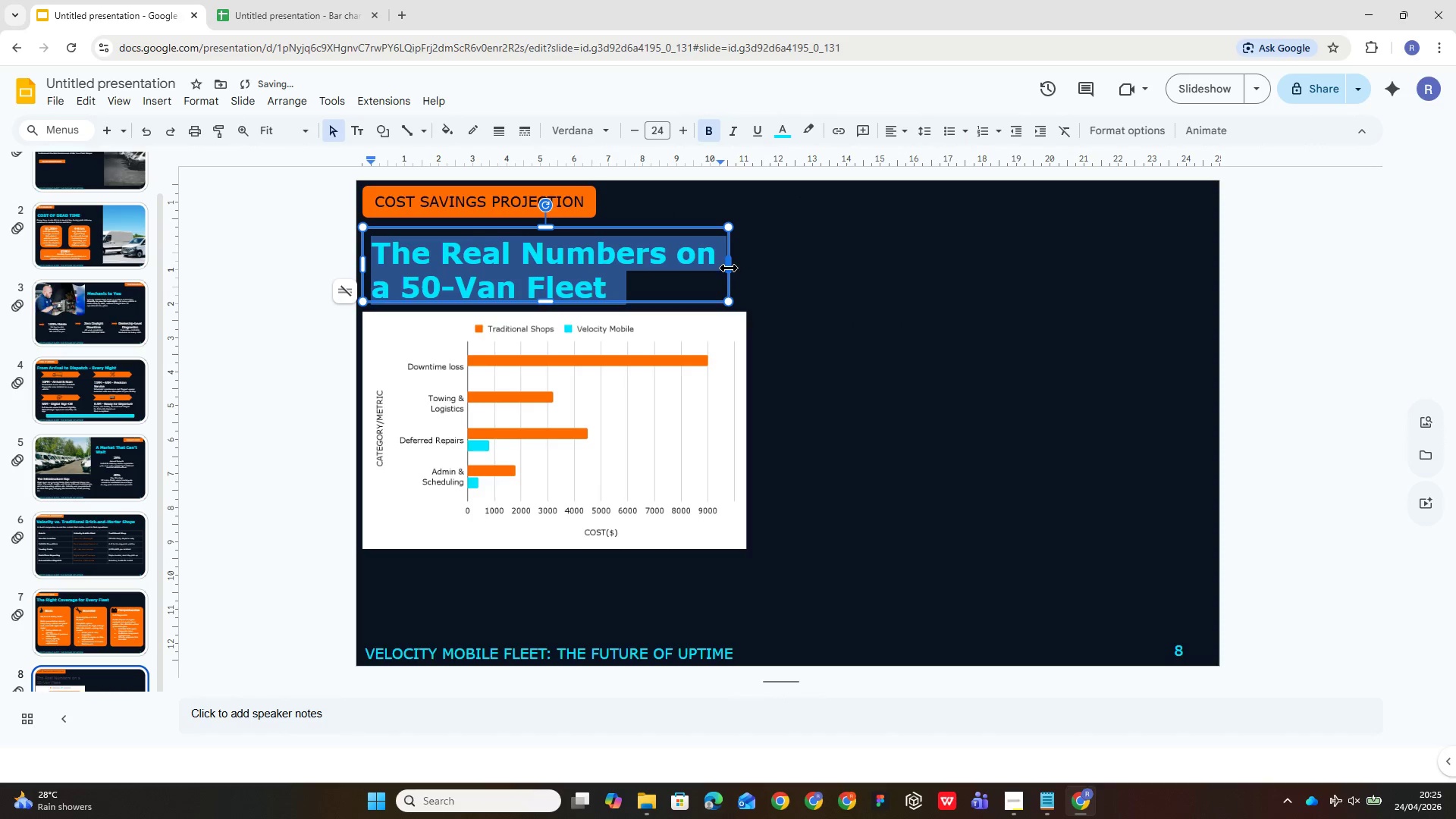 
left_click_drag(start_coordinate=[727, 263], to_coordinate=[810, 259])
 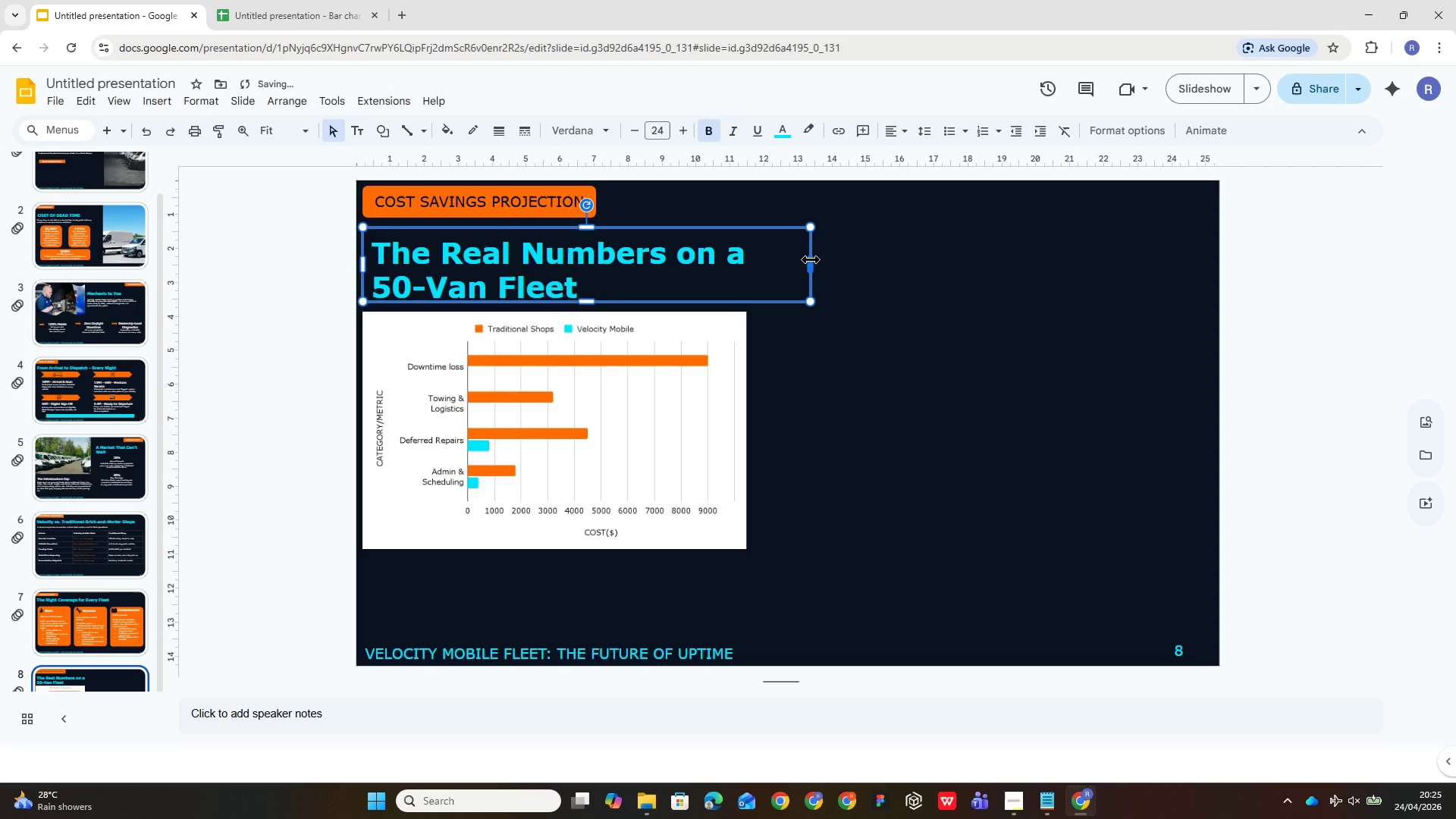 
left_click_drag(start_coordinate=[810, 259], to_coordinate=[905, 241])
 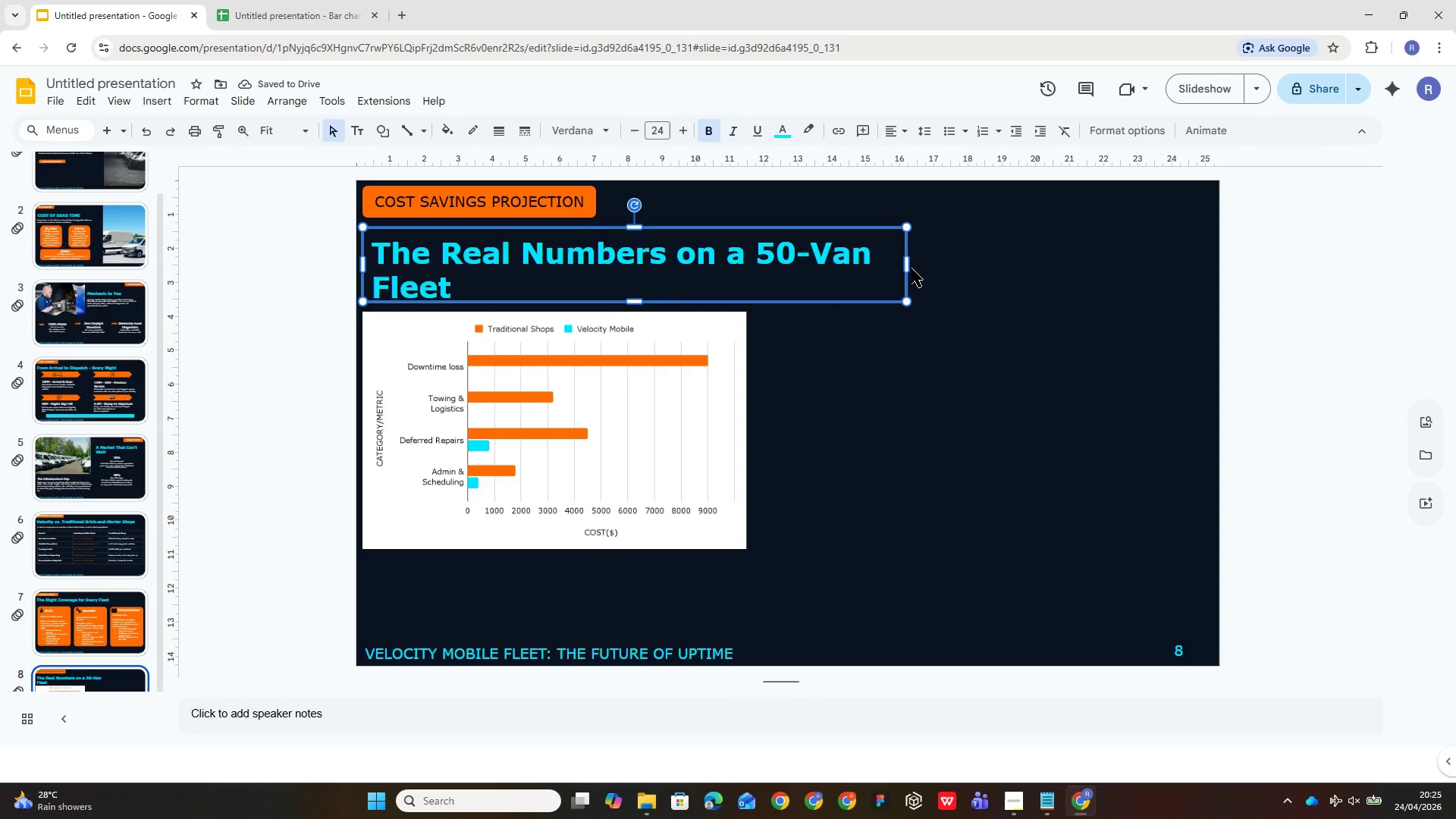 
left_click_drag(start_coordinate=[908, 262], to_coordinate=[1046, 243])
 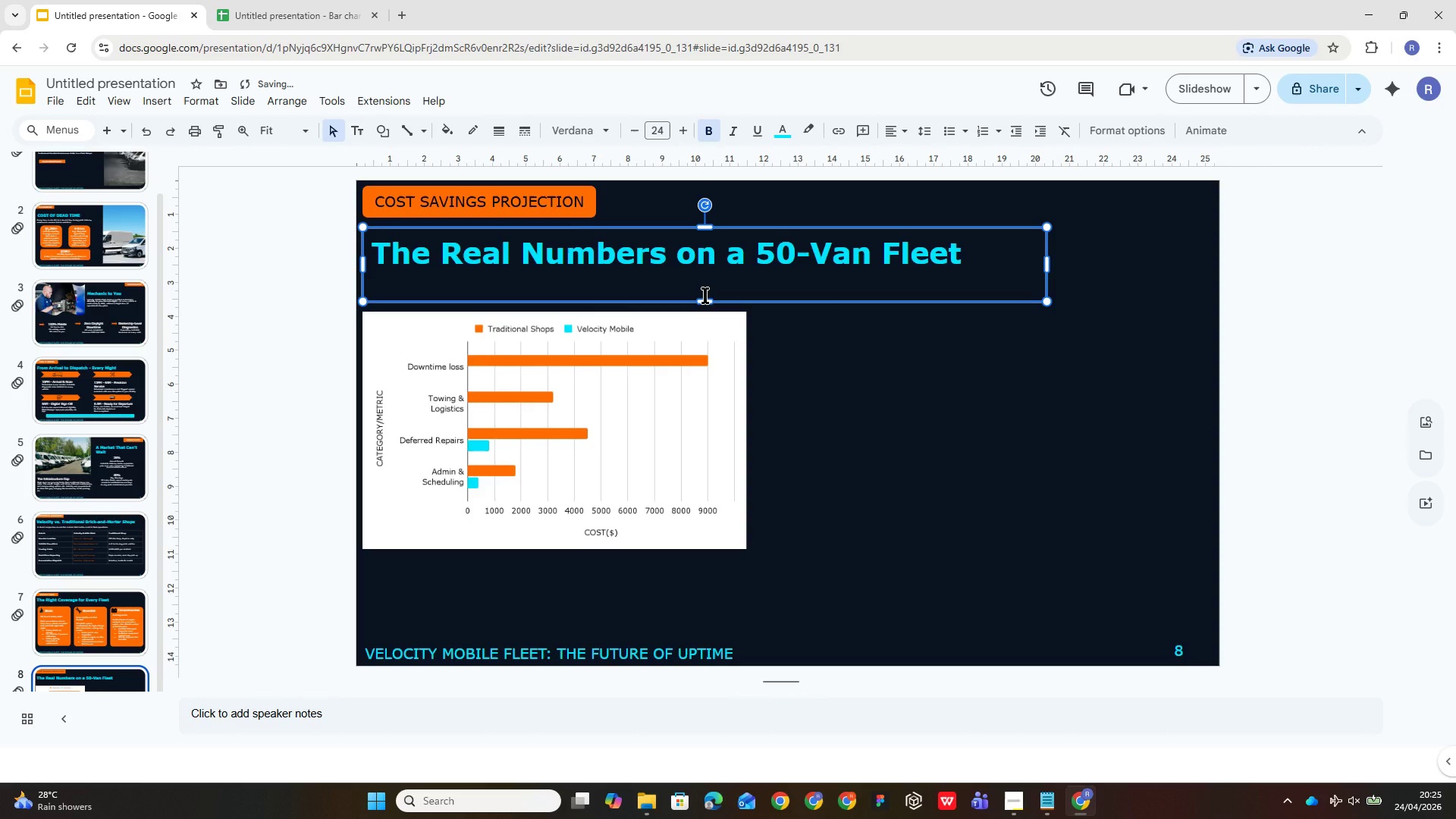 
left_click_drag(start_coordinate=[705, 295], to_coordinate=[703, 265])
 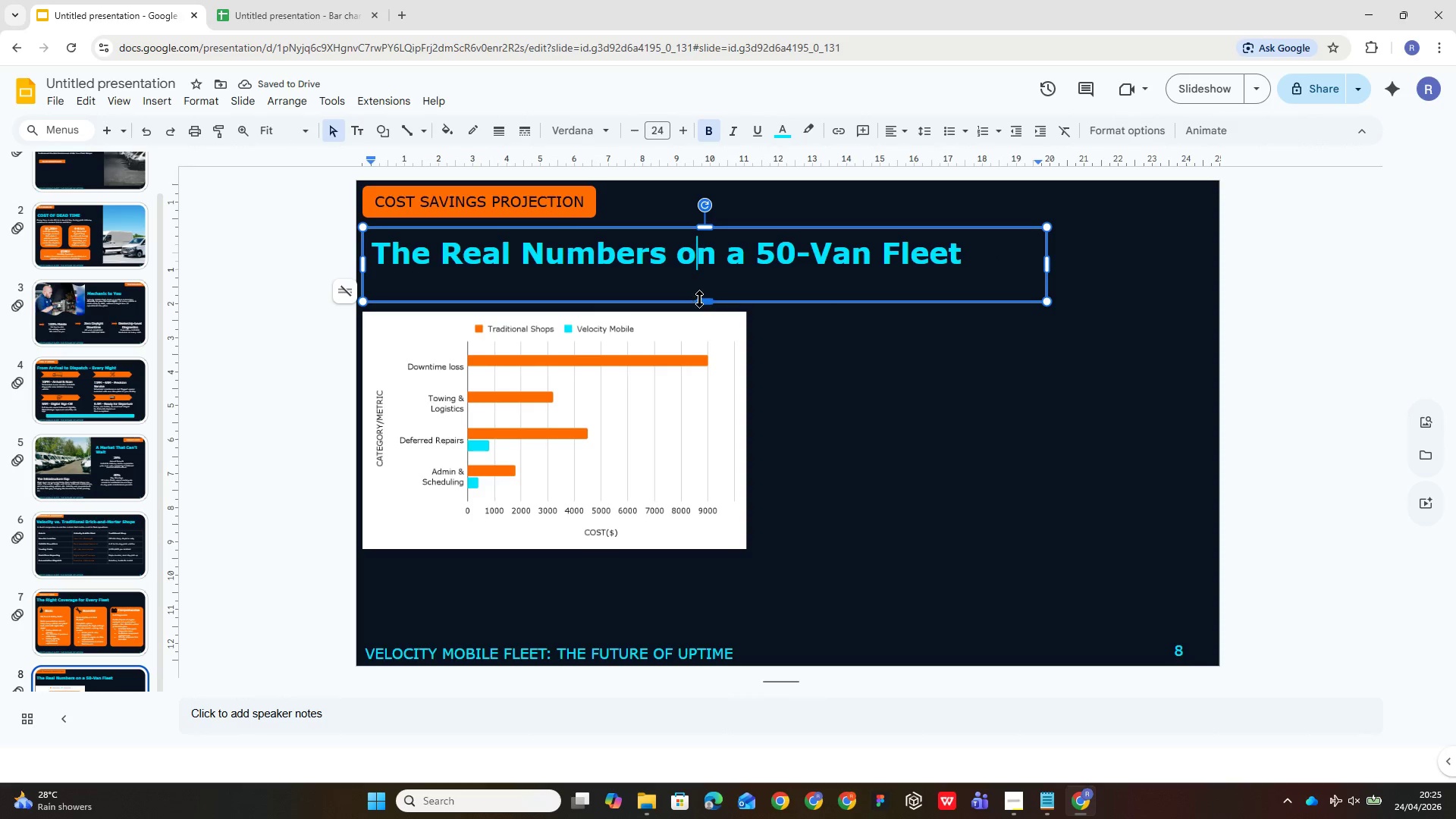 
left_click_drag(start_coordinate=[699, 300], to_coordinate=[706, 273])
 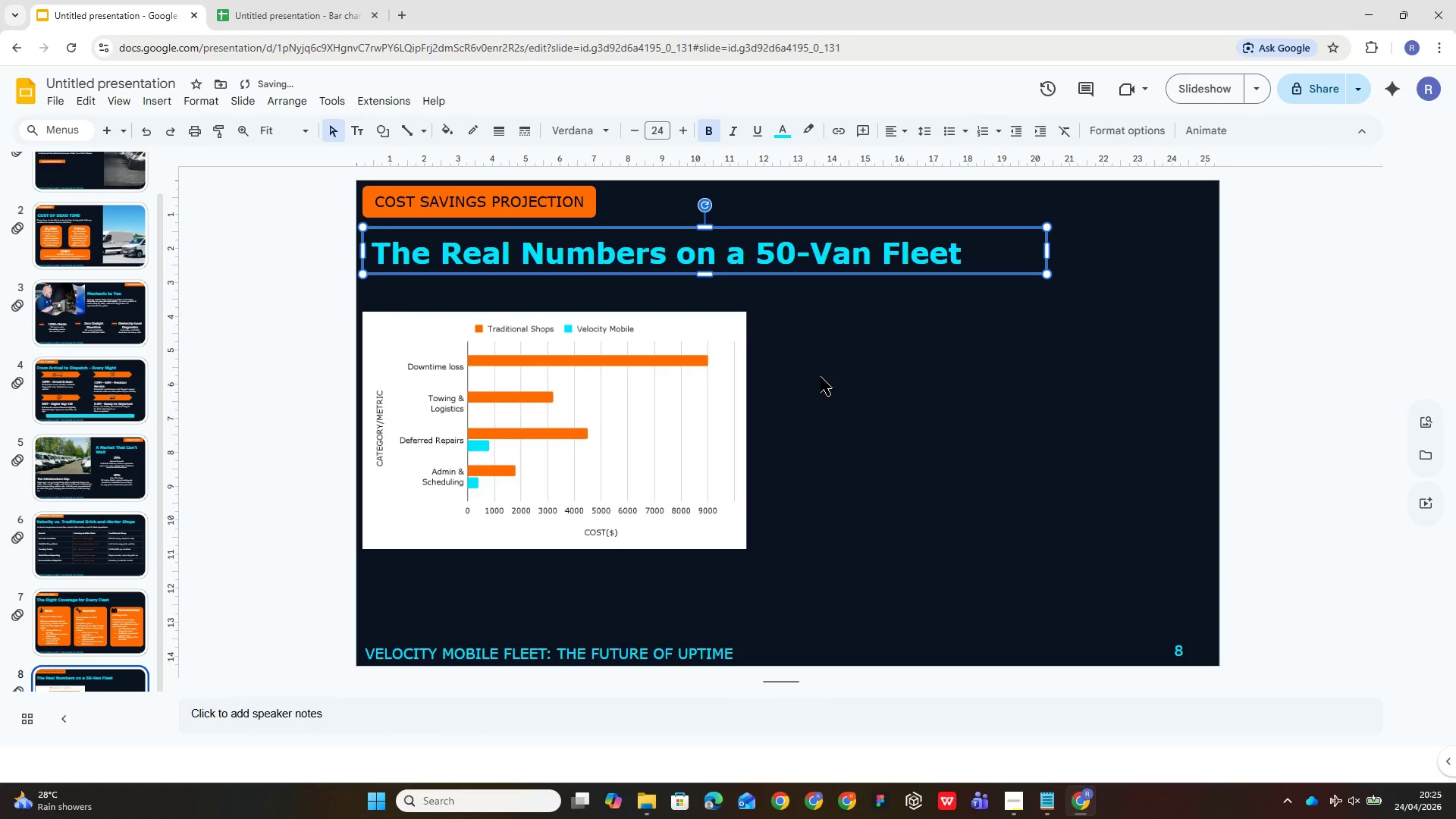 
left_click([824, 375])
 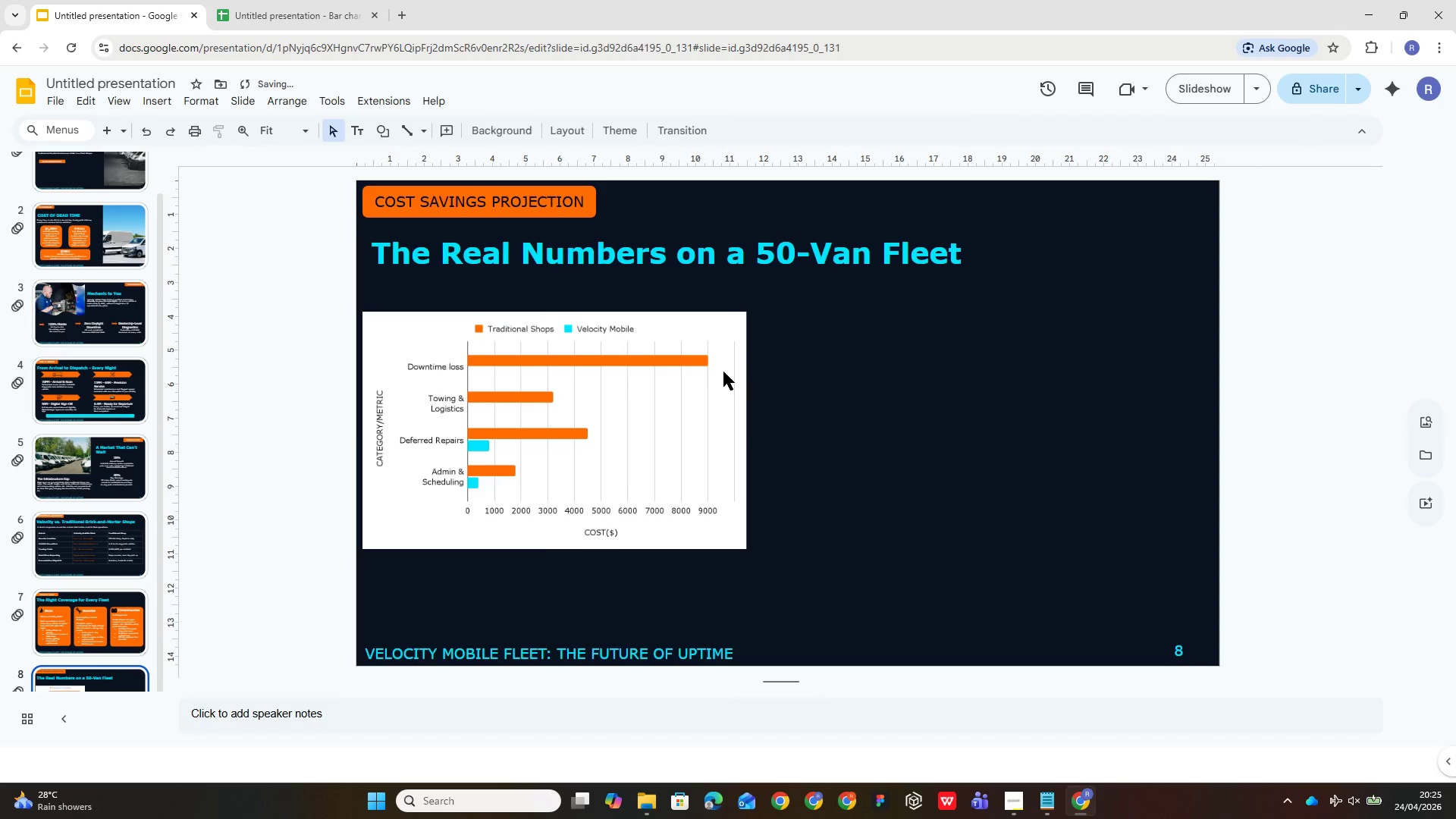 
left_click([723, 372])
 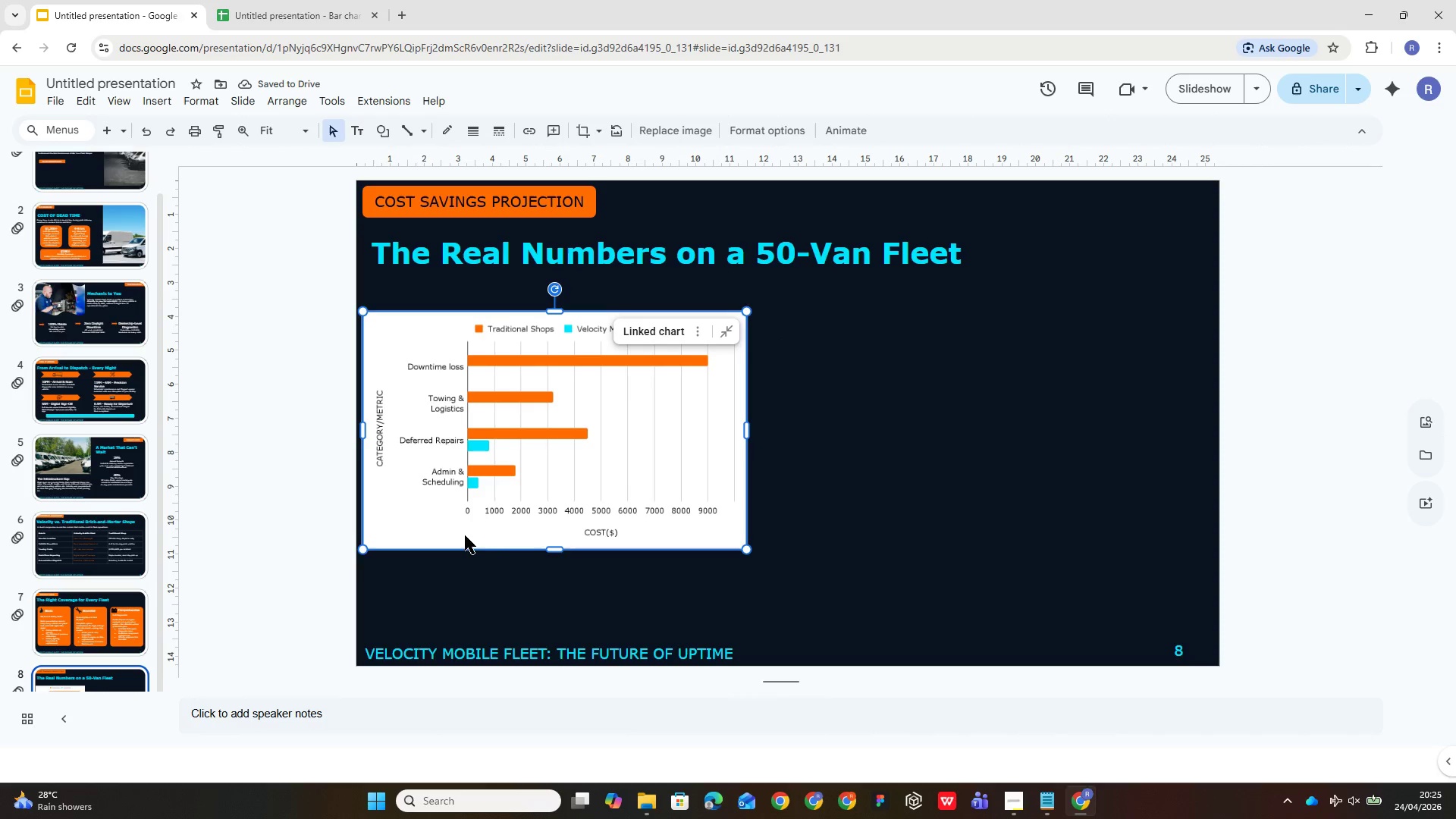 
left_click_drag(start_coordinate=[506, 539], to_coordinate=[510, 502])
 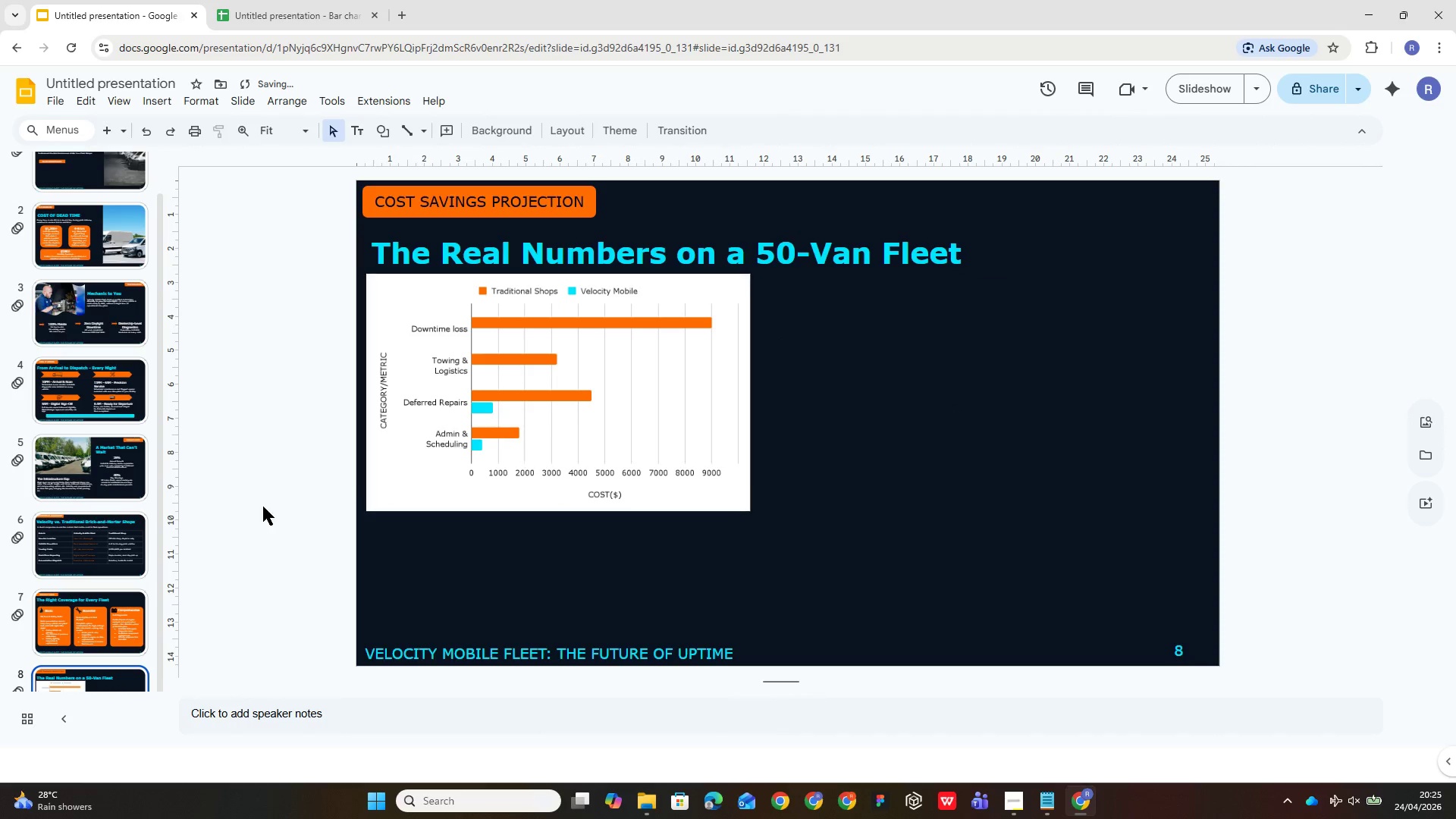 
left_click([67, 622])
 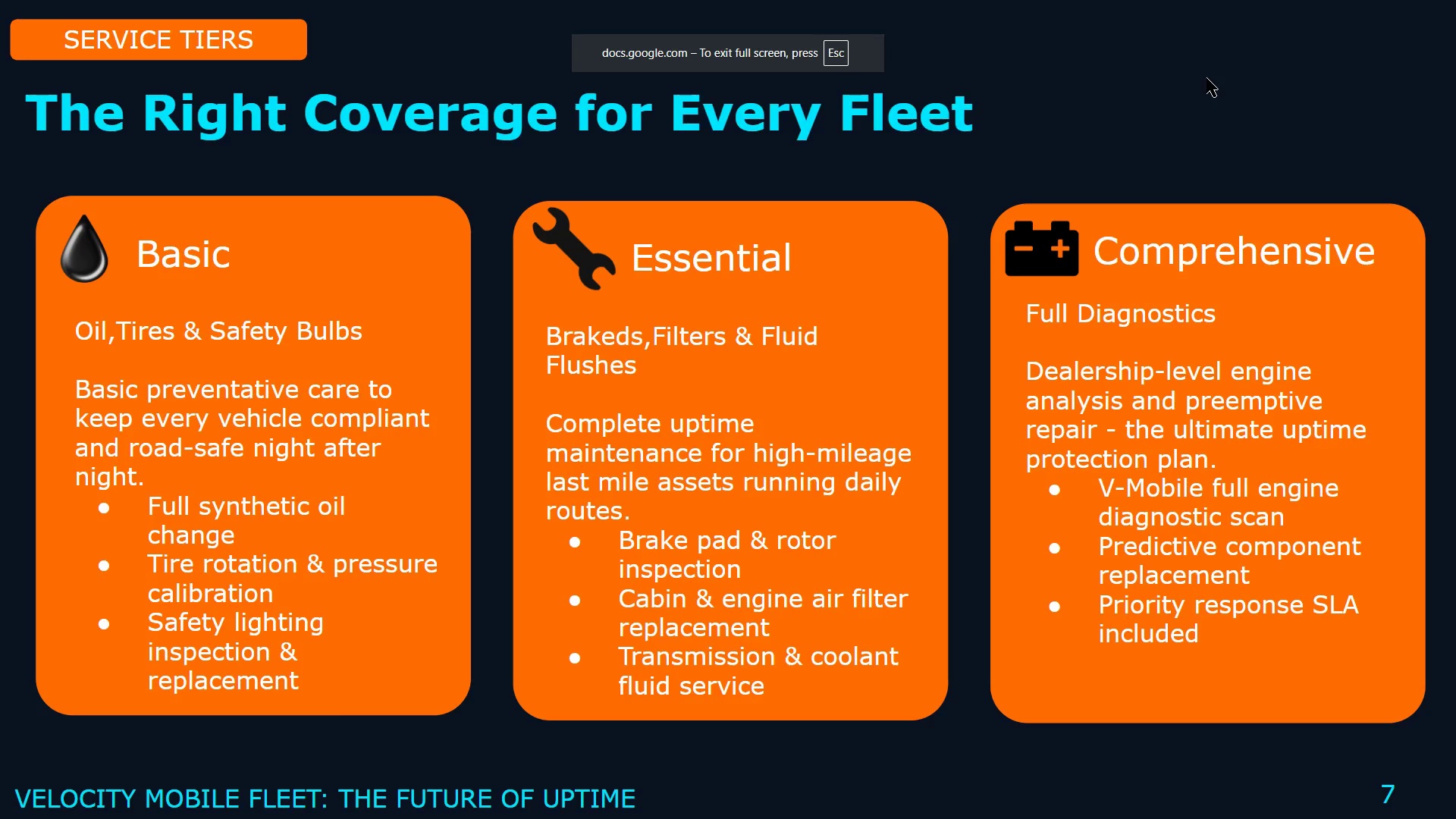 
key(ArrowRight)
 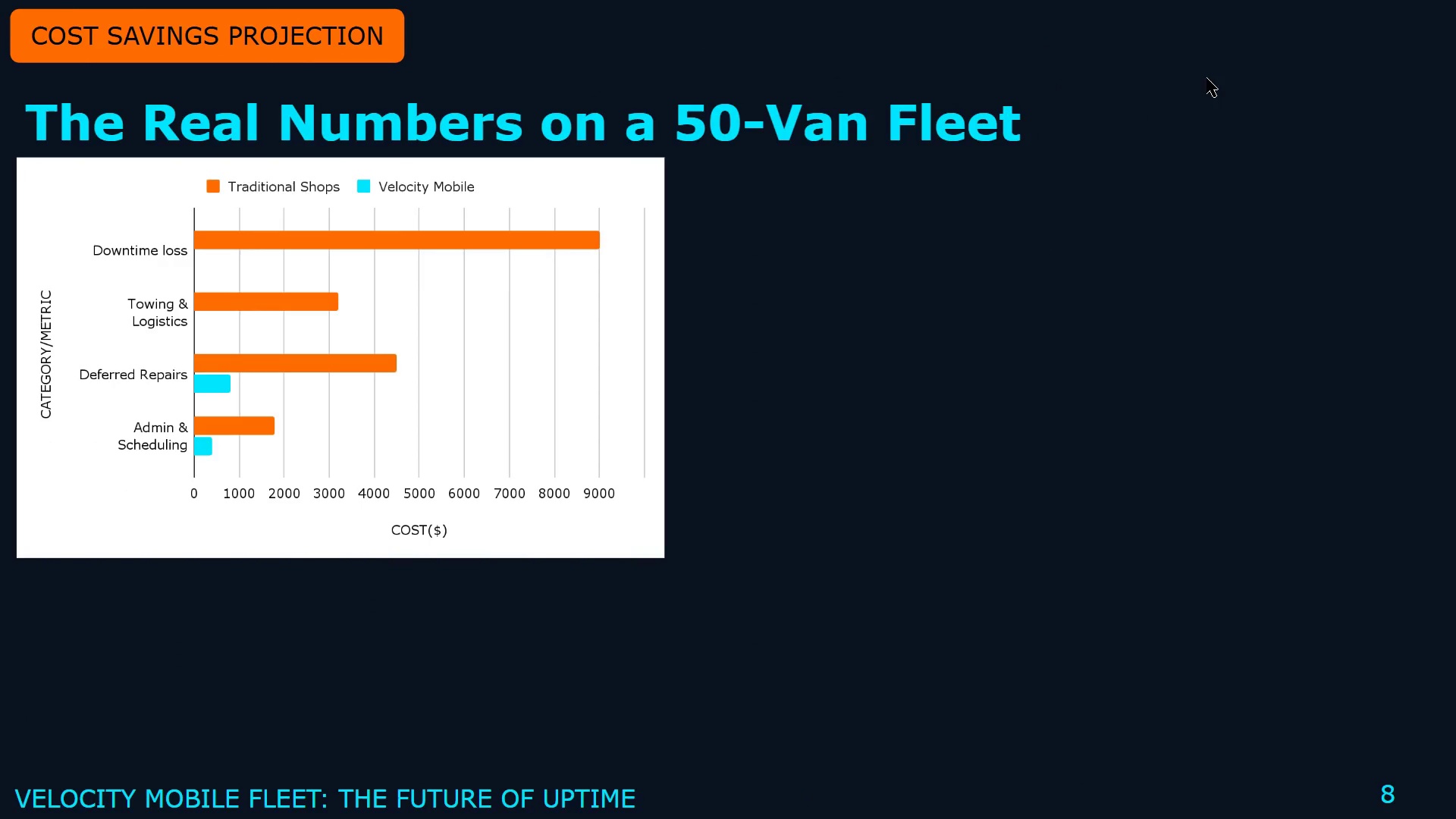 
wait(12.14)
 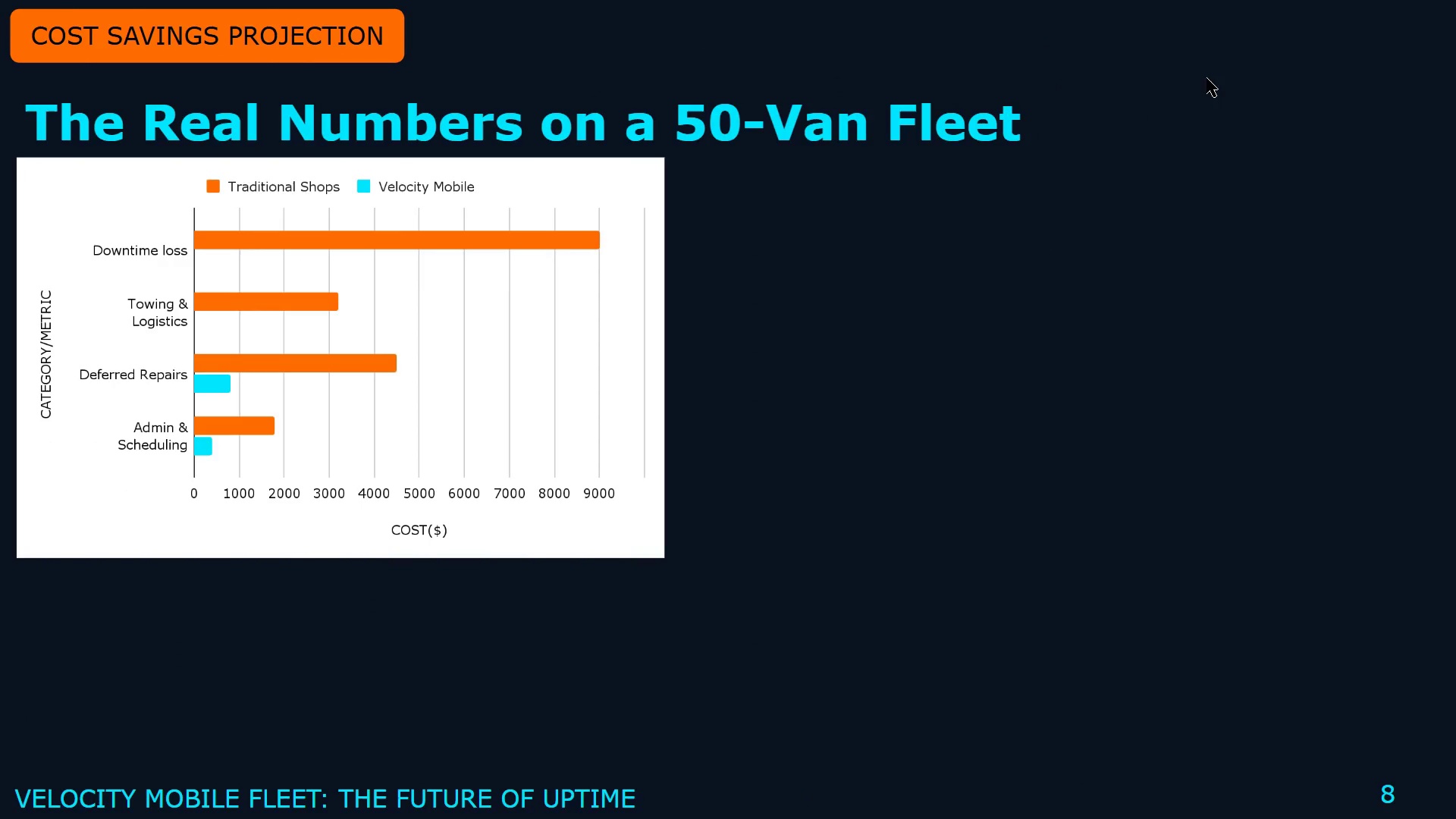 
key(Escape)
 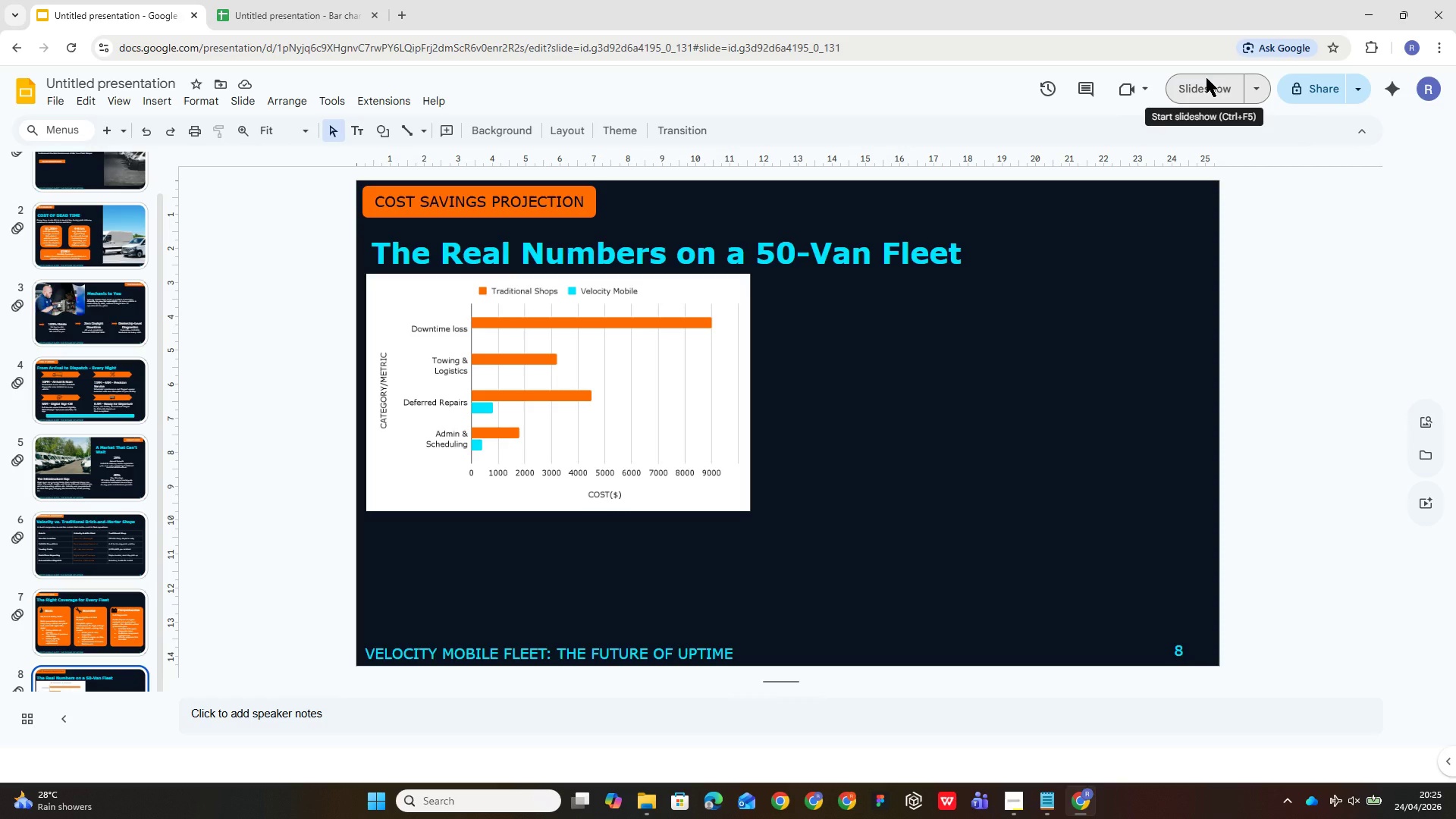 
wait(6.11)
 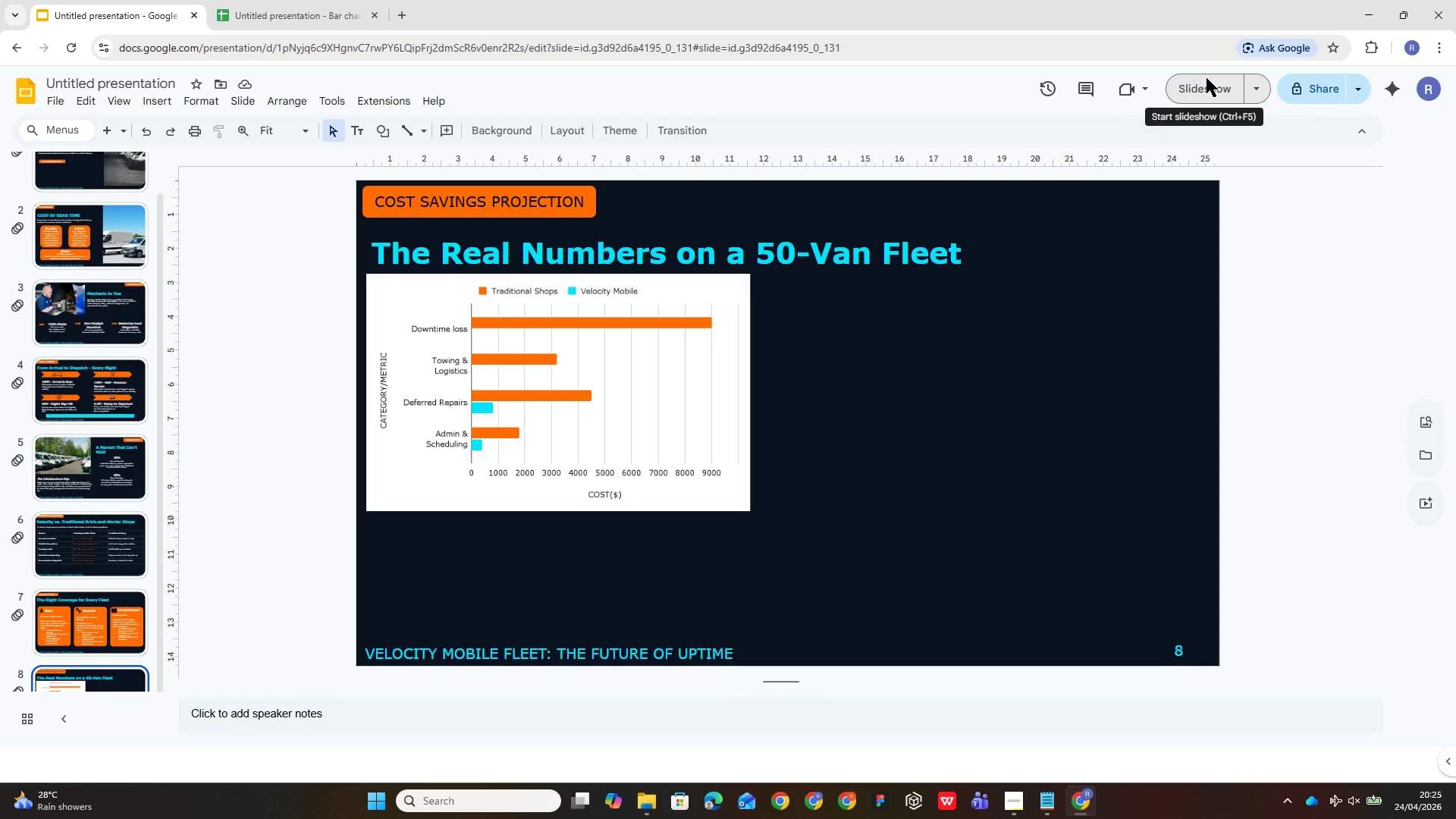 
left_click([360, 126])
 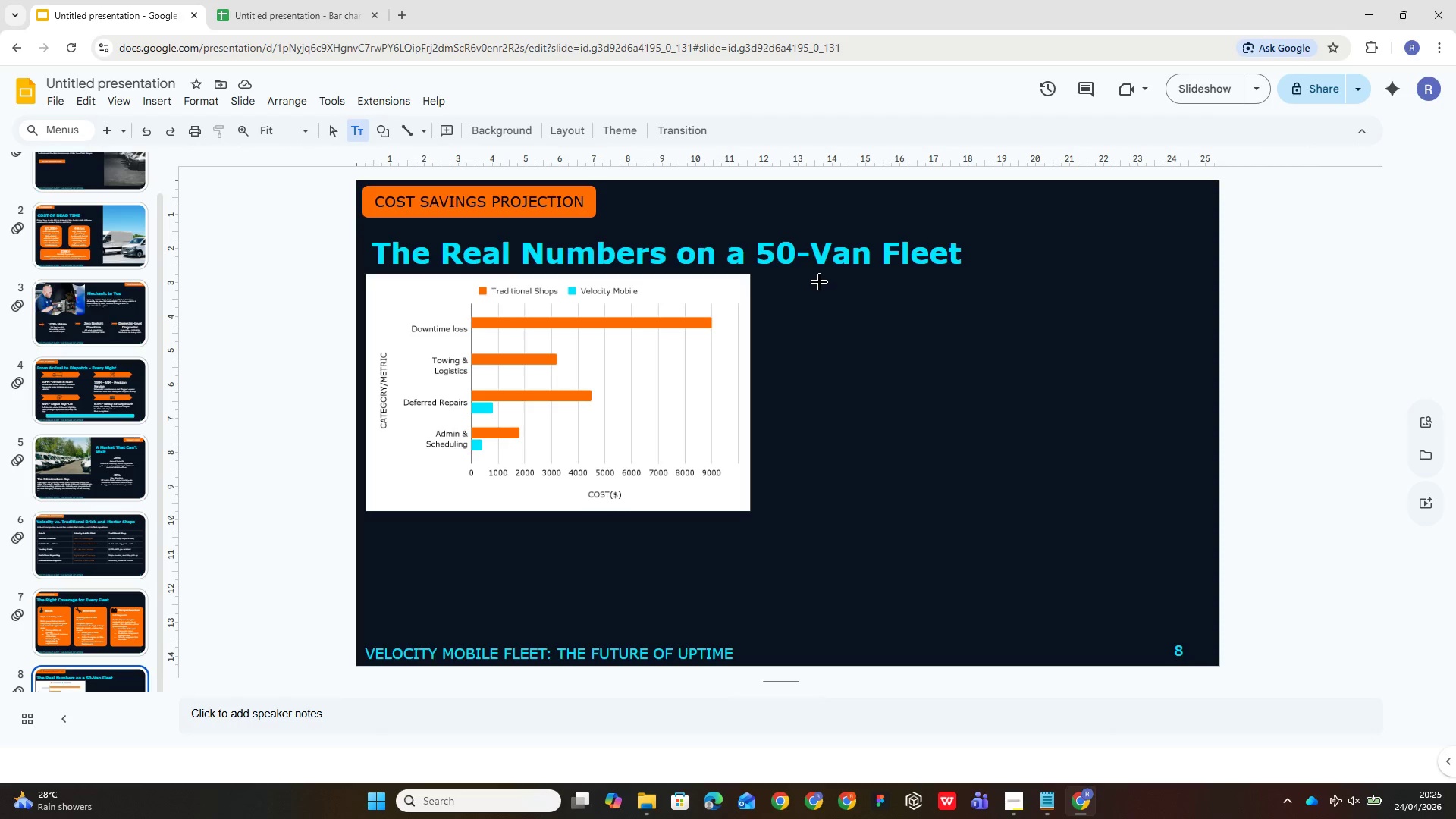 
left_click_drag(start_coordinate=[800, 282], to_coordinate=[1209, 488])
 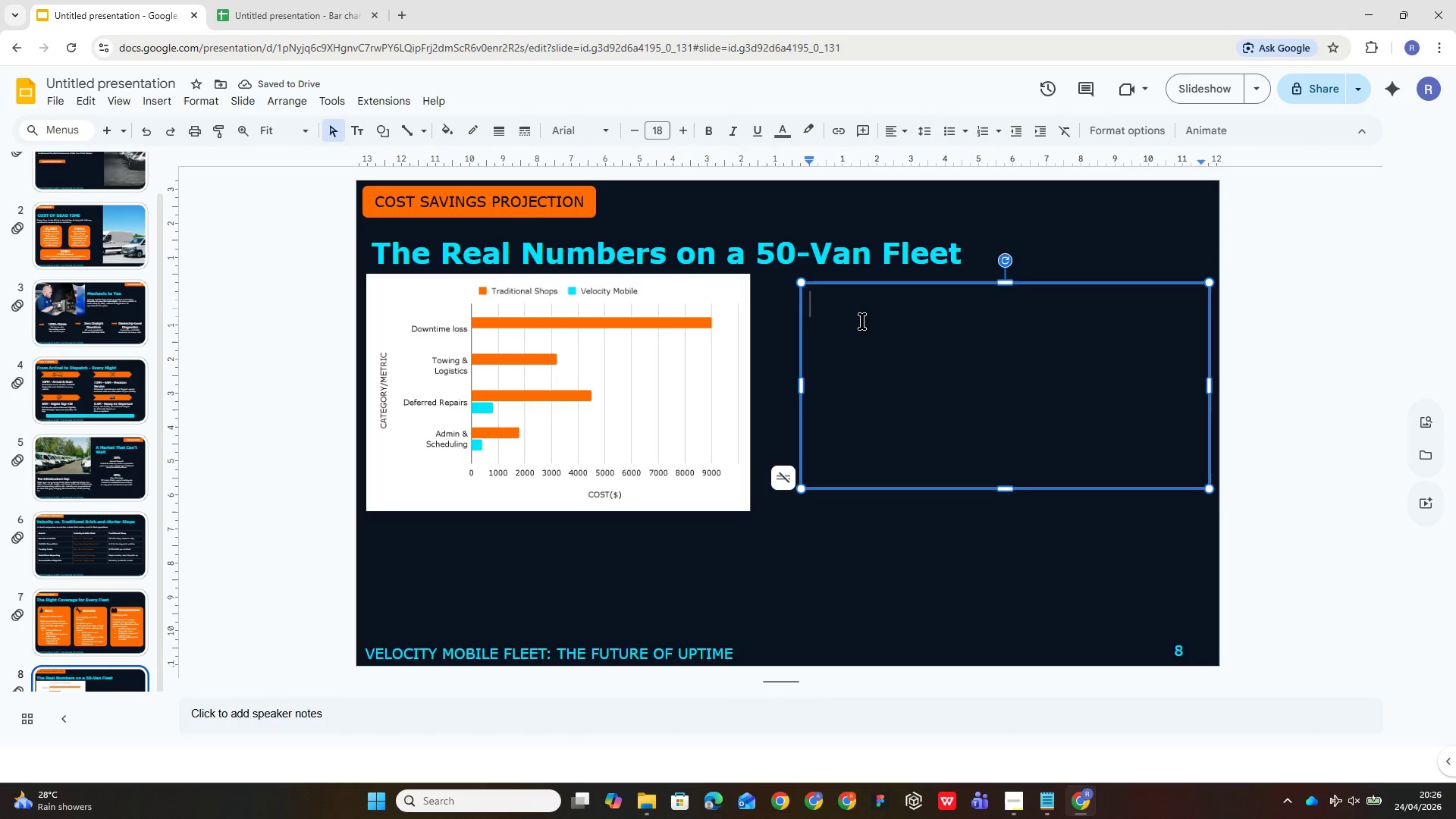 
wait(5.92)
 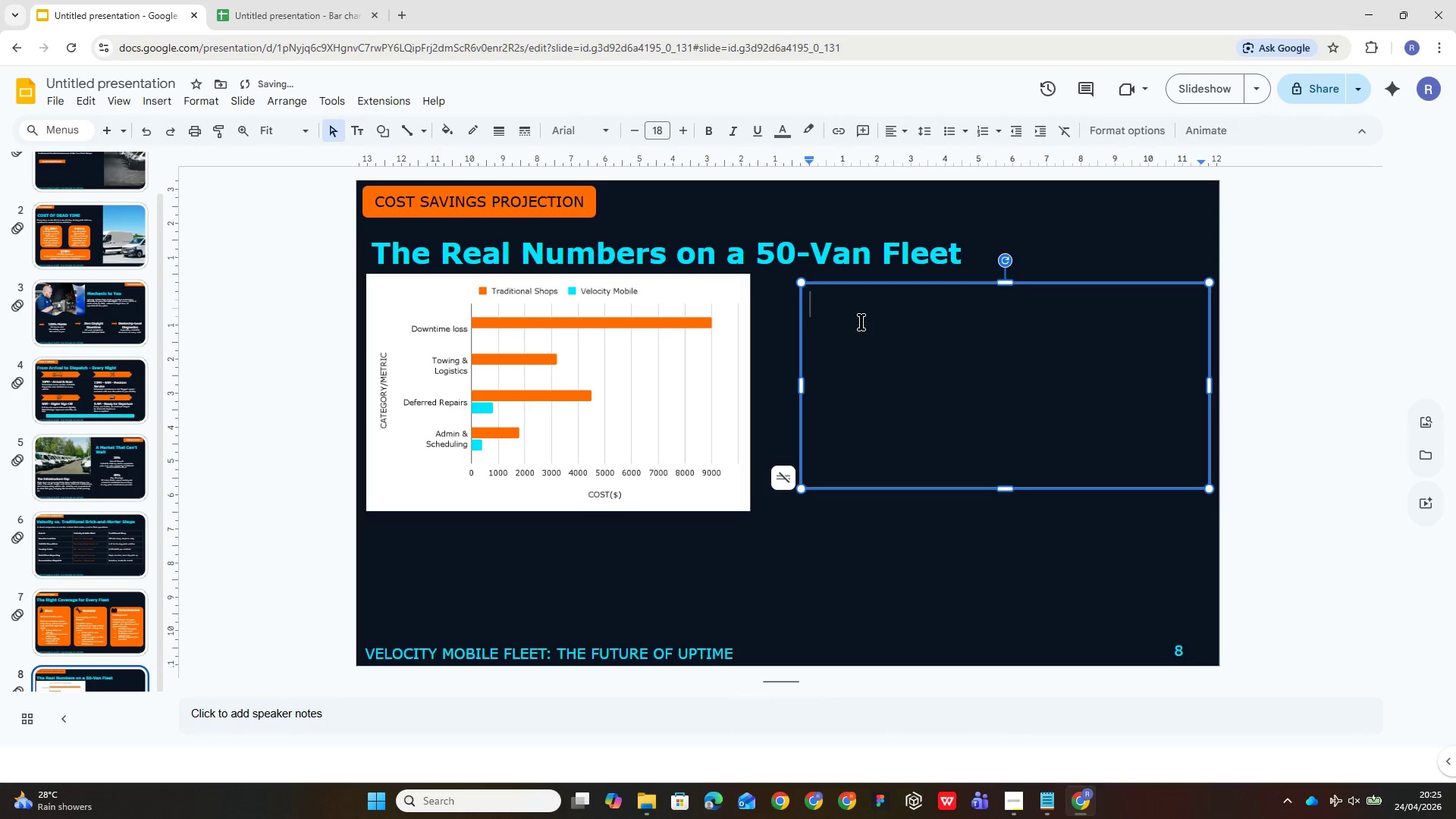 
type(Over $15,000 Saved Monthly)
 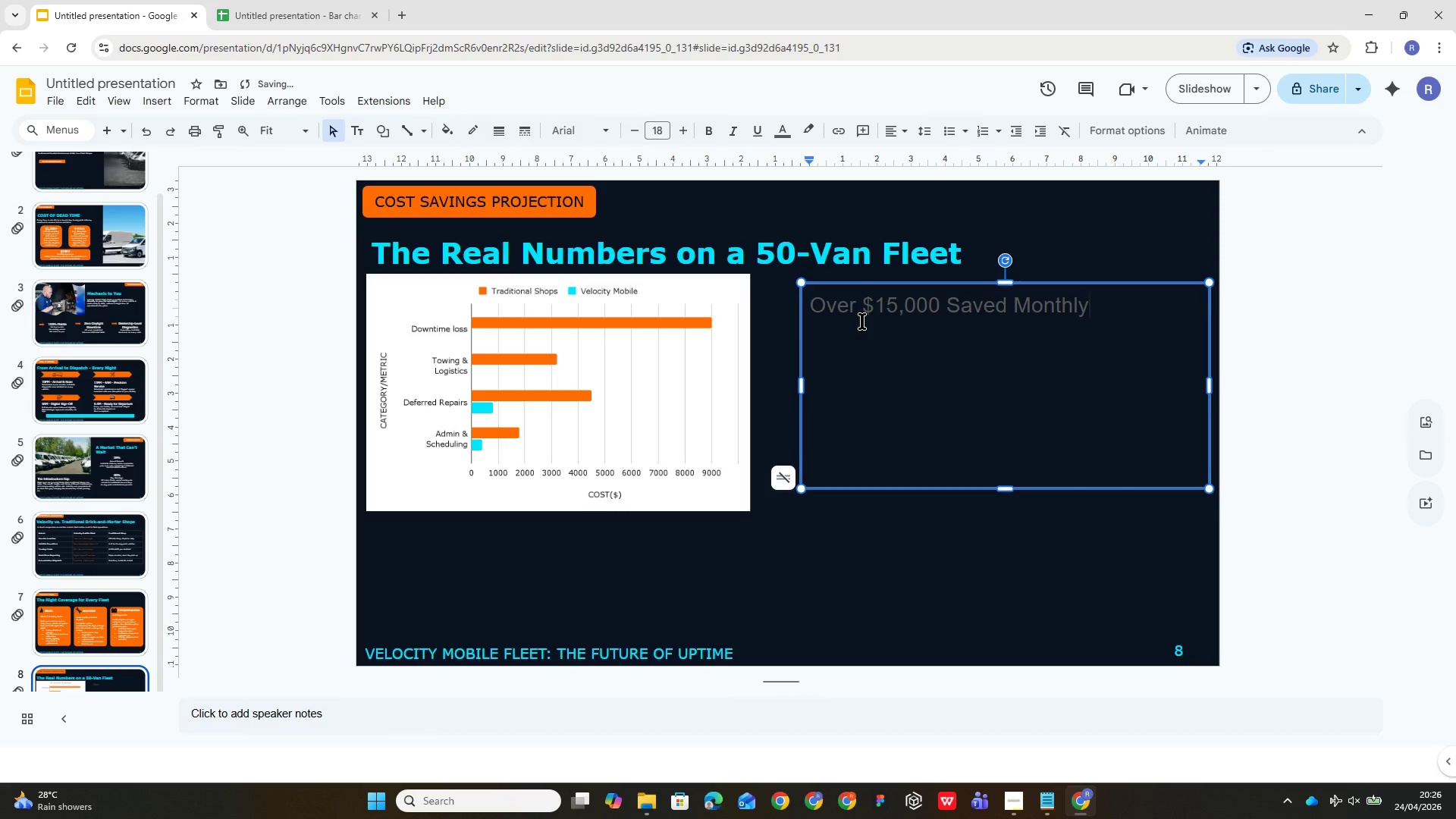 
double_click([964, 309])
 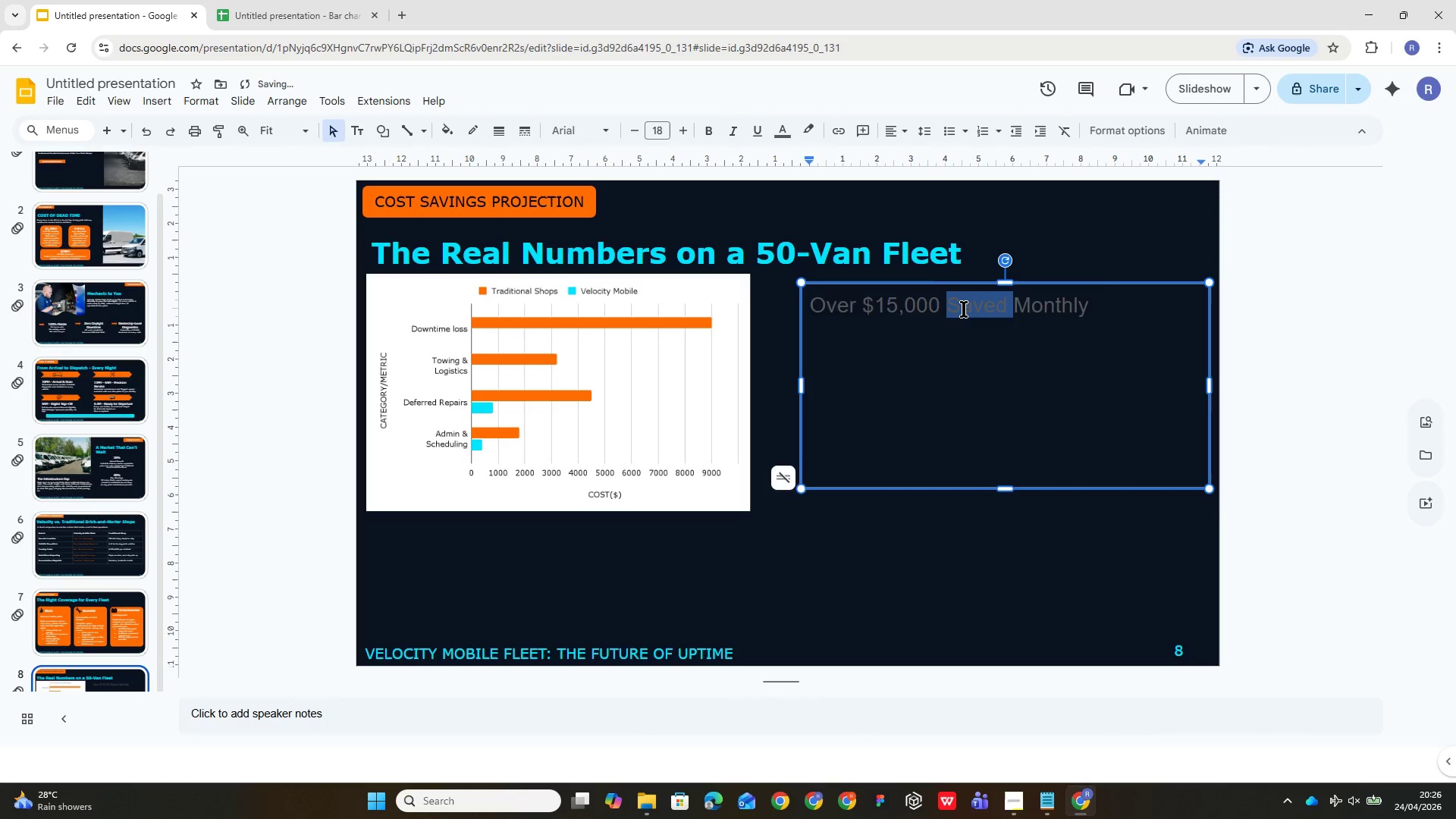 
triple_click([964, 309])
 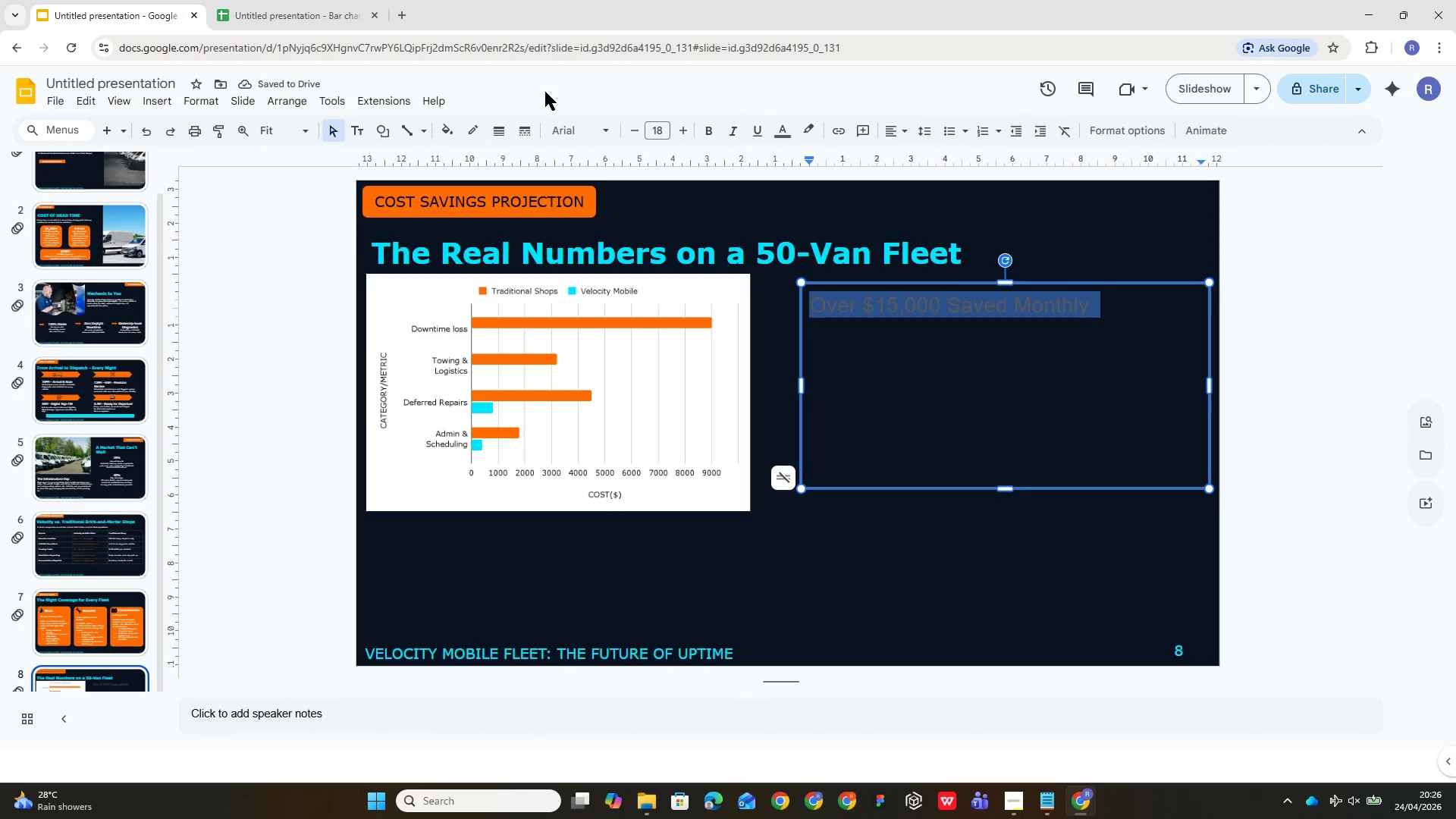 
left_click([608, 126])
 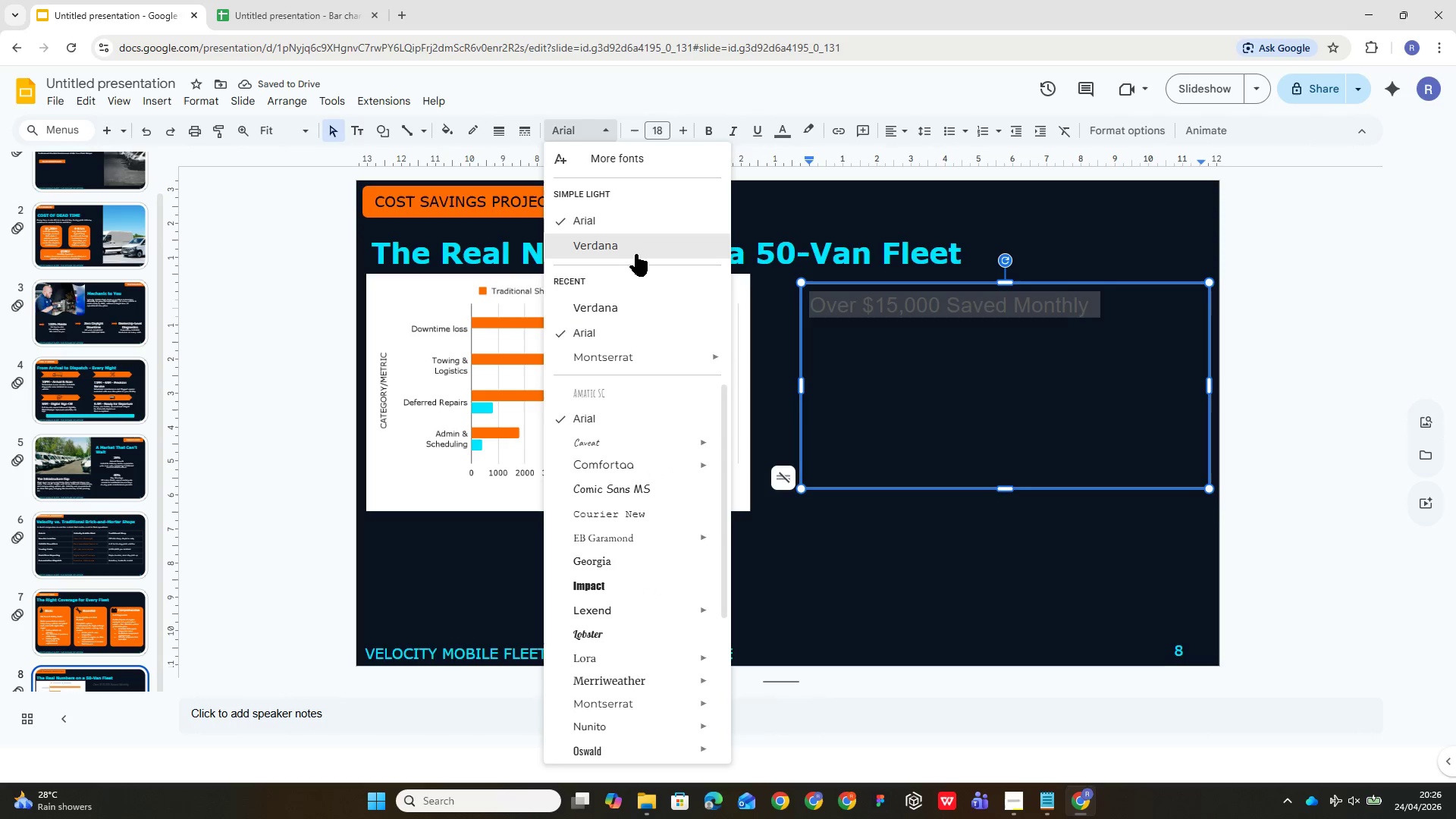 
left_click([639, 251])
 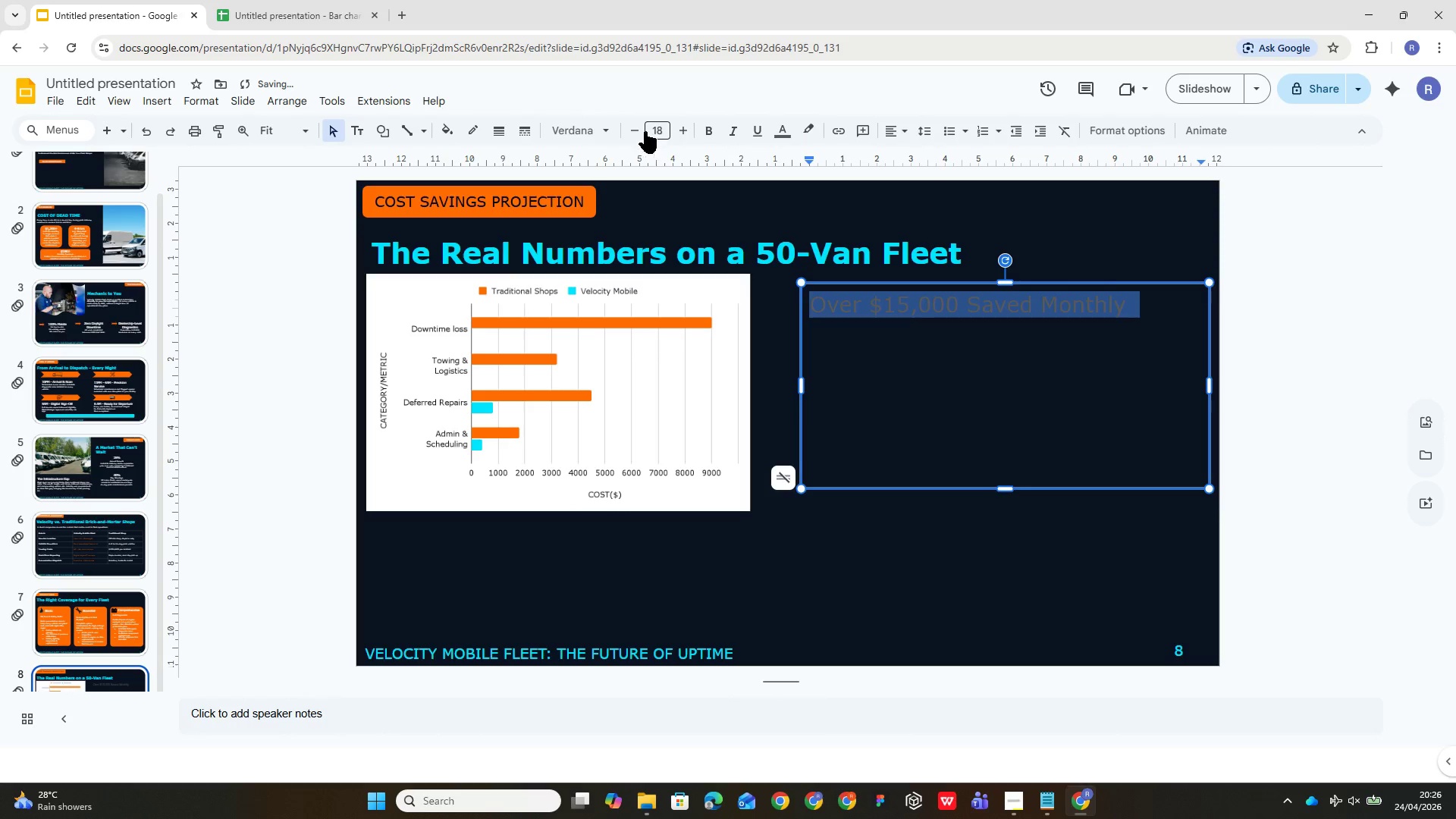 
left_click([649, 124])
 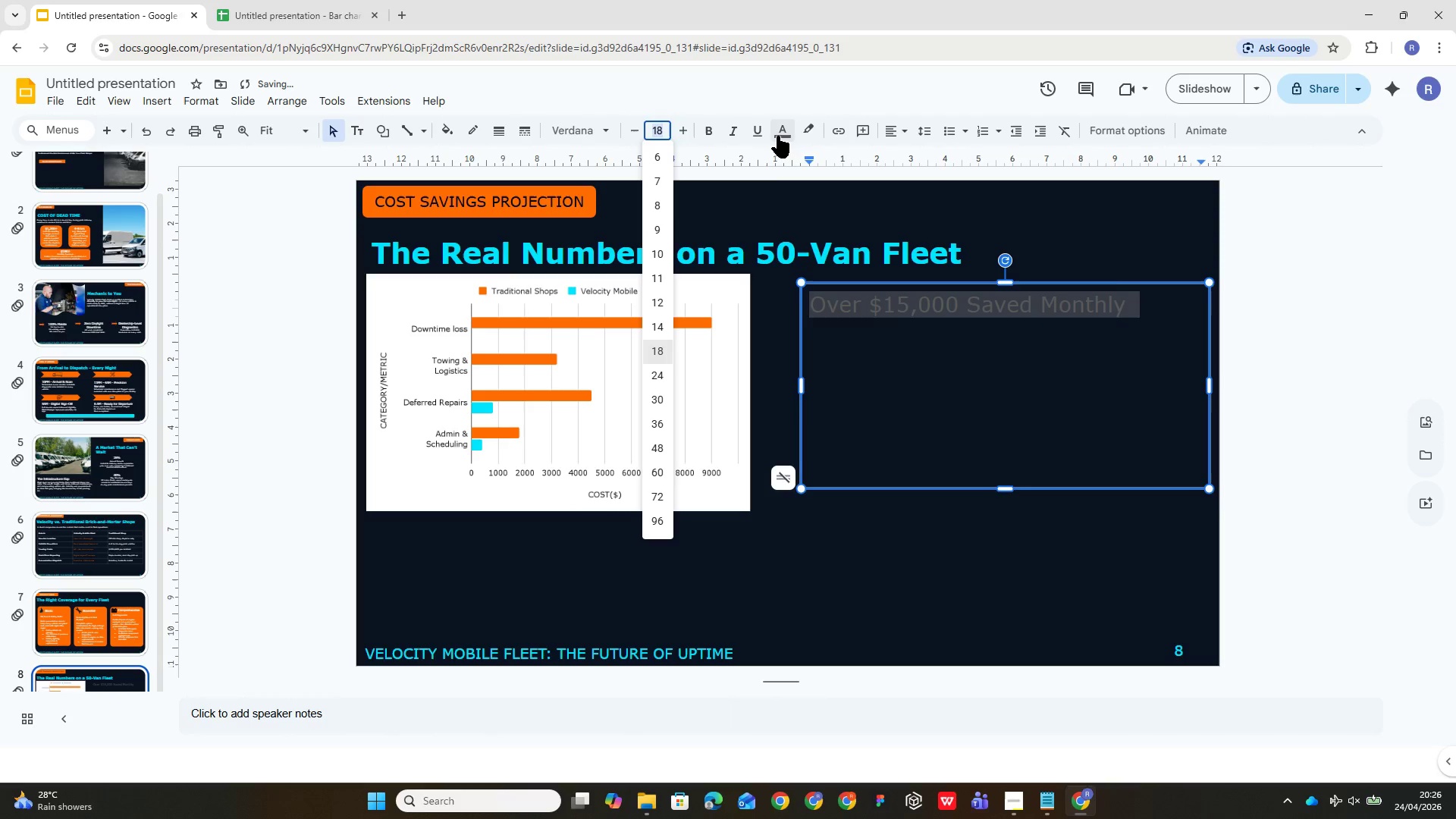 
left_click([780, 129])
 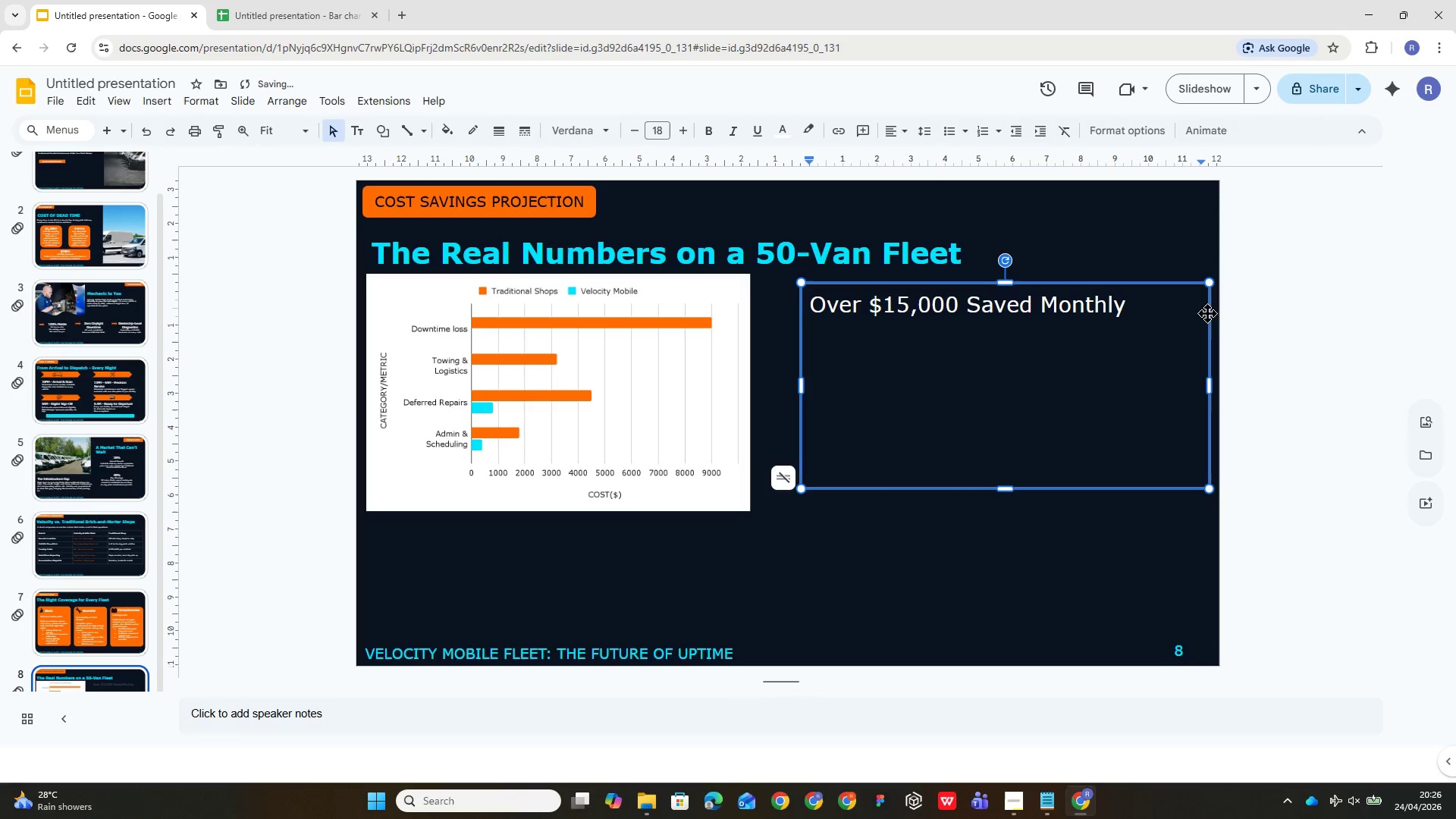 
wait(5.12)
 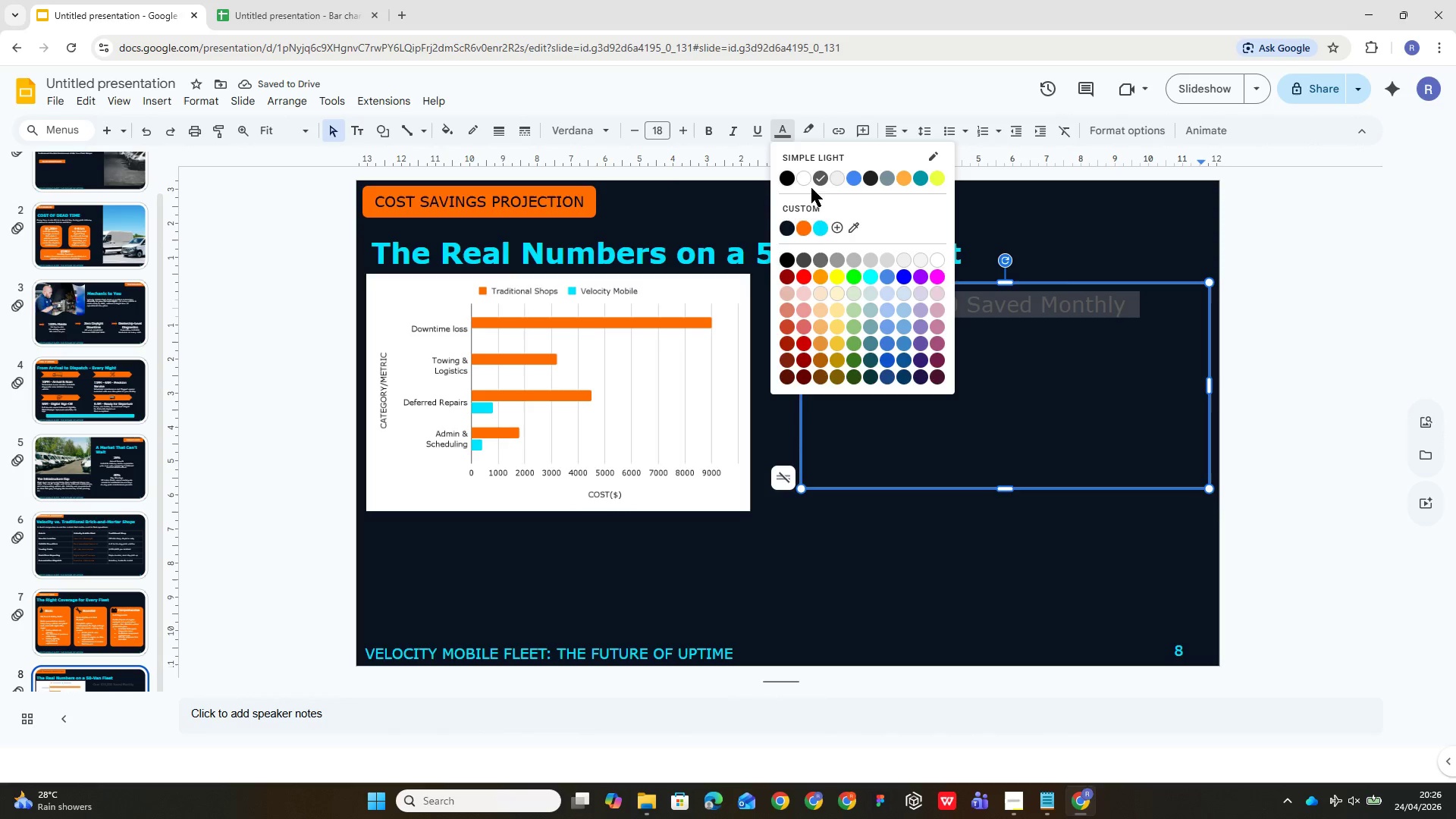 
left_click([1147, 310])
 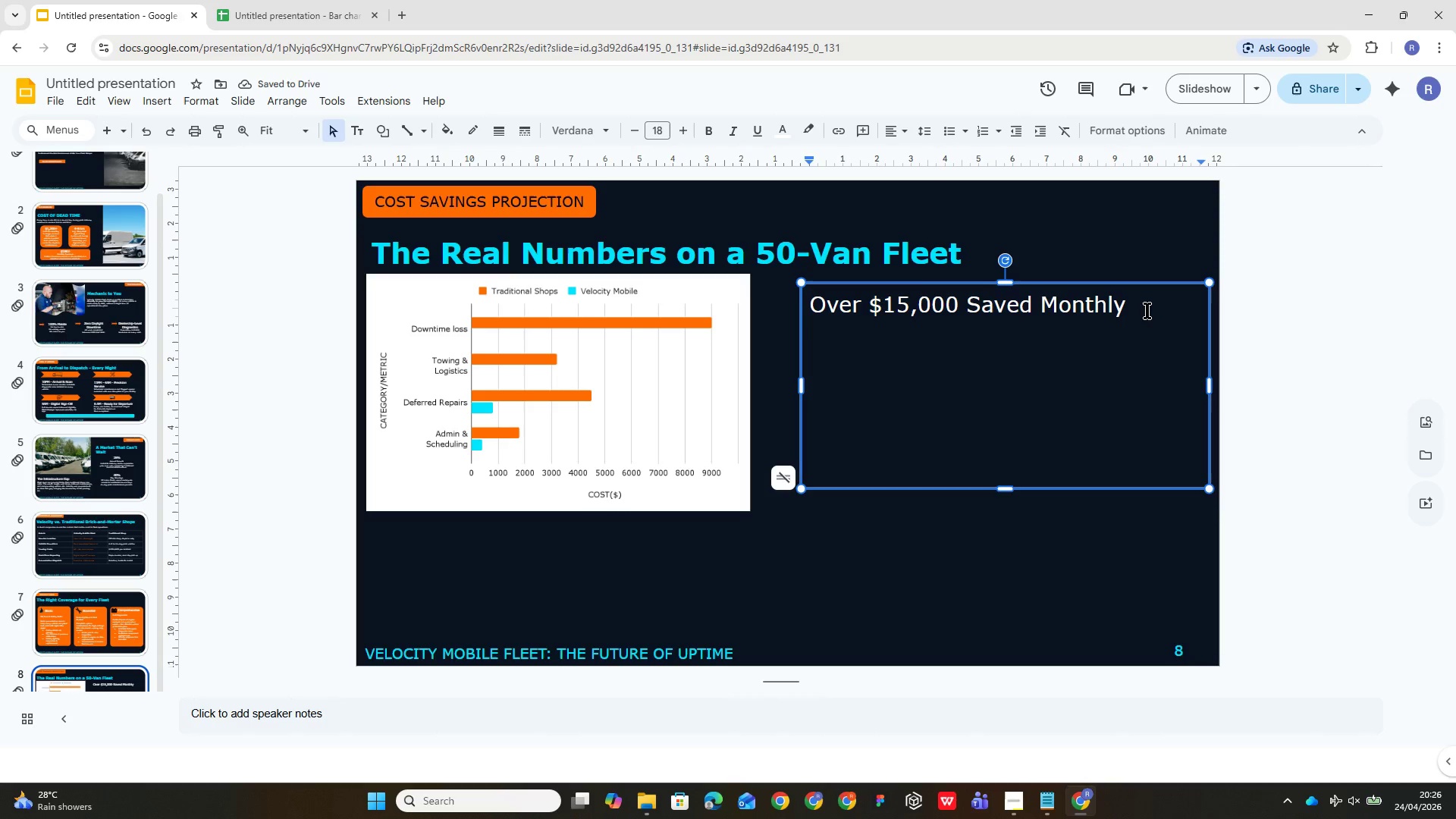 
key(Enter)
 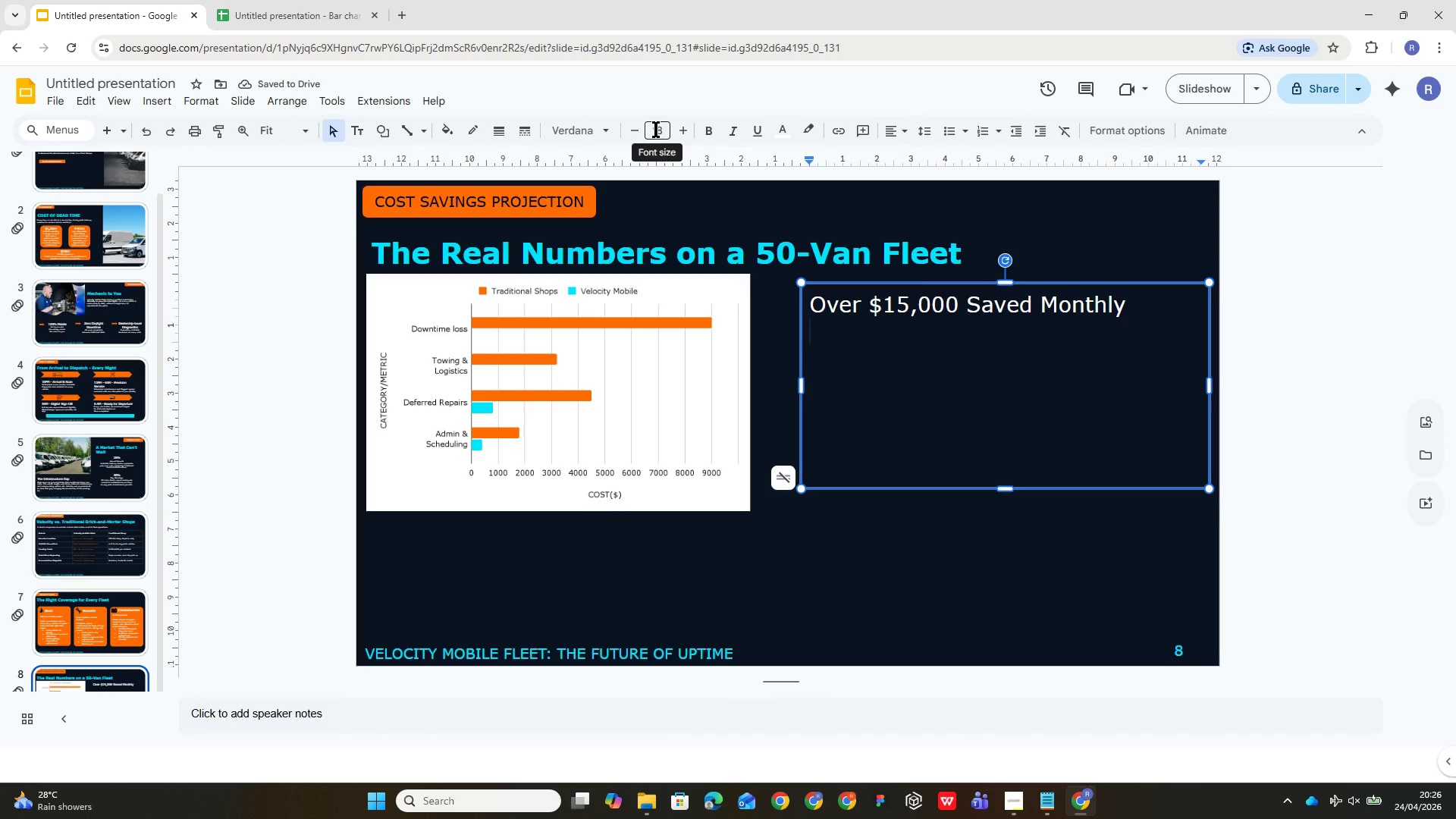 
left_click([656, 129])
 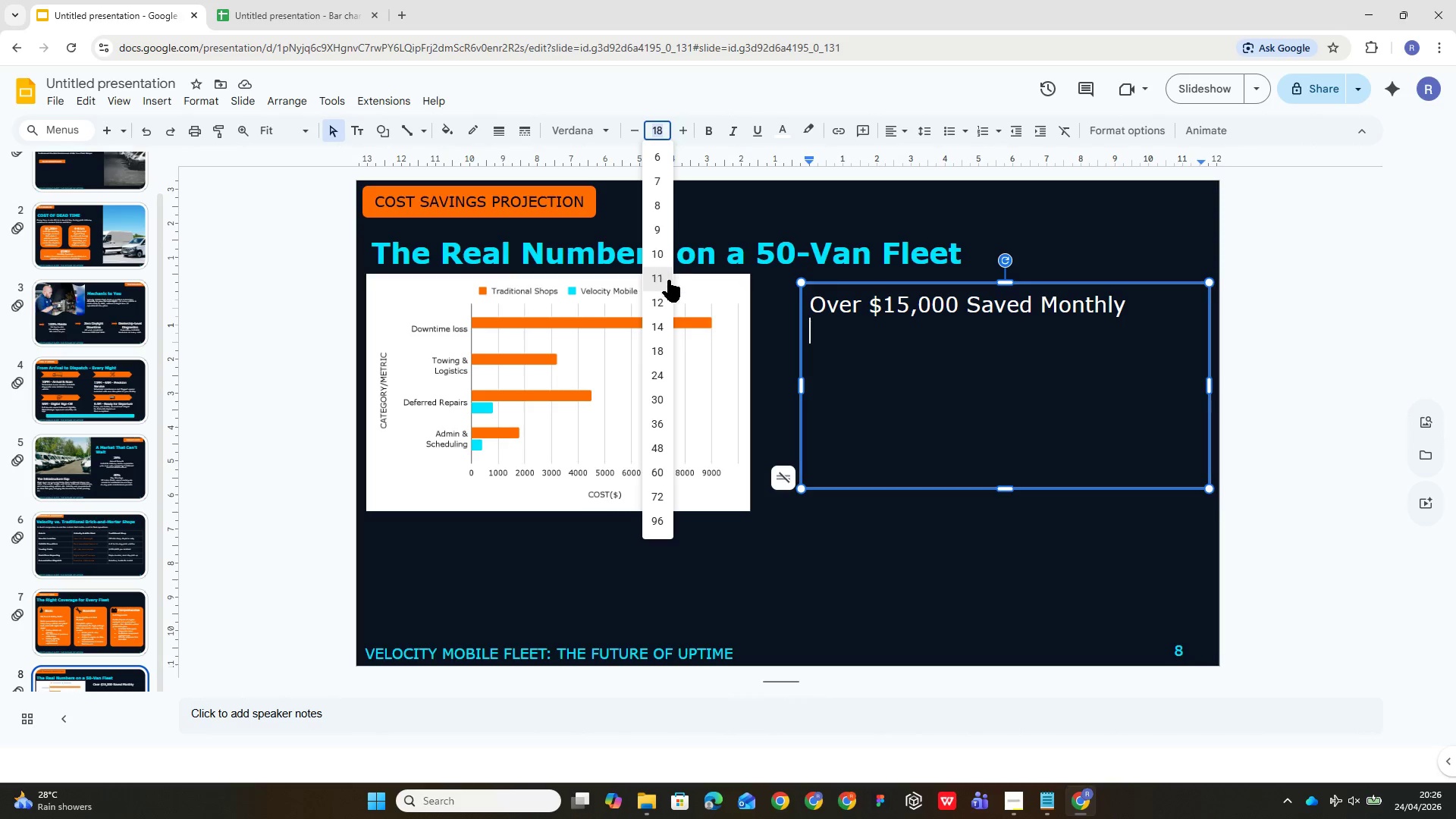 
left_click([662, 300])
 